 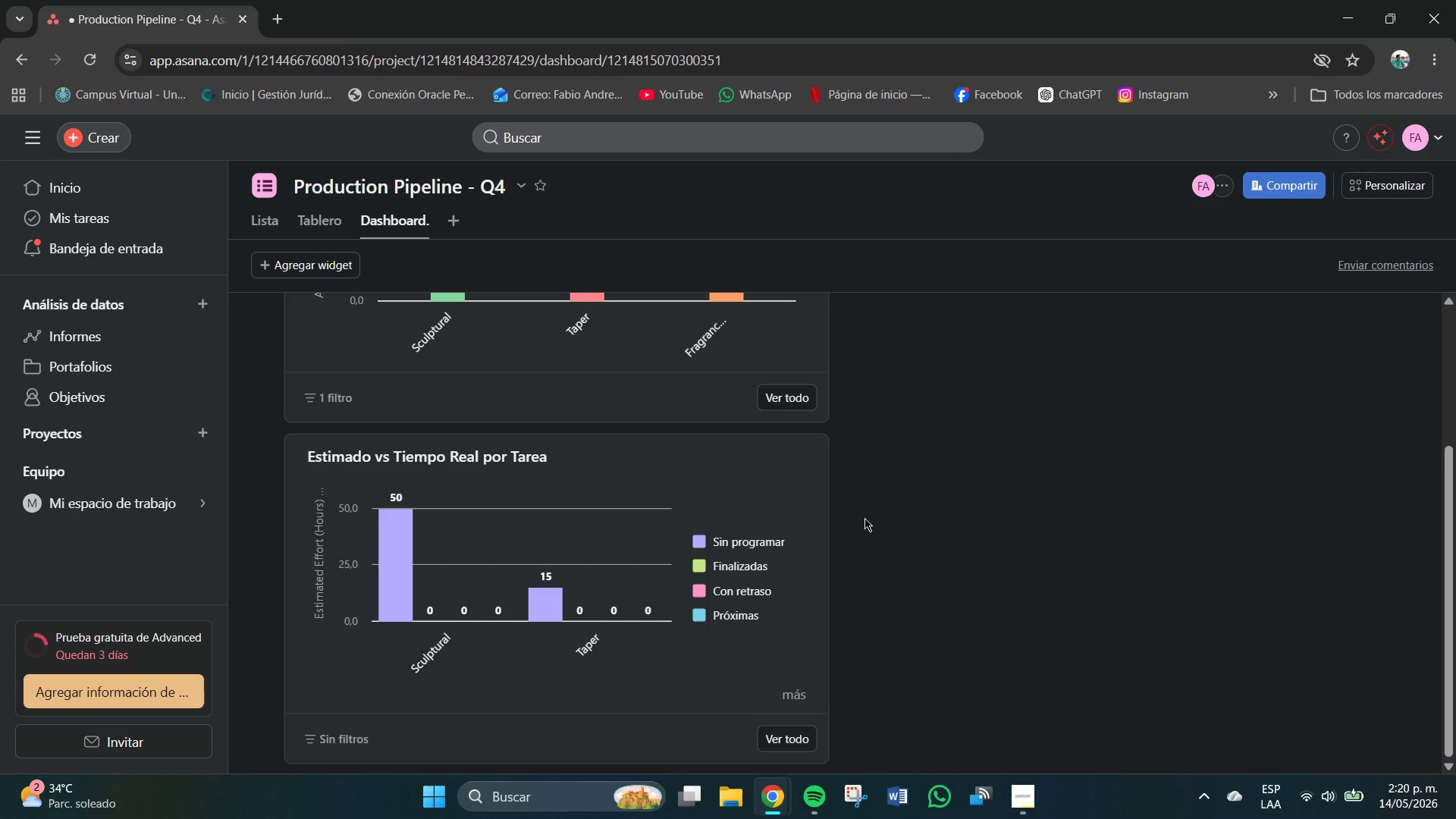 
scroll: coordinate [689, 530], scroll_direction: down, amount: 4.0
 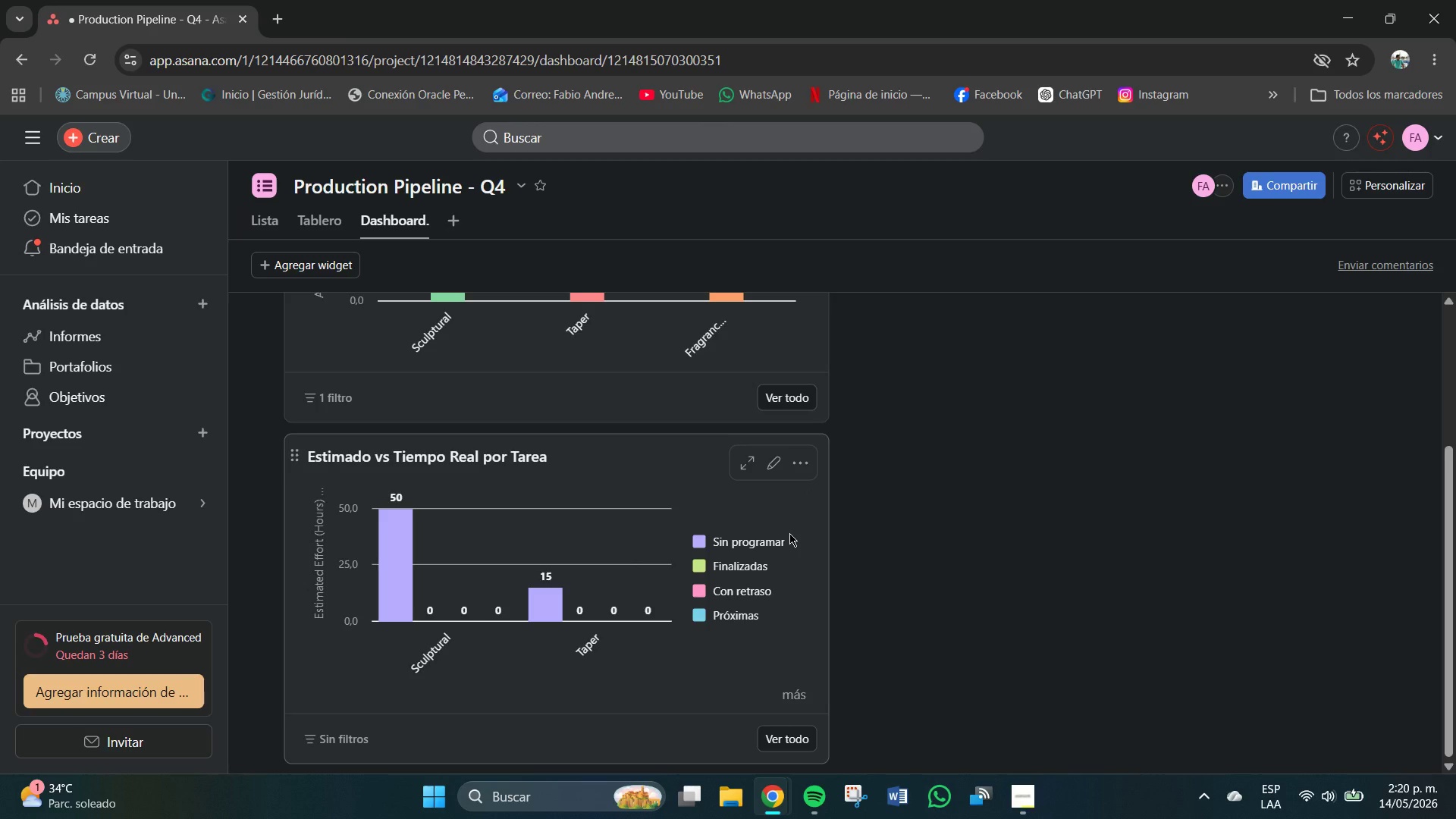 
wait(15.25)
 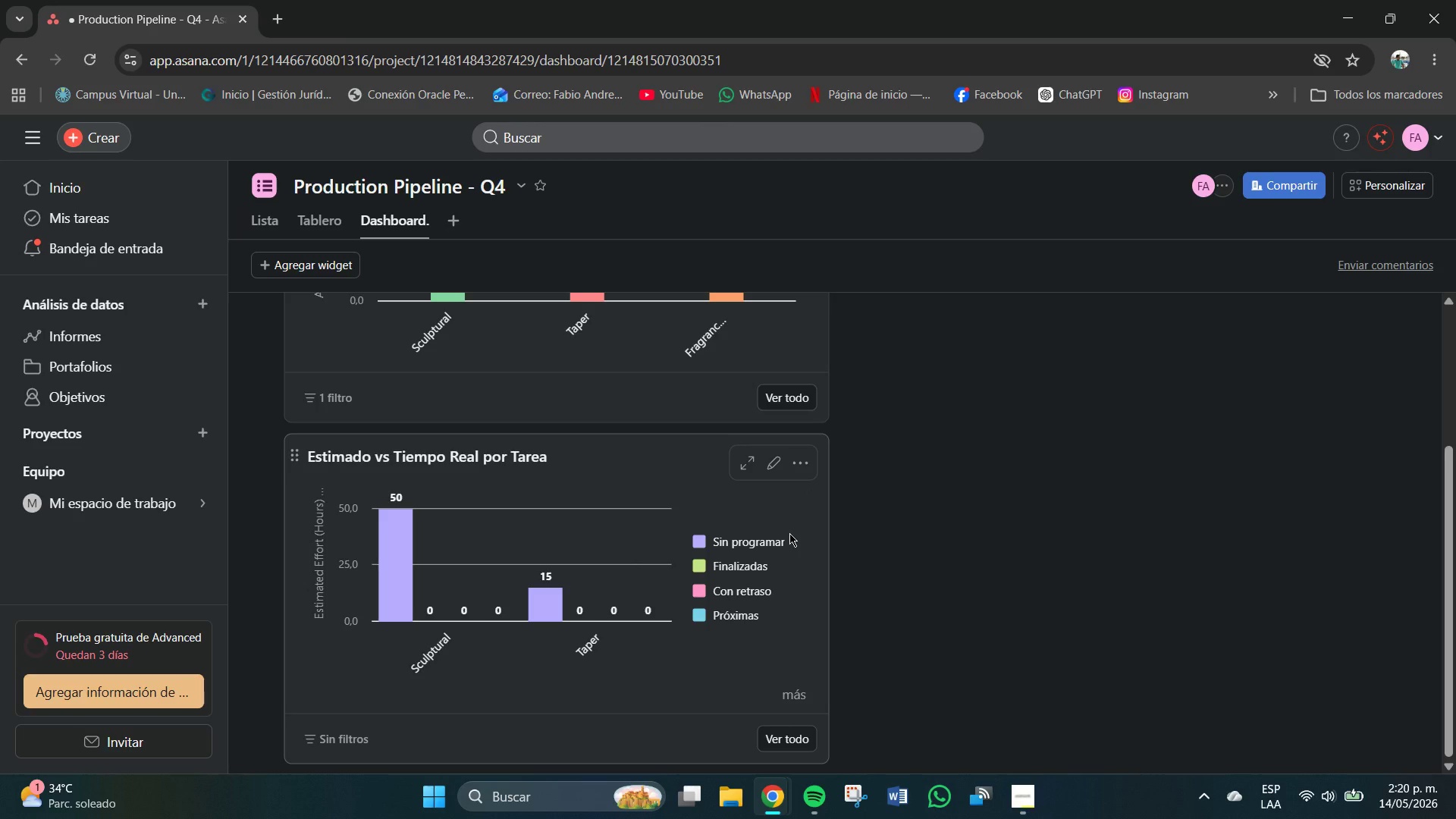 
scroll: coordinate [548, 545], scroll_direction: down, amount: 2.0
 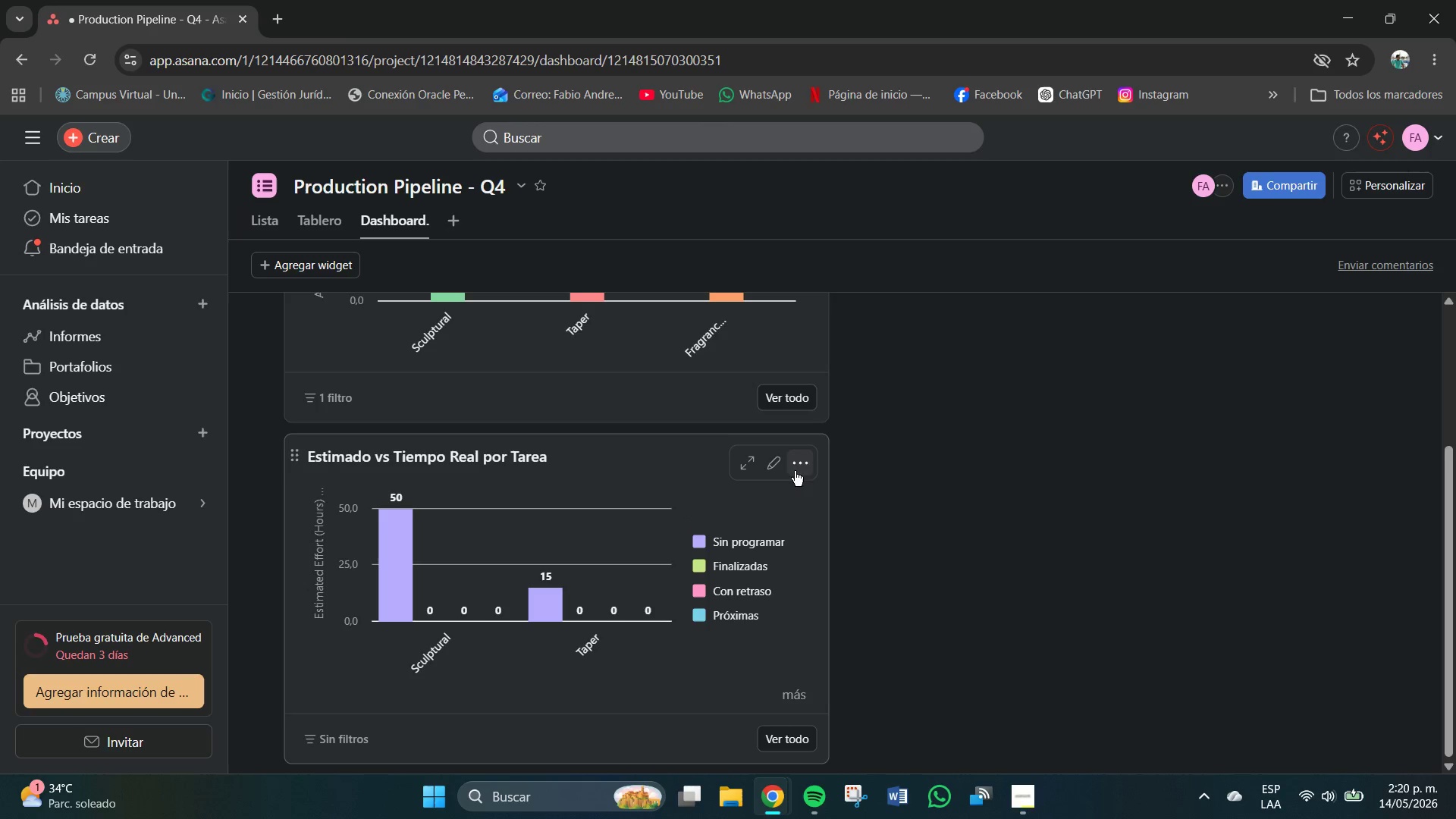 
left_click([775, 464])
 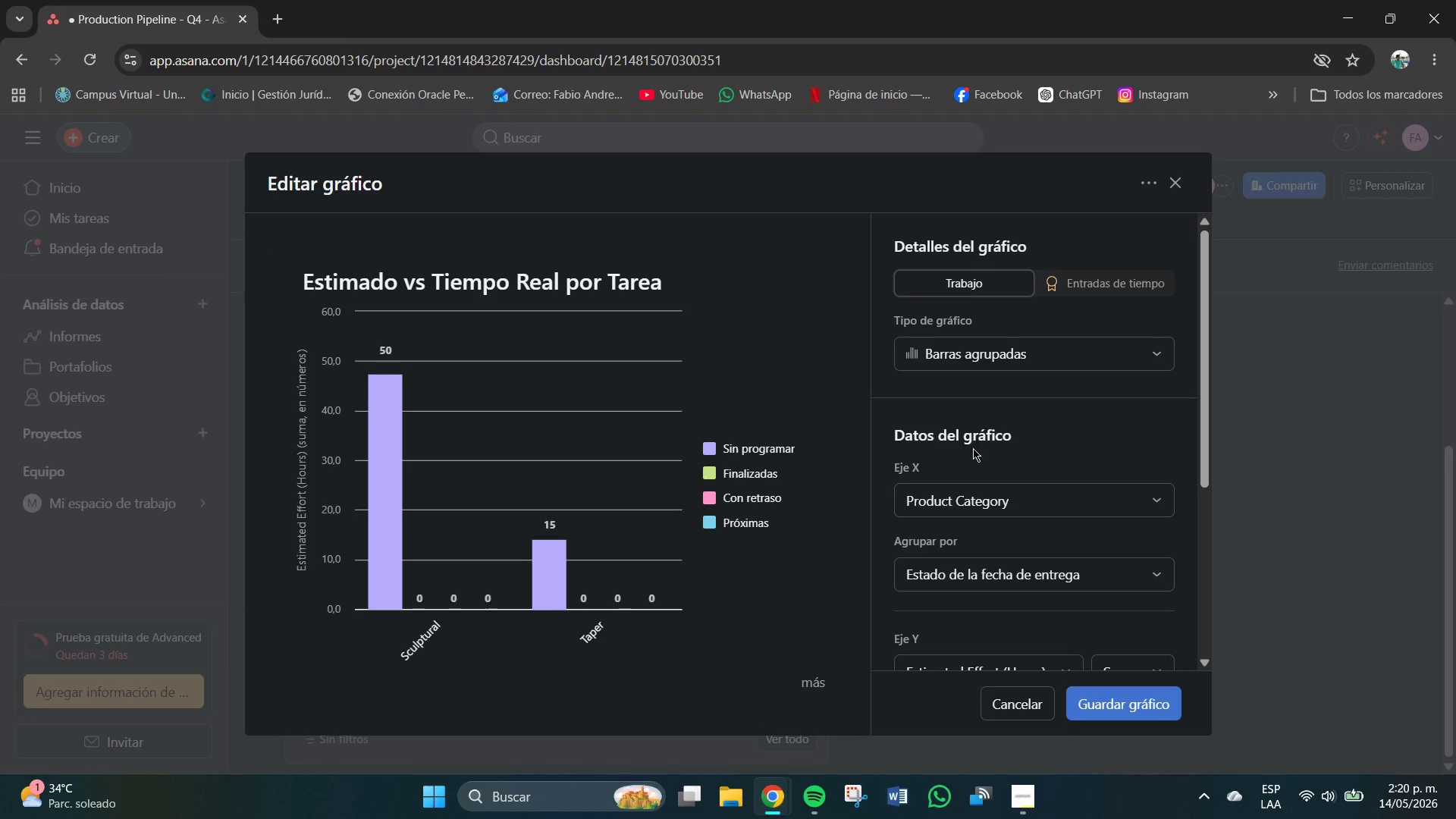 
scroll: coordinate [1016, 475], scroll_direction: down, amount: 2.0
 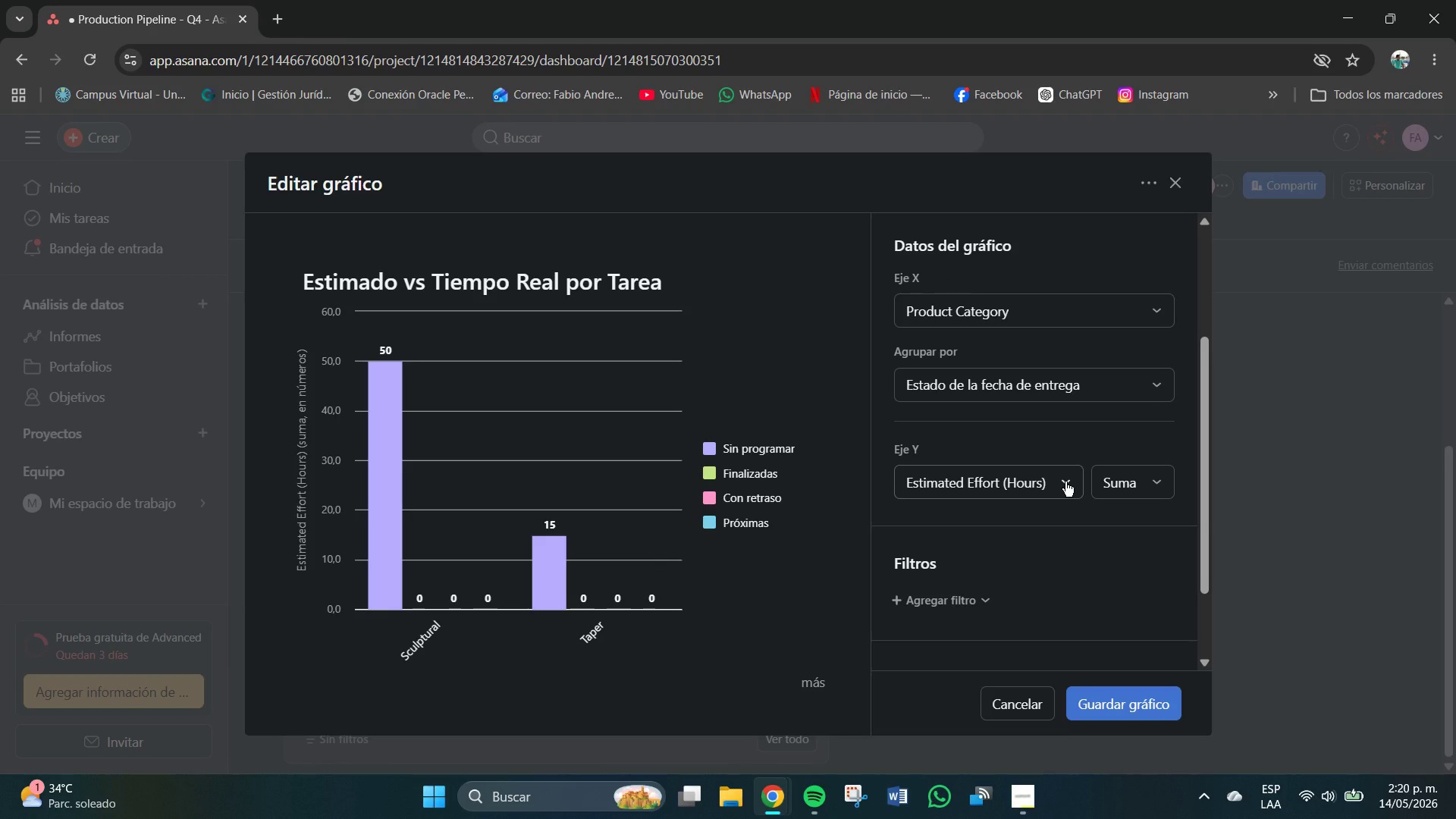 
left_click([1065, 482])
 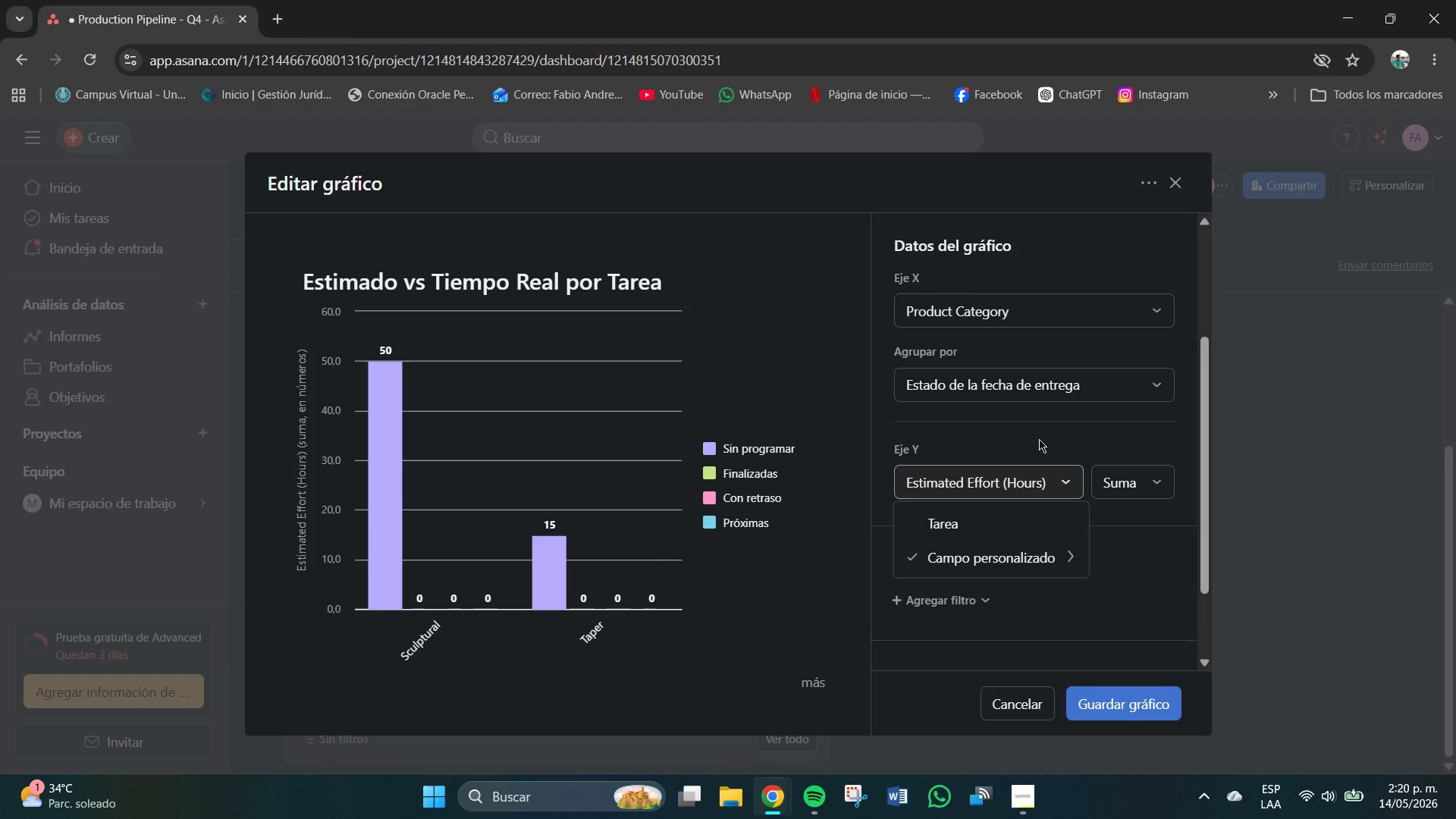 
left_click([1039, 439])
 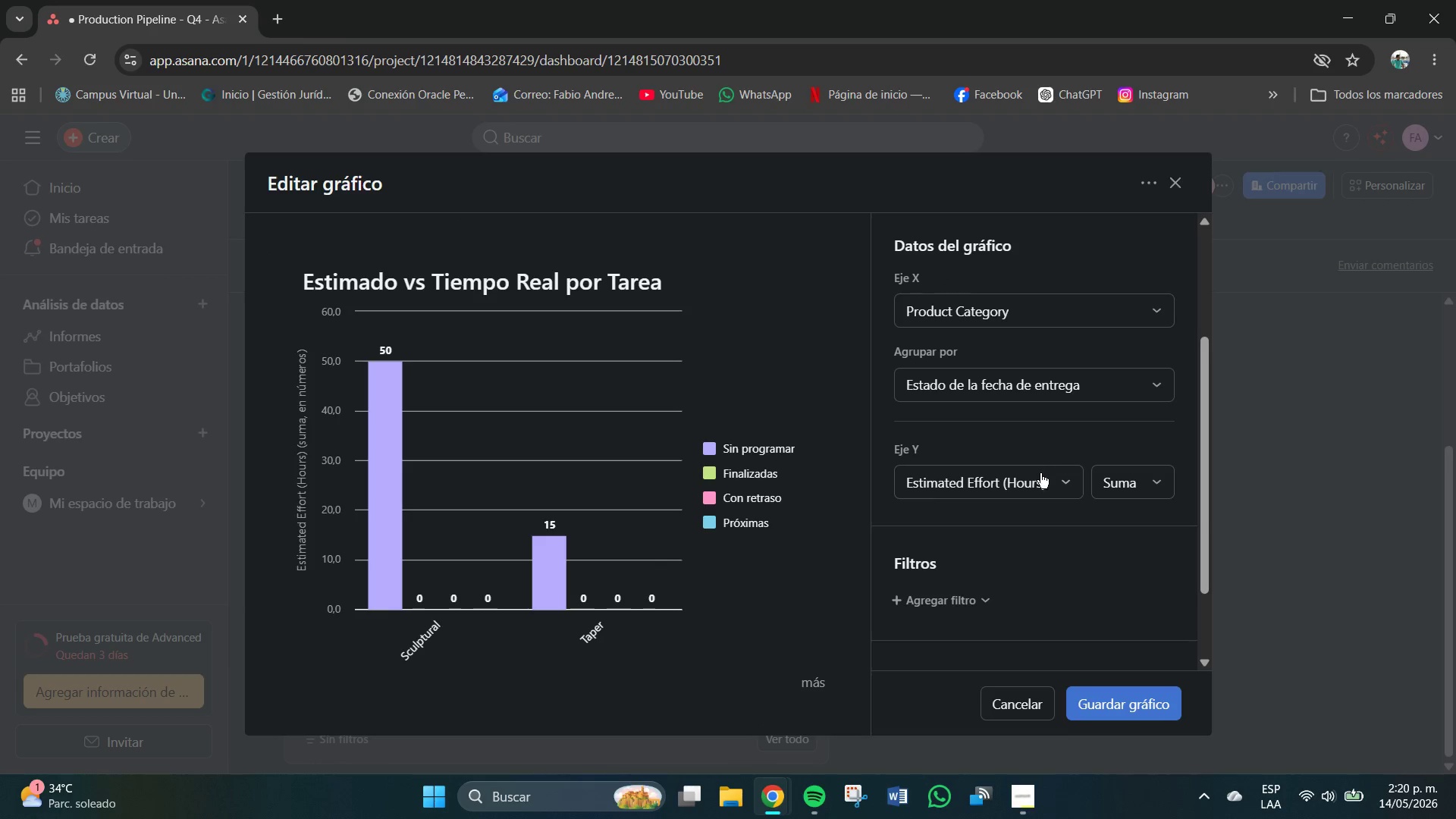 
left_click([1040, 473])
 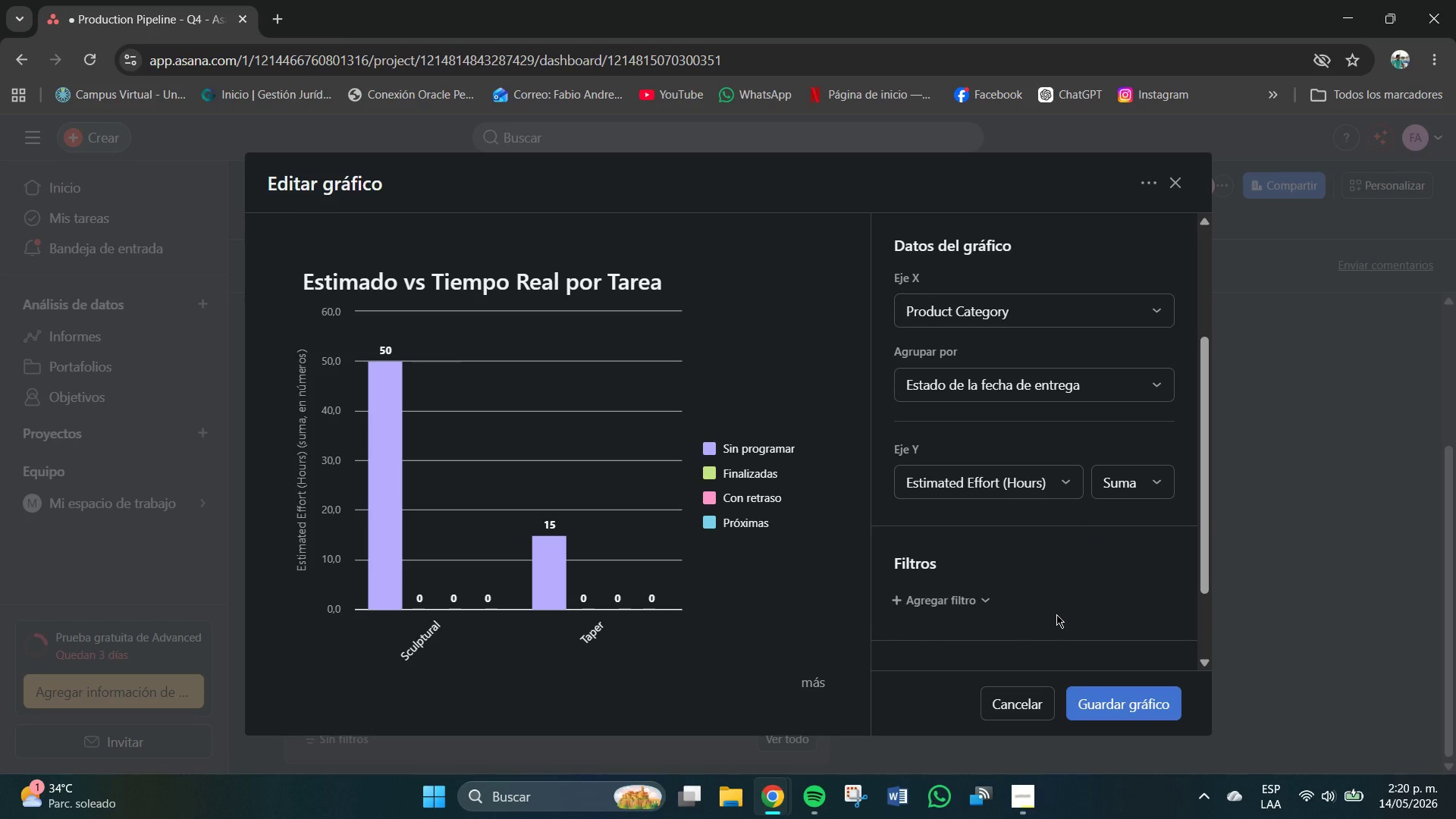 
scroll: coordinate [1028, 594], scroll_direction: down, amount: 1.0
 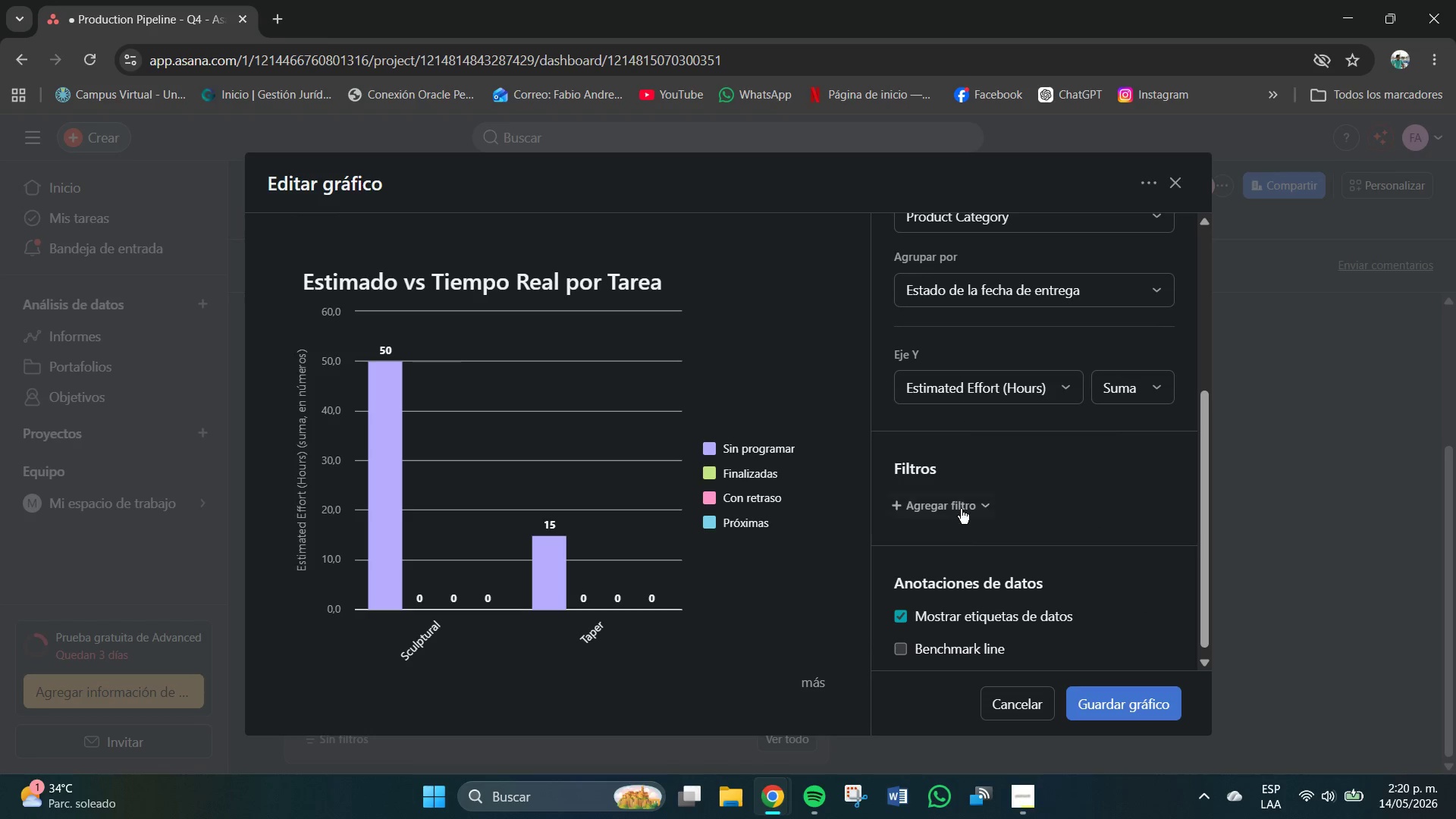 
left_click([955, 501])
 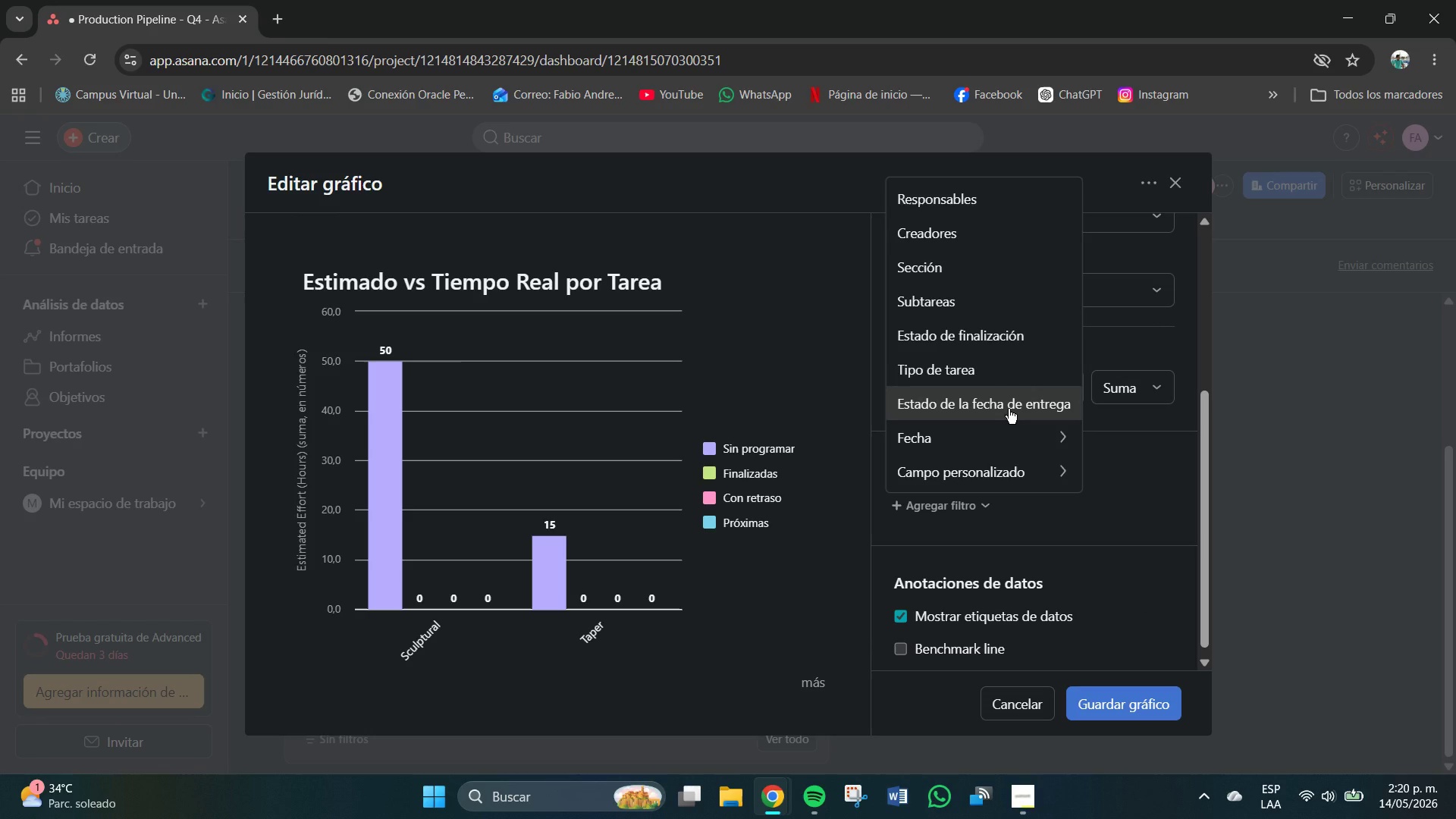 
left_click([1045, 523])
 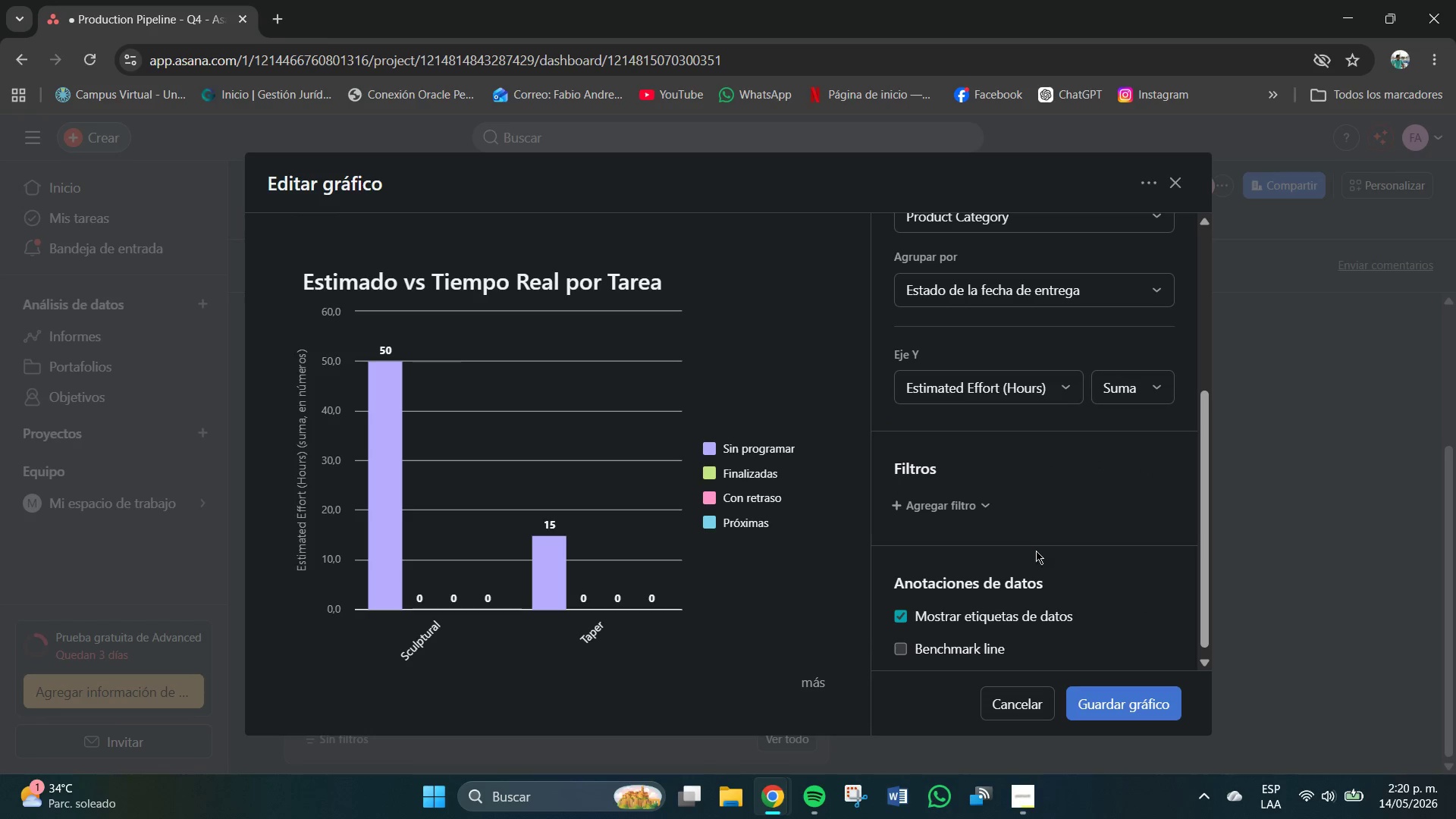 
scroll: coordinate [1034, 555], scroll_direction: down, amount: 2.0
 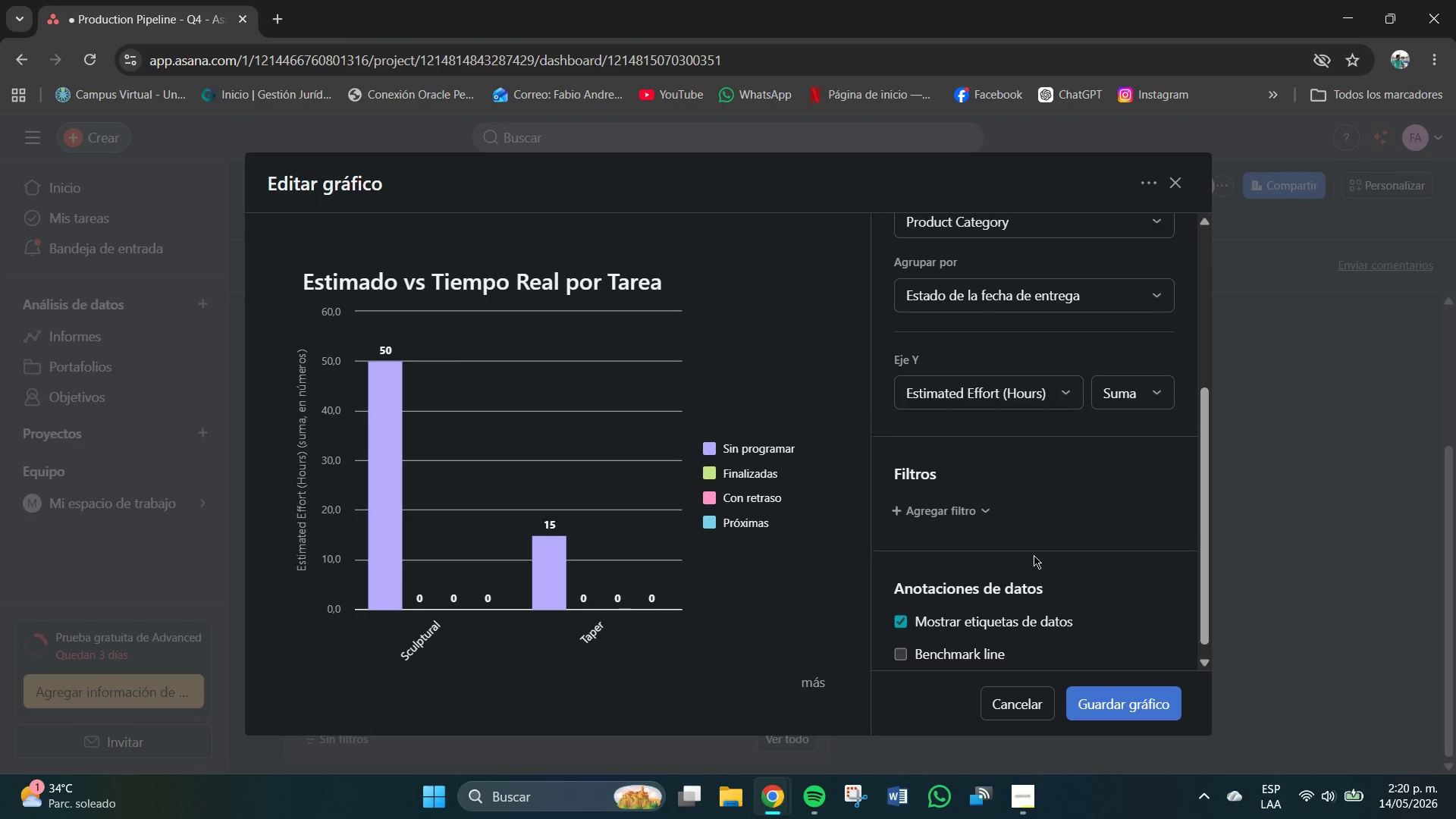 
scroll: coordinate [1034, 555], scroll_direction: up, amount: 2.0
 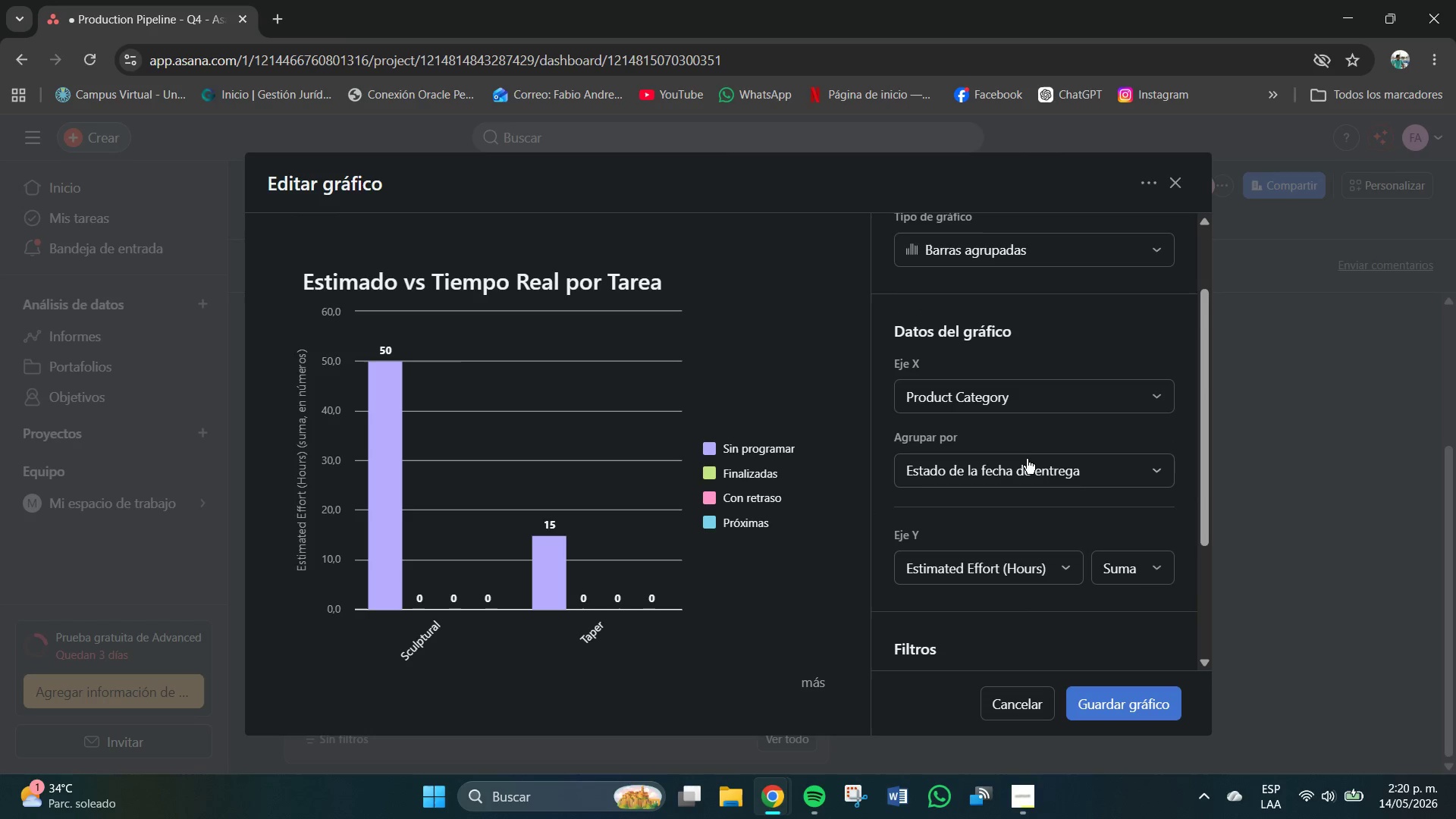 
left_click([1025, 457])
 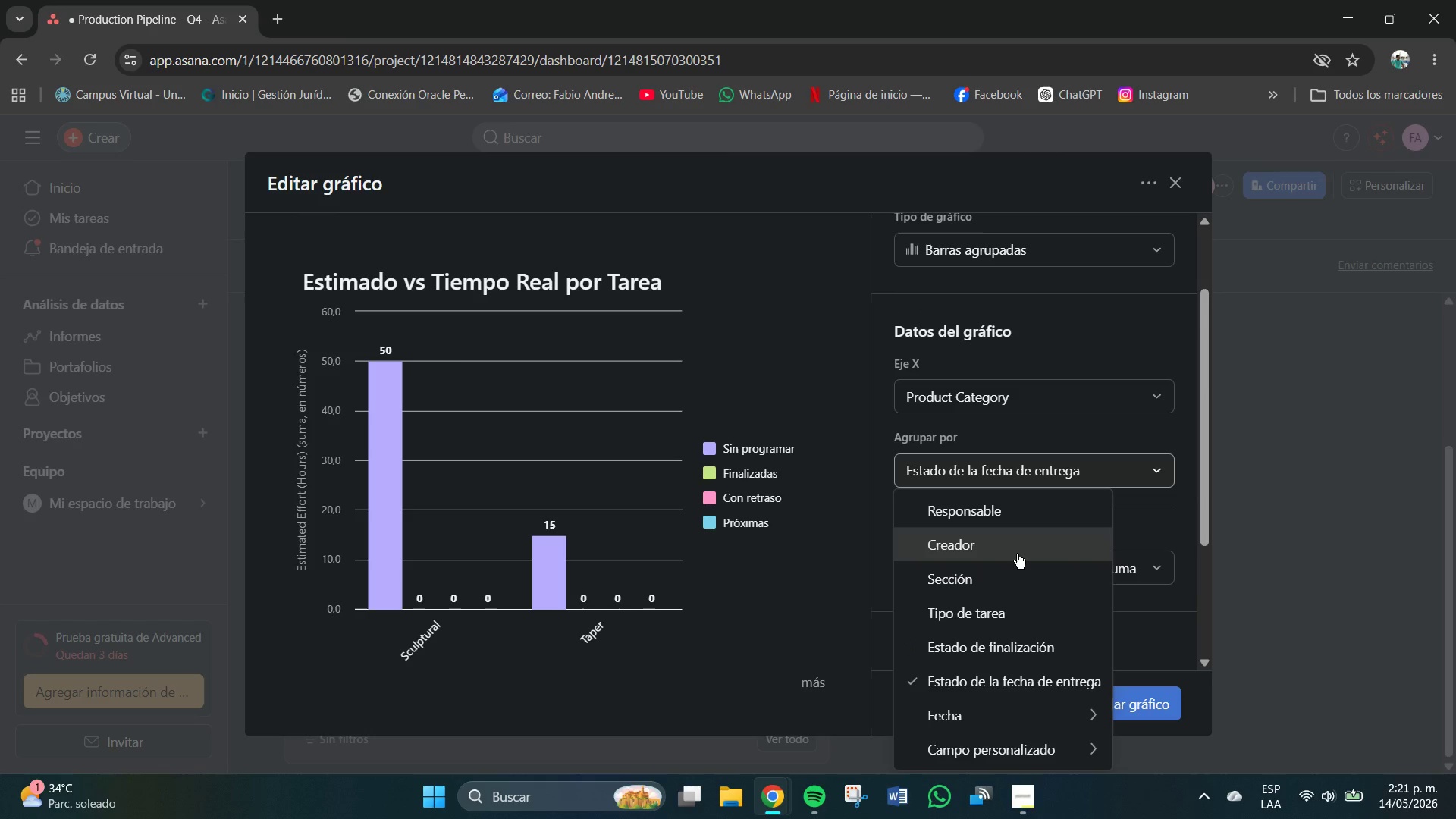 
wait(12.64)
 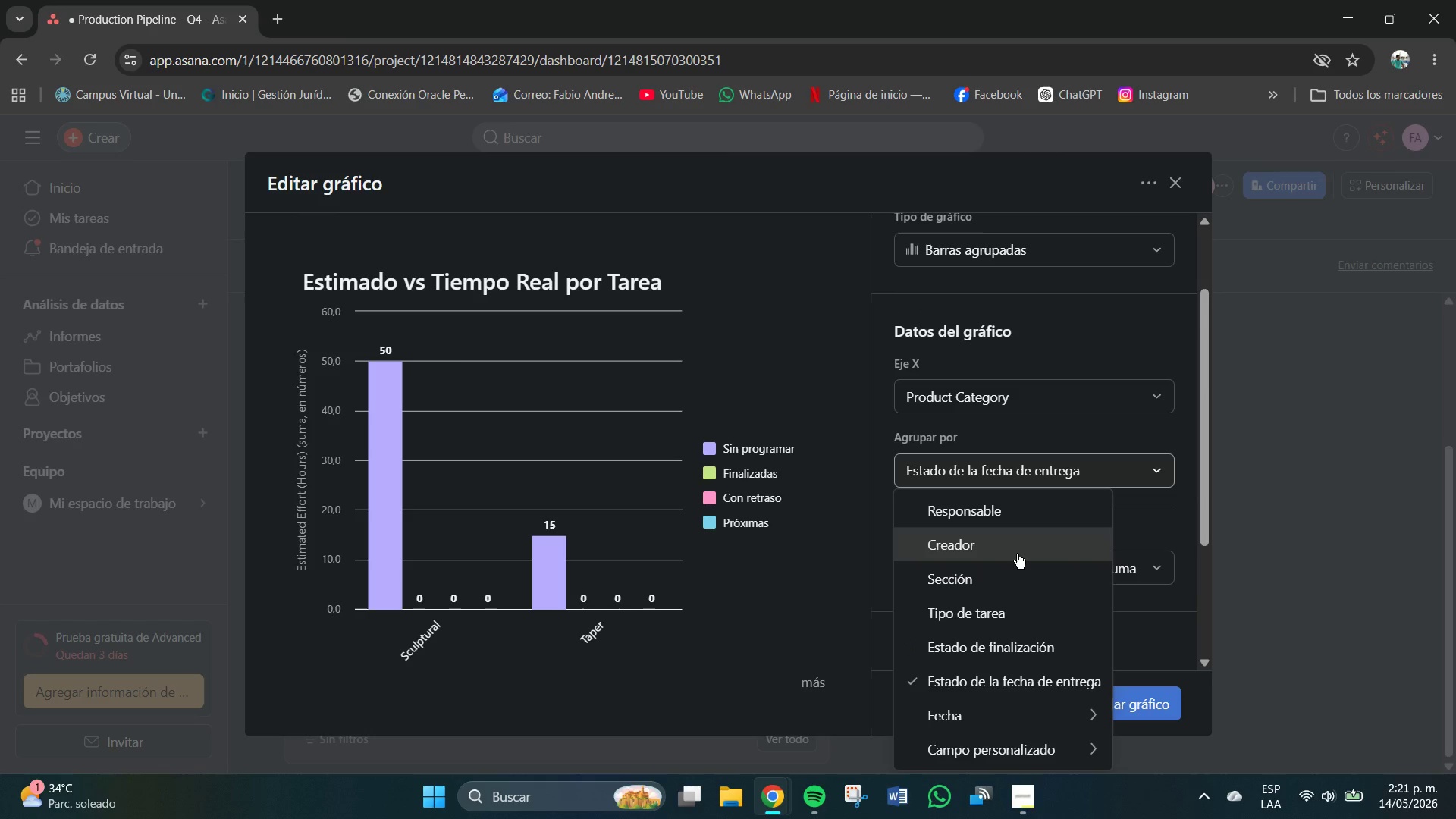 
left_click([1144, 541])
 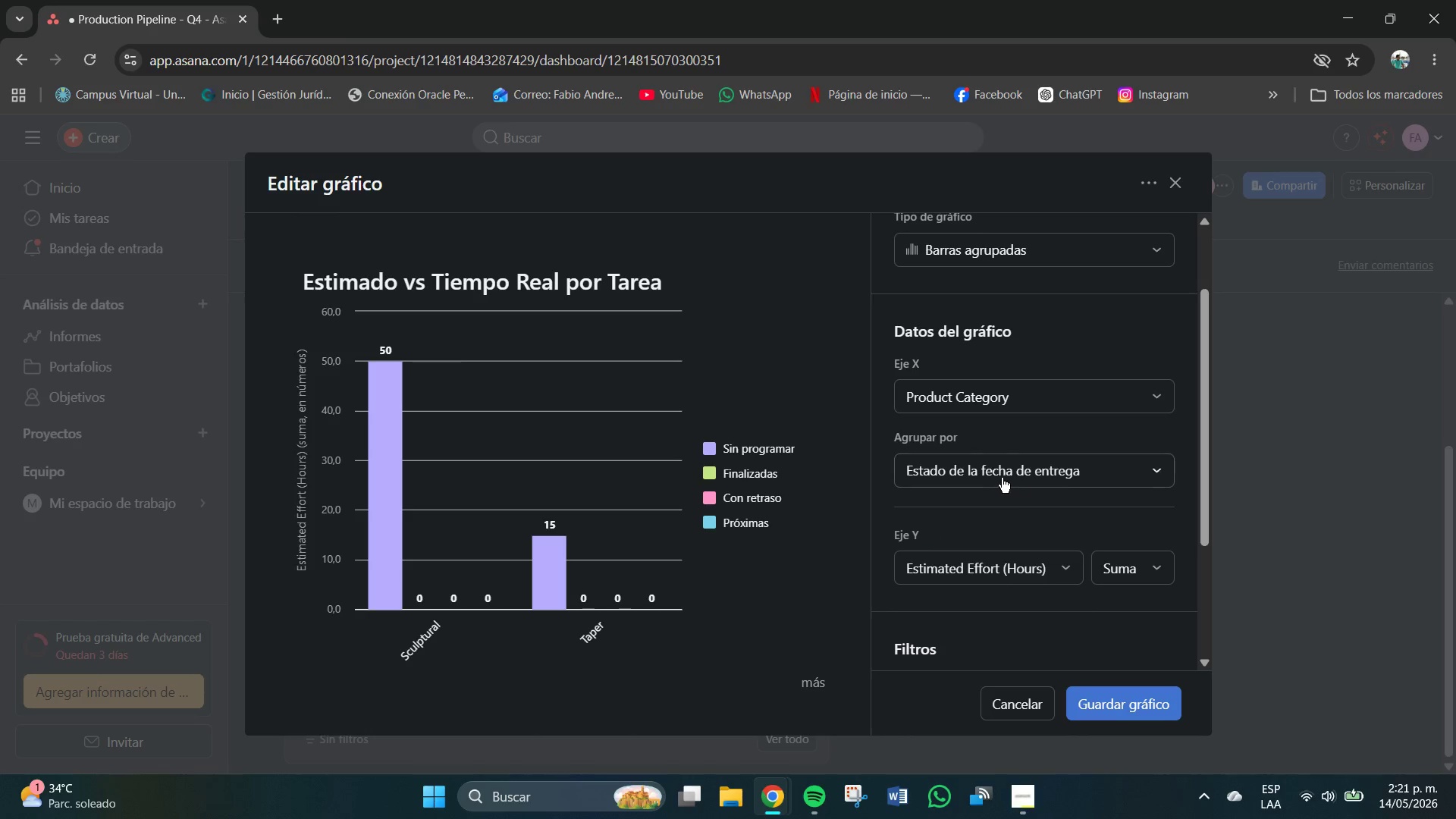 
left_click([976, 474])
 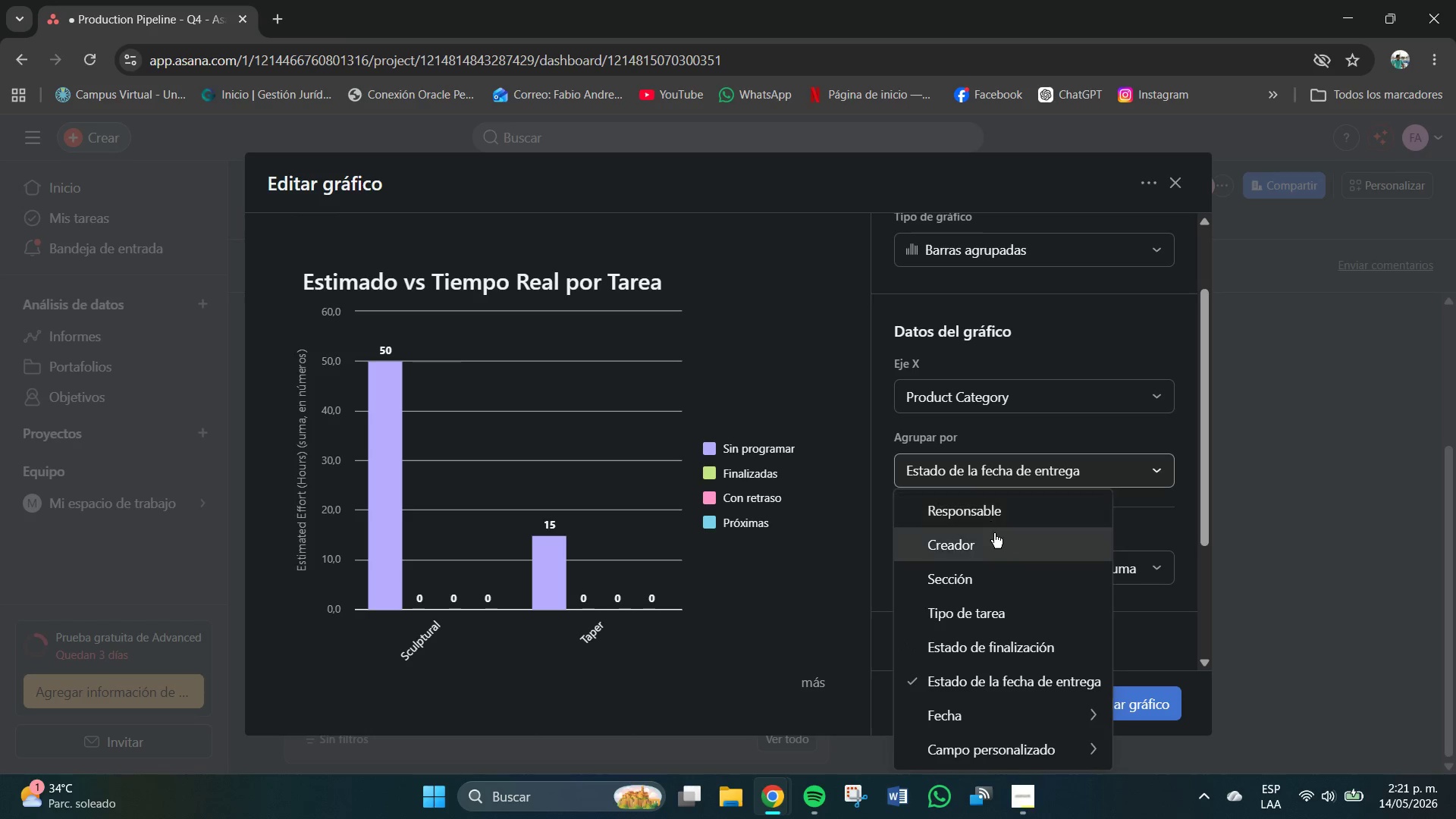 
scroll: coordinate [1020, 596], scroll_direction: down, amount: 1.0
 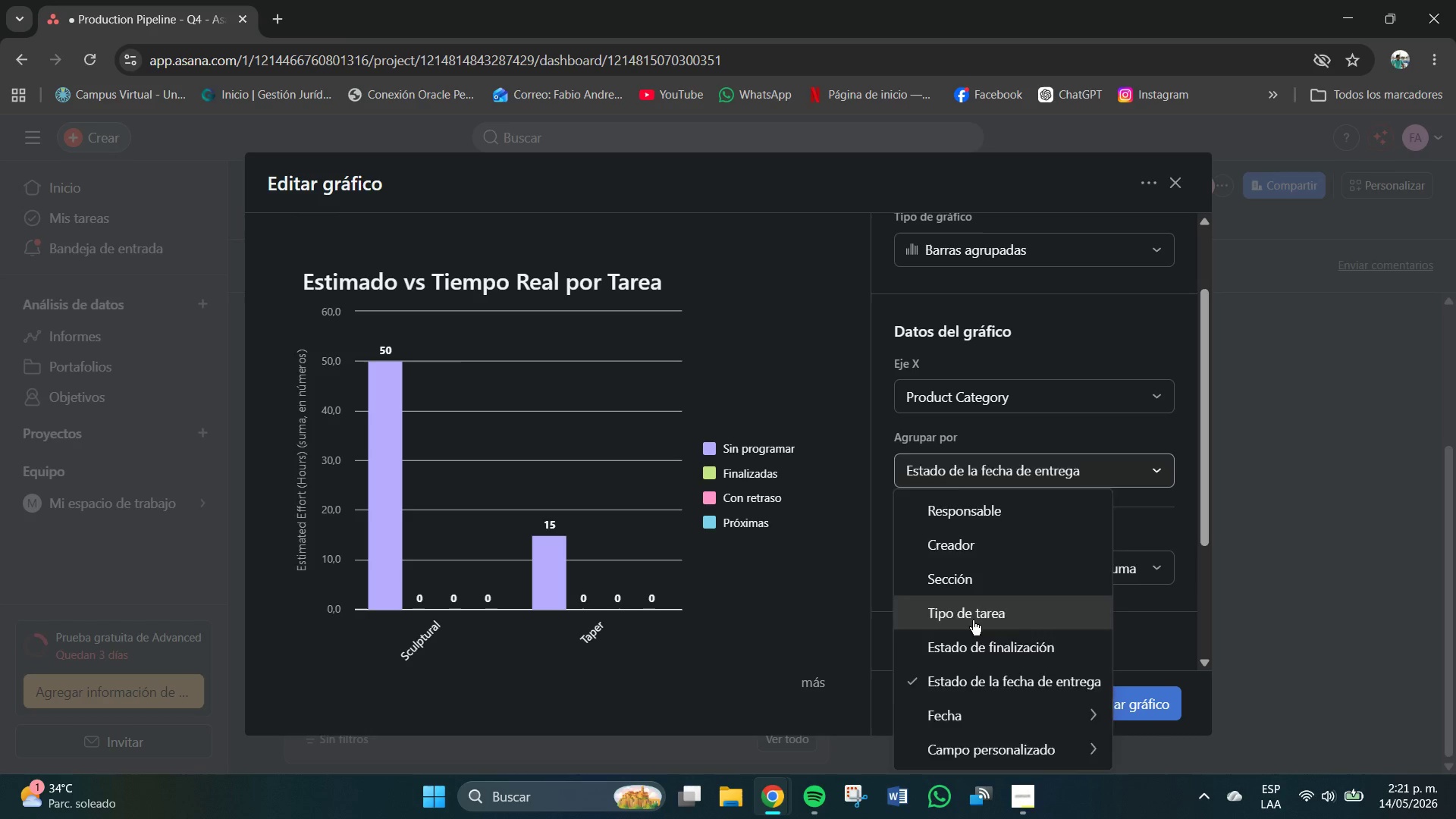 
left_click([1025, 516])
 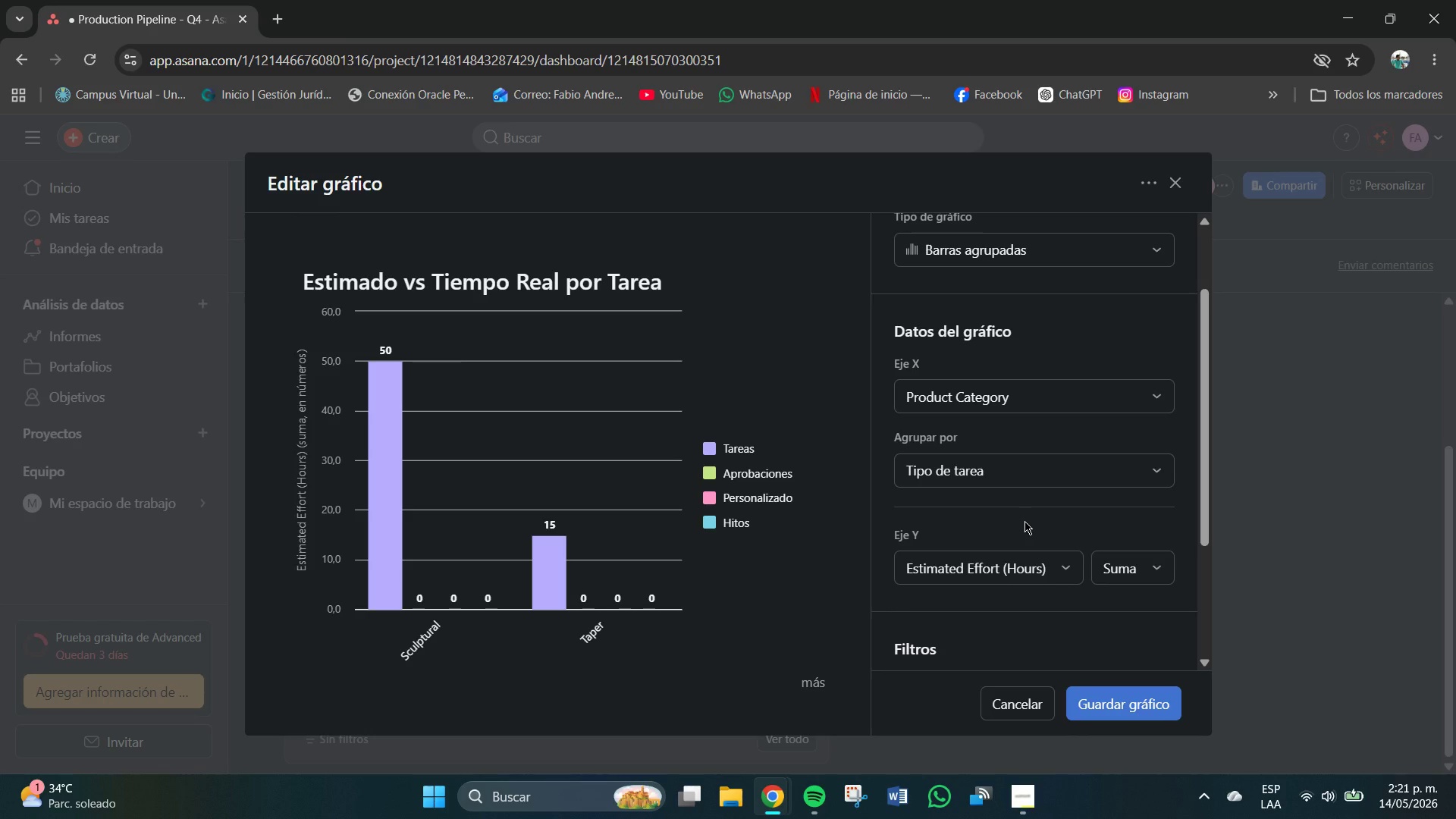 
wait(6.39)
 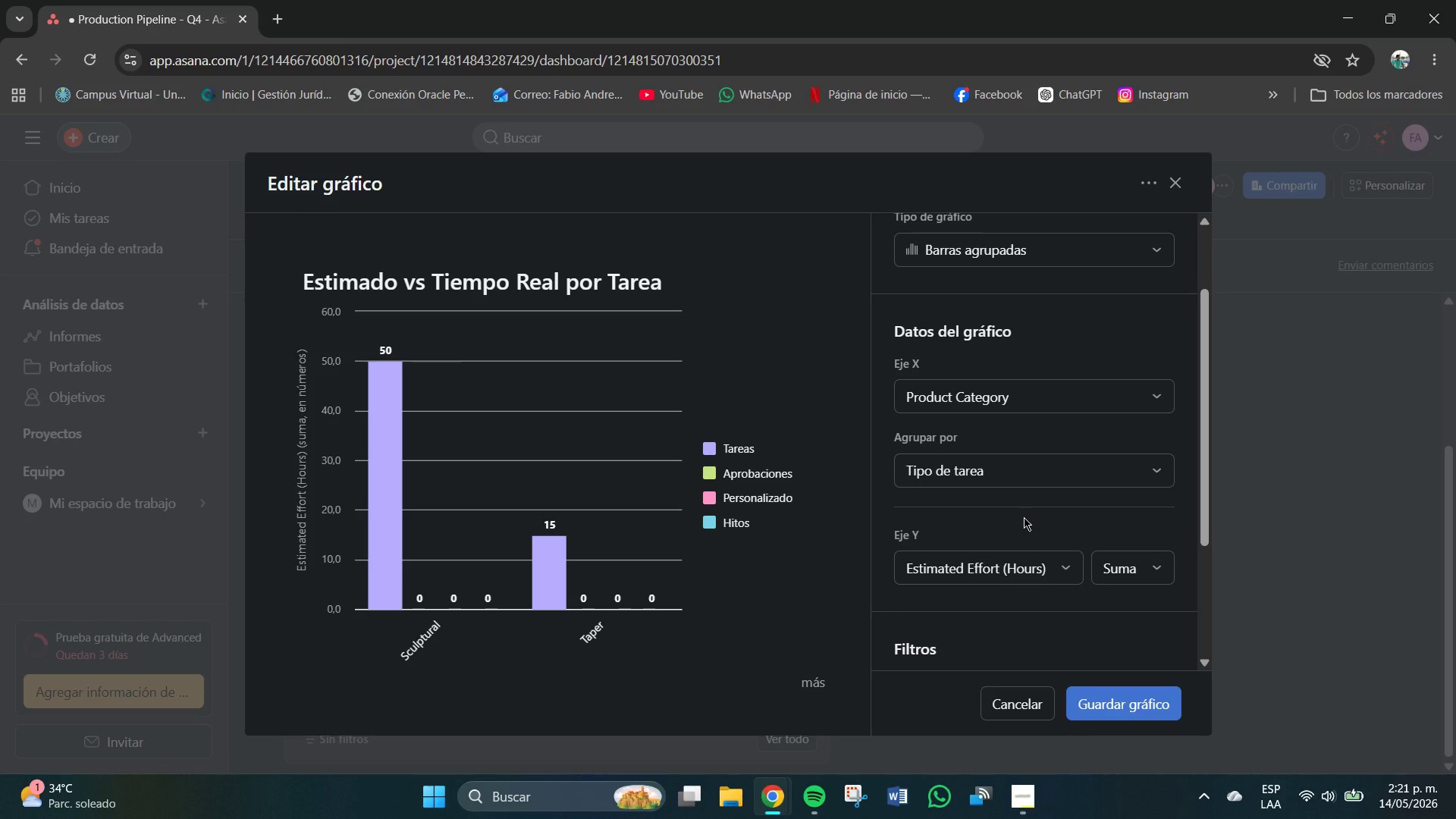 
left_click([1020, 410])
 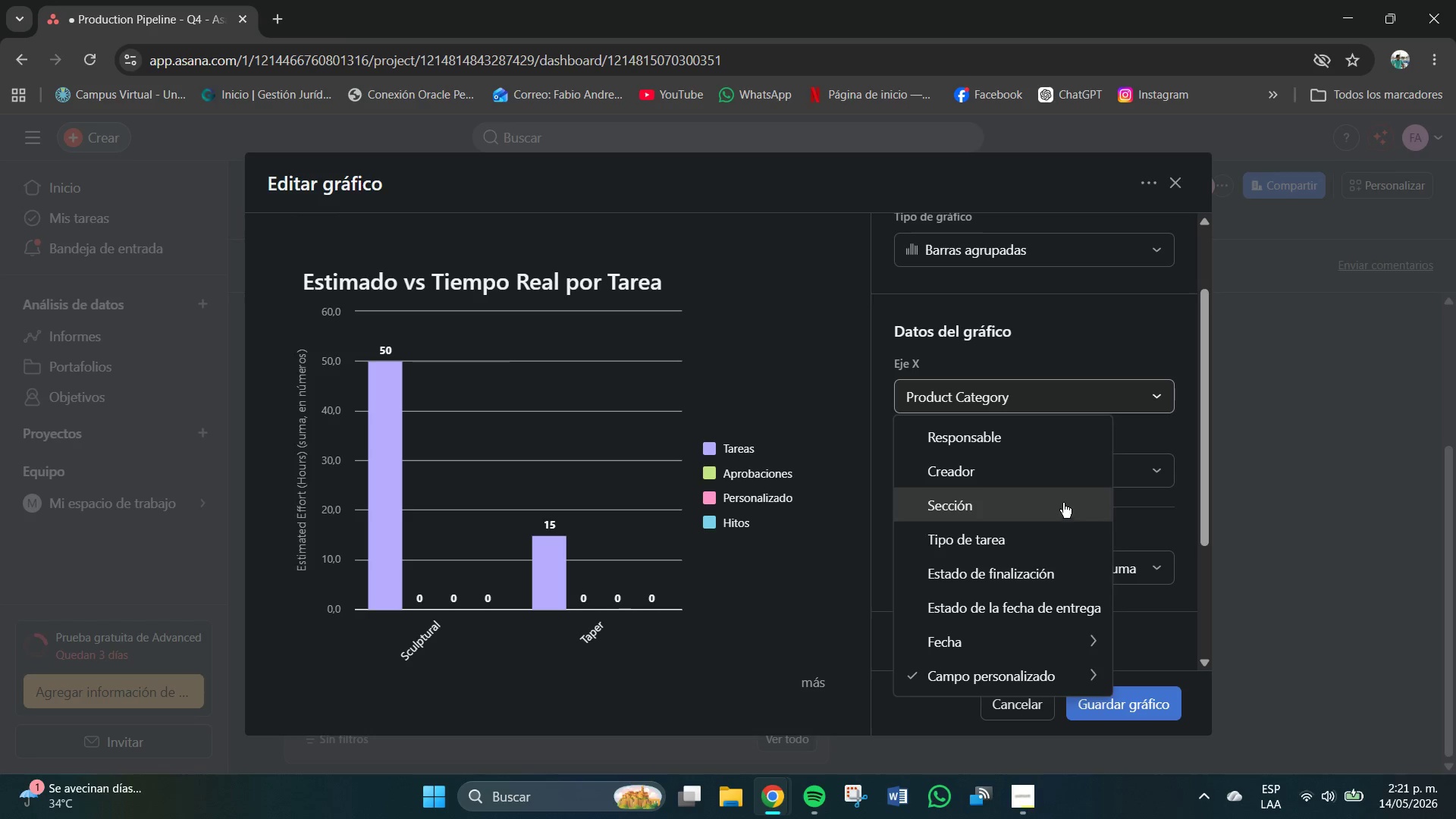 
wait(6.09)
 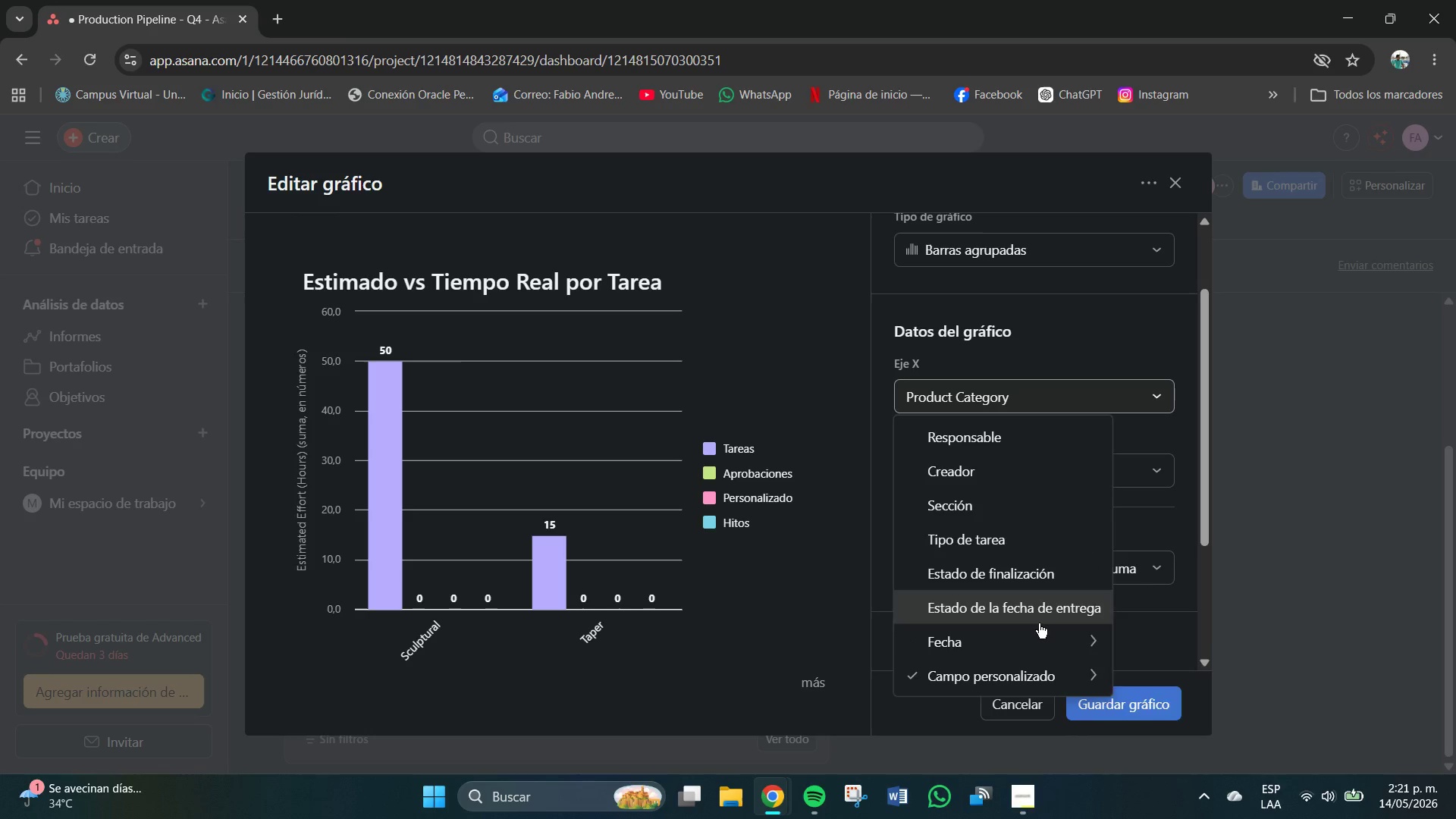 
left_click([1091, 351])
 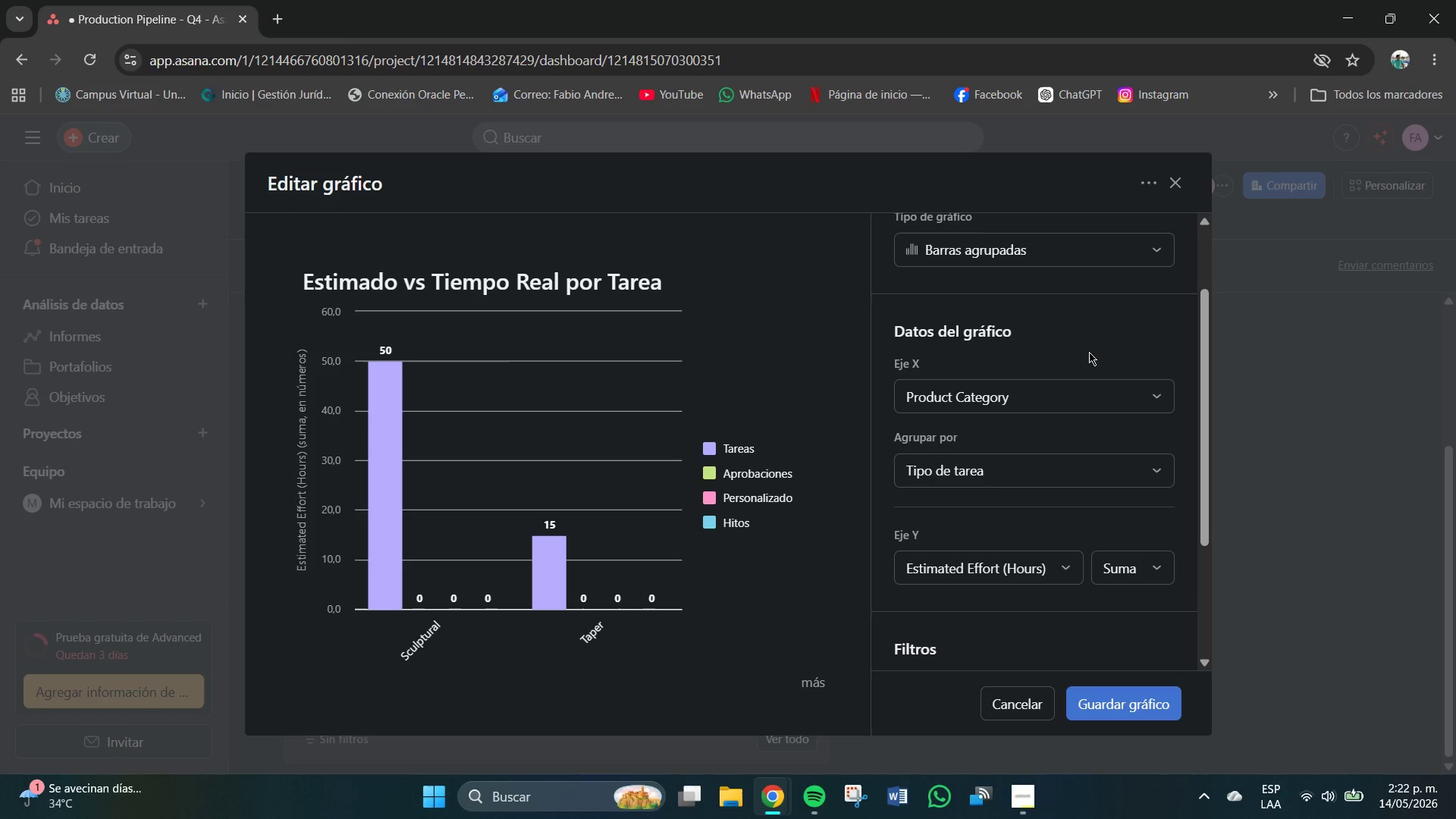 
wait(60.0)
 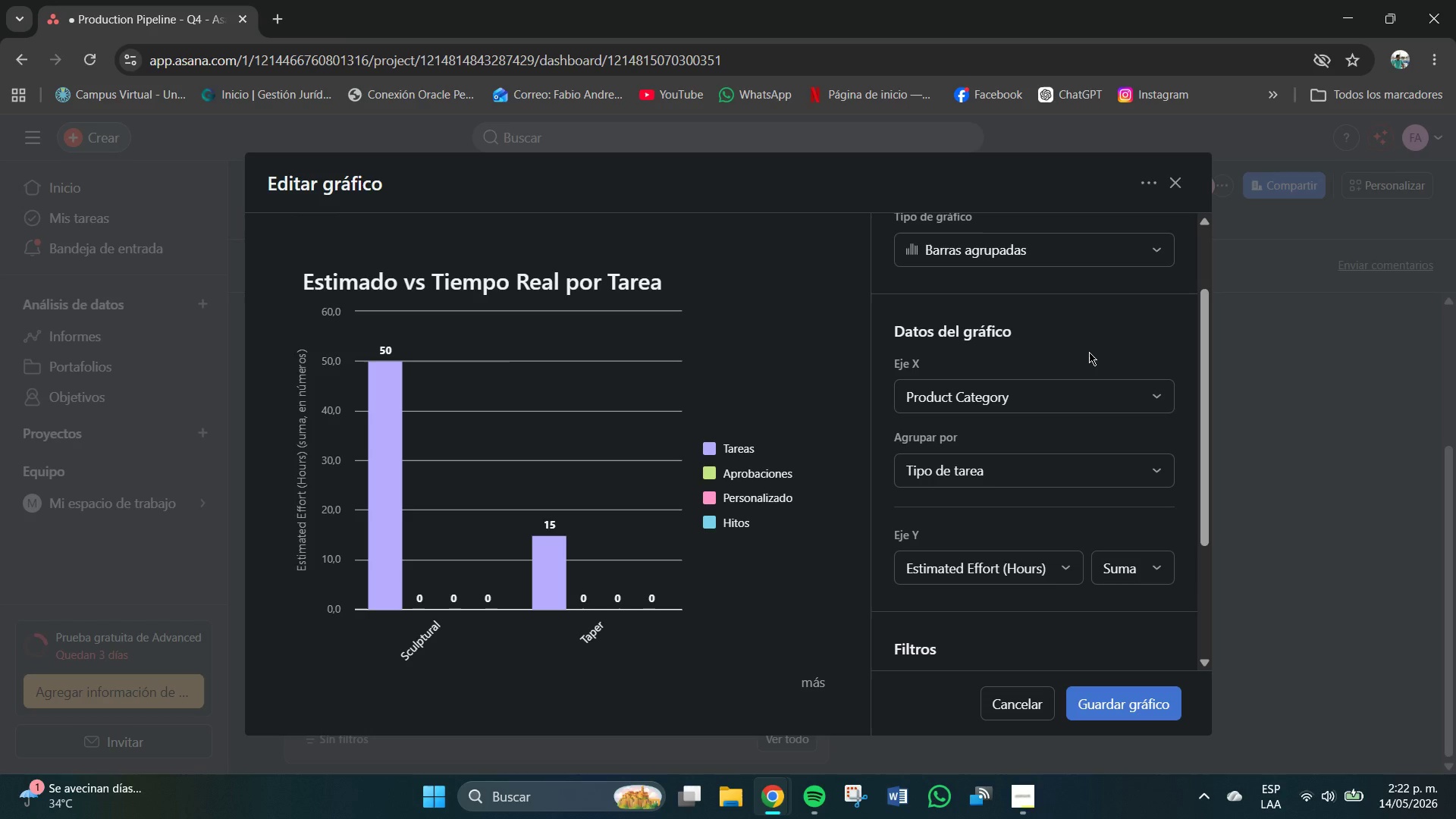 
scroll: coordinate [987, 522], scroll_direction: none, amount: 0.0
 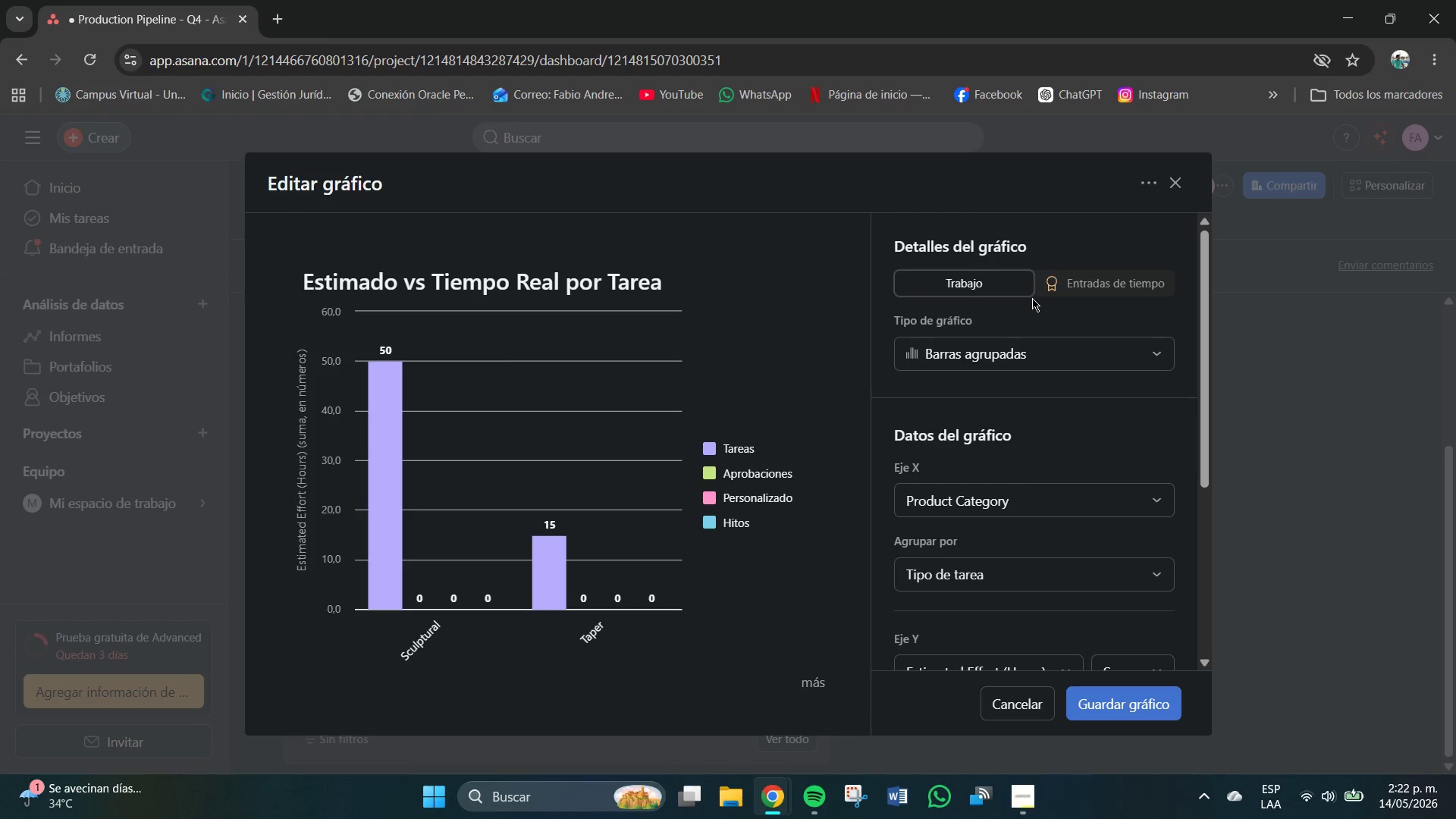 
left_click([1016, 351])
 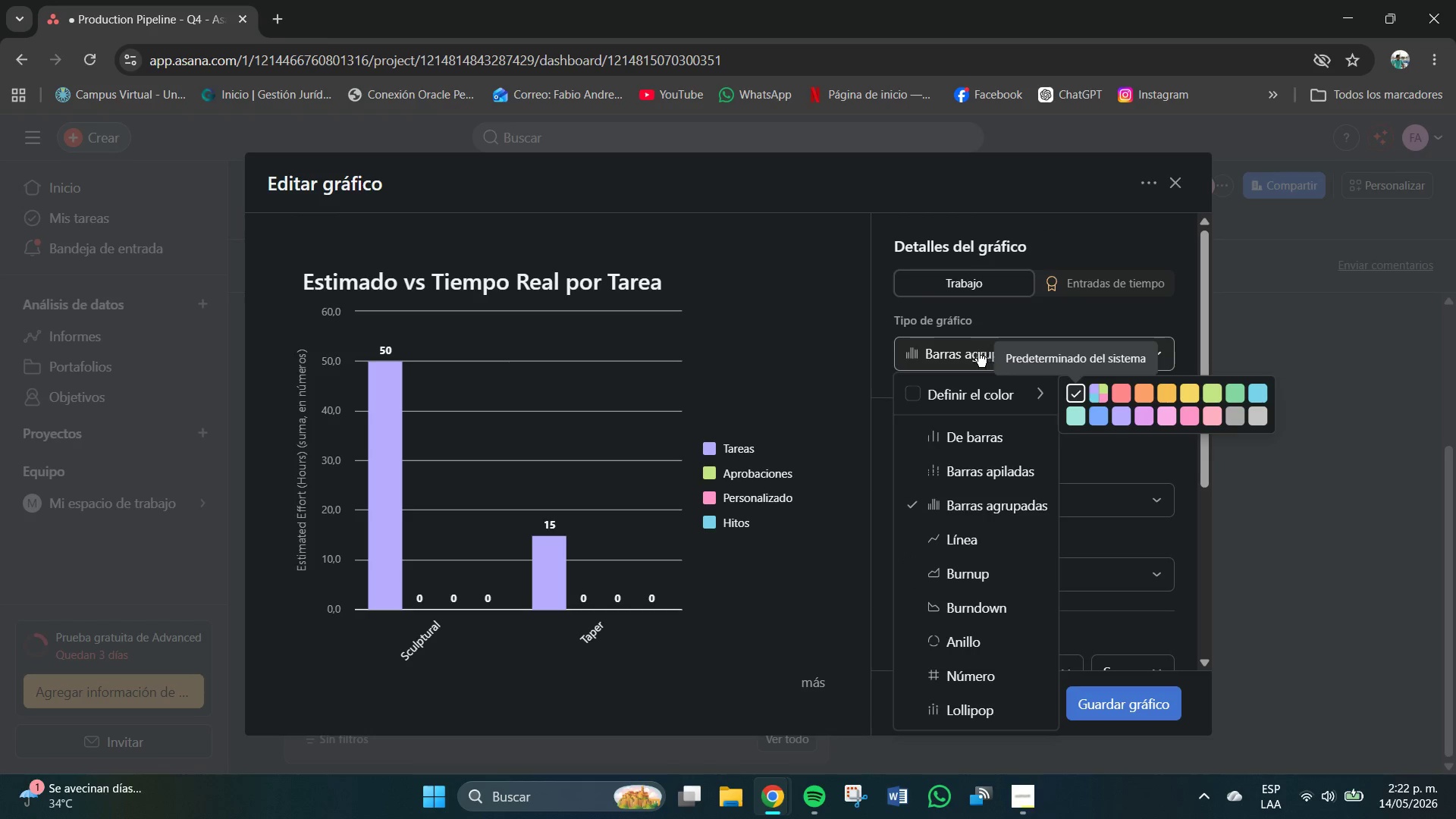 
left_click([969, 356])
 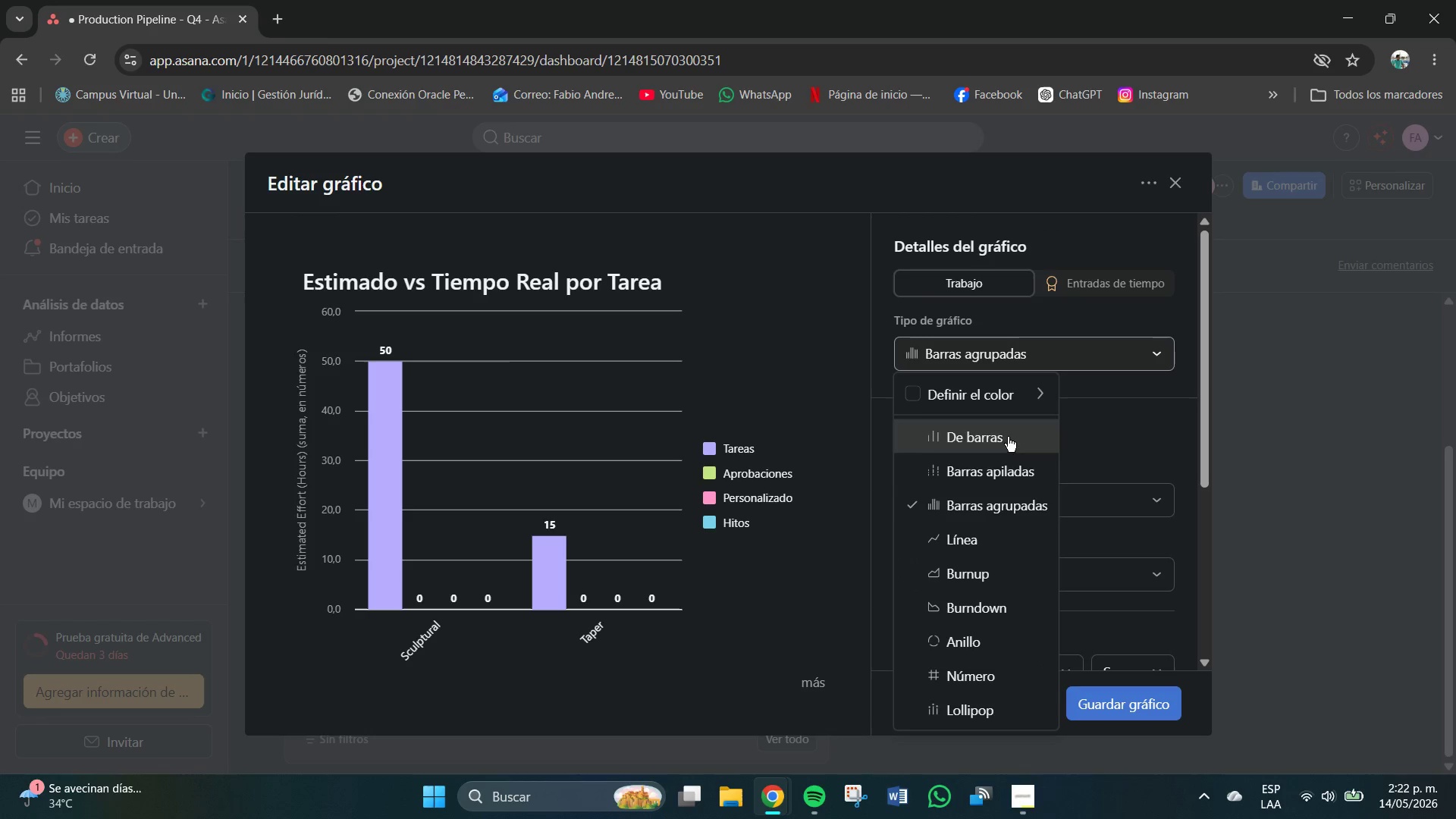 
scroll: coordinate [1001, 548], scroll_direction: down, amount: 2.0
 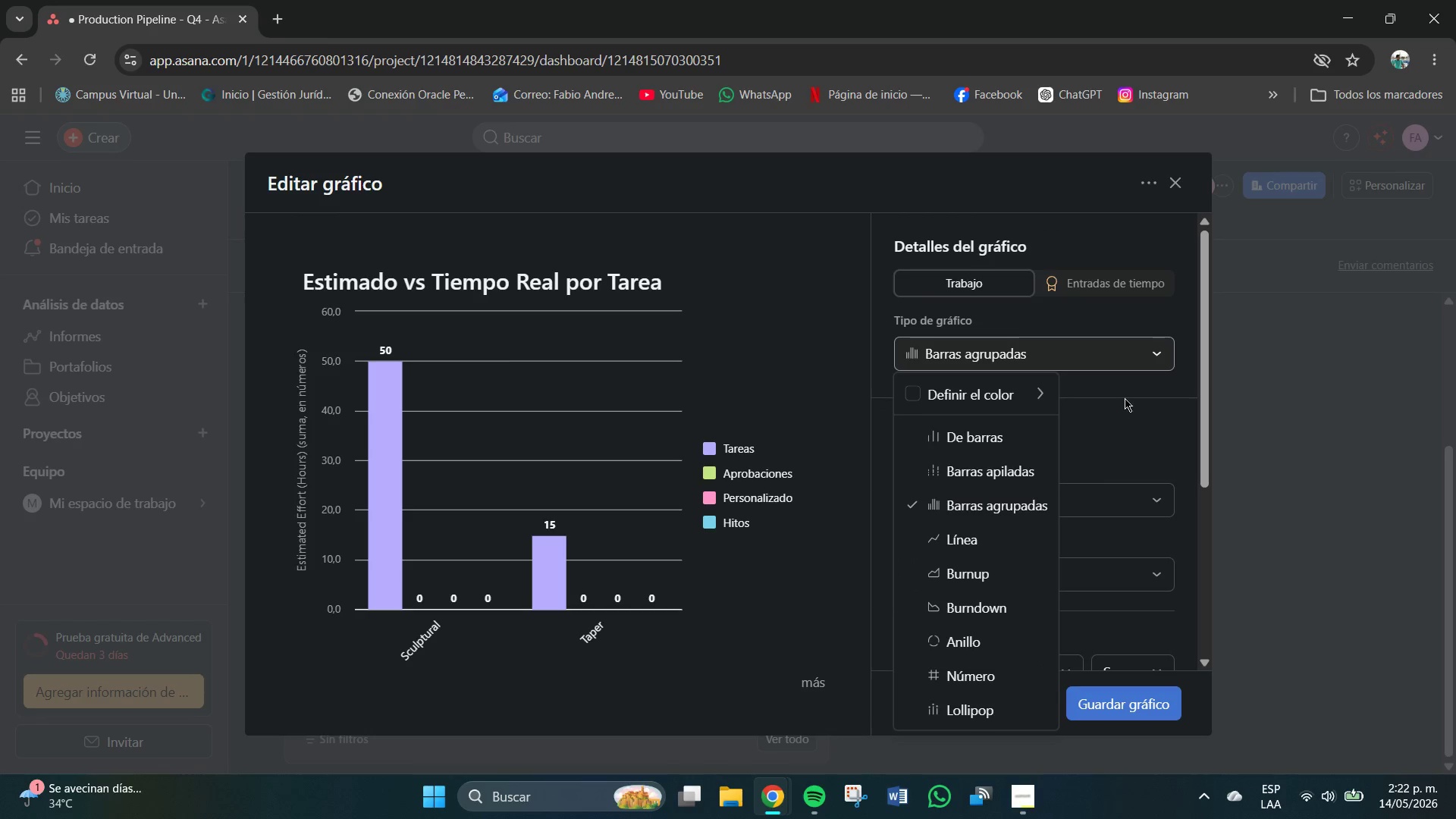 
left_click([1125, 396])
 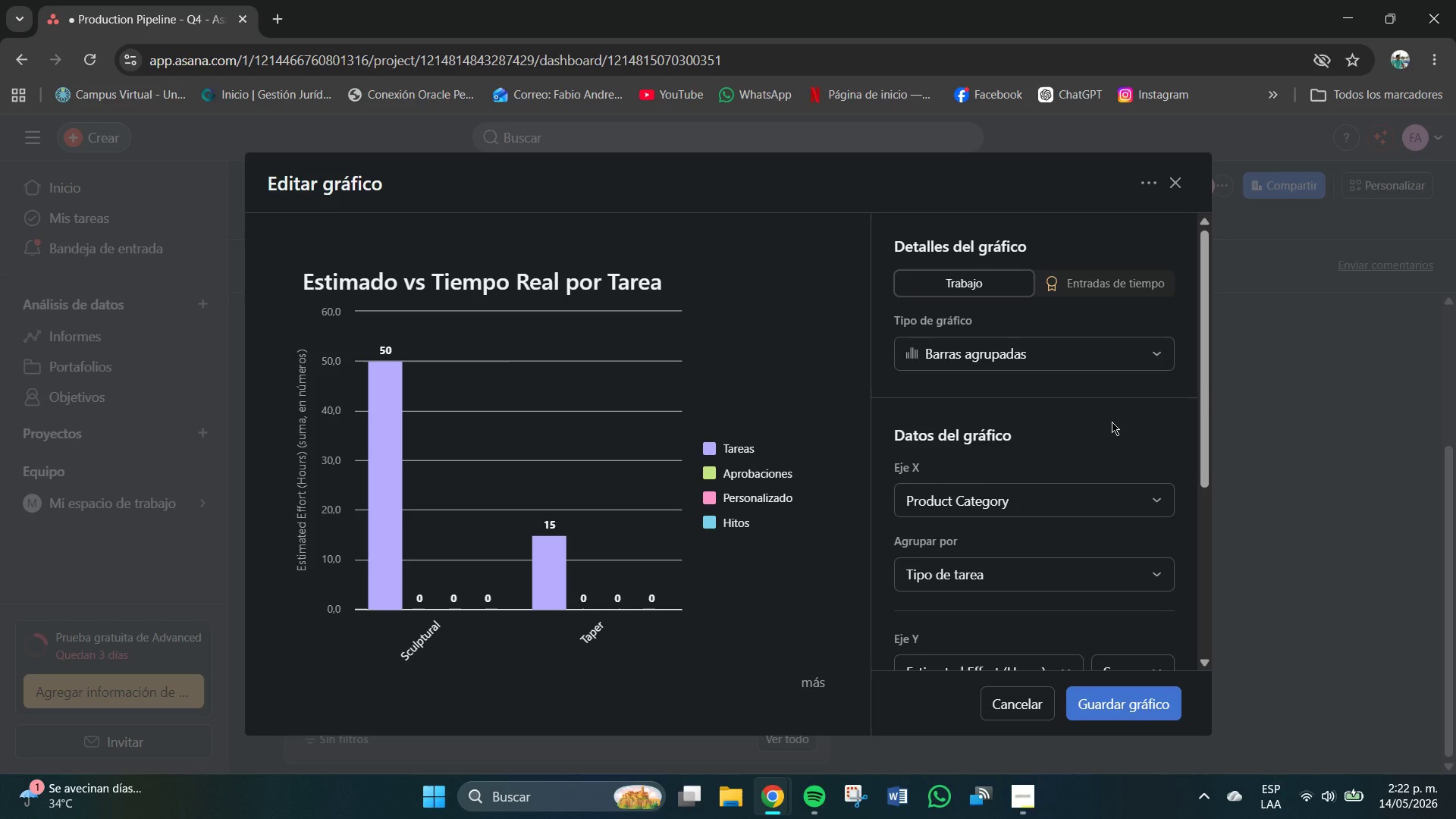 
wait(13.69)
 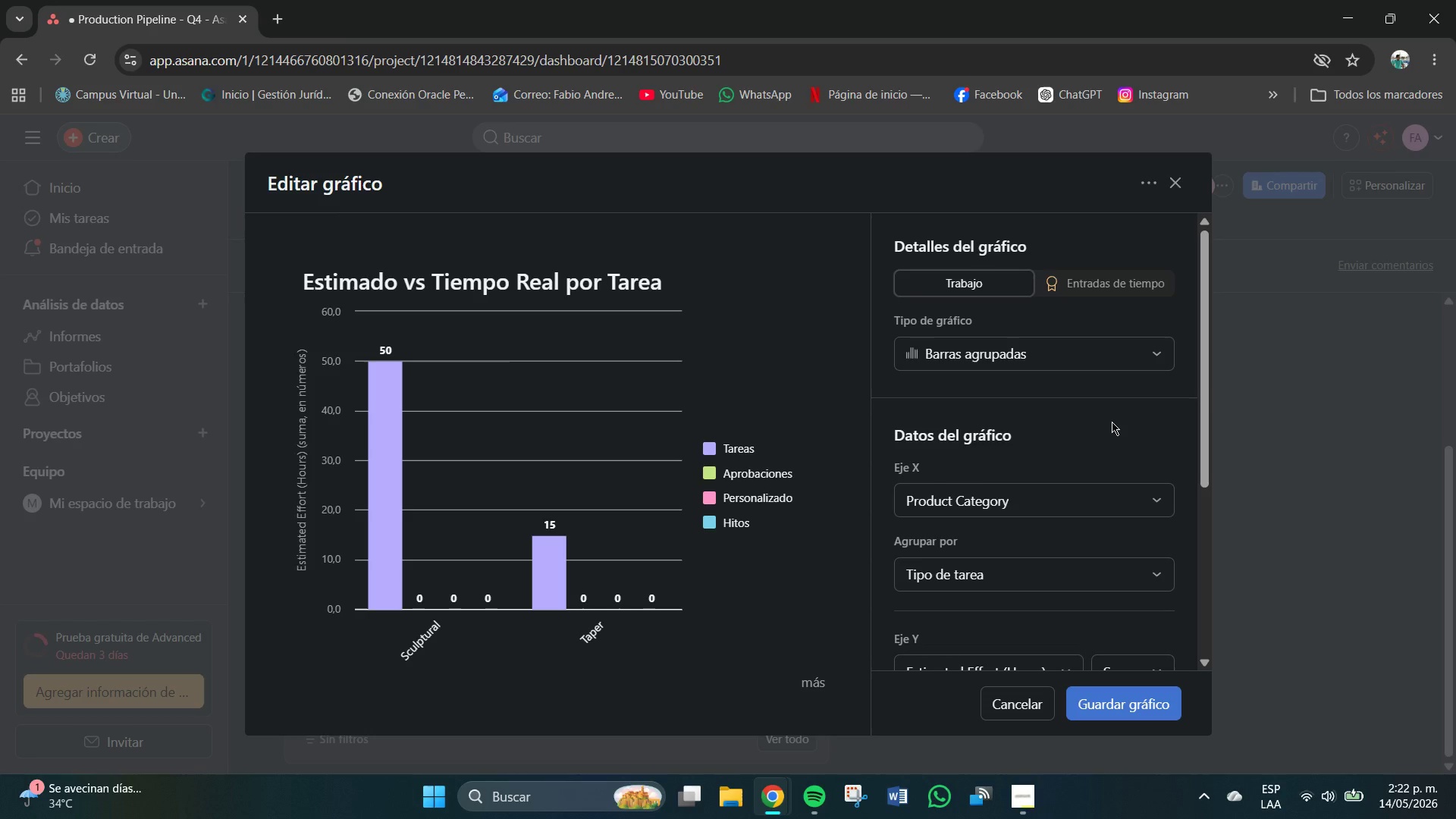 
scroll: coordinate [1098, 410], scroll_direction: down, amount: 4.0
 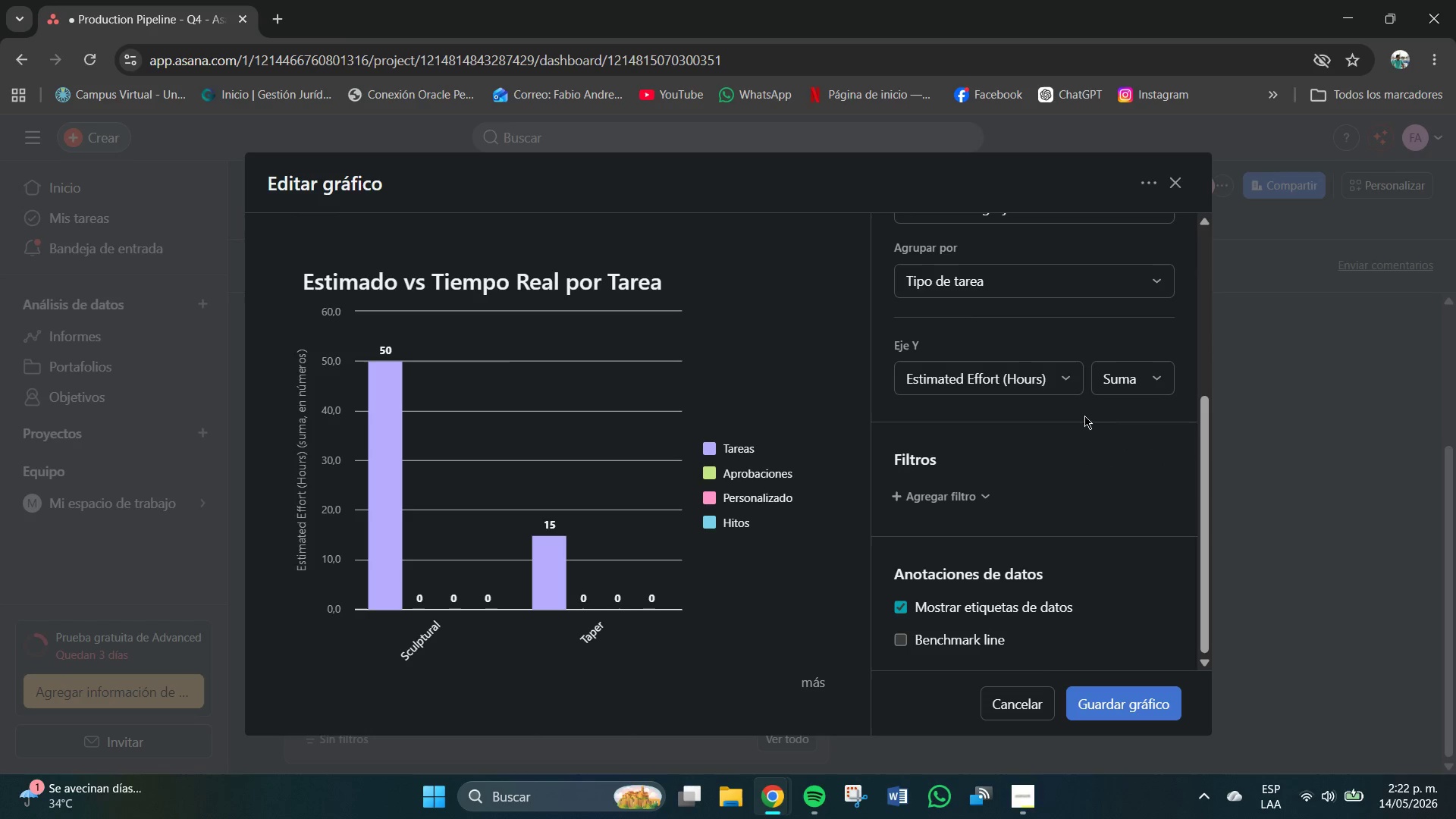 
scroll: coordinate [1075, 438], scroll_direction: up, amount: 1.0
 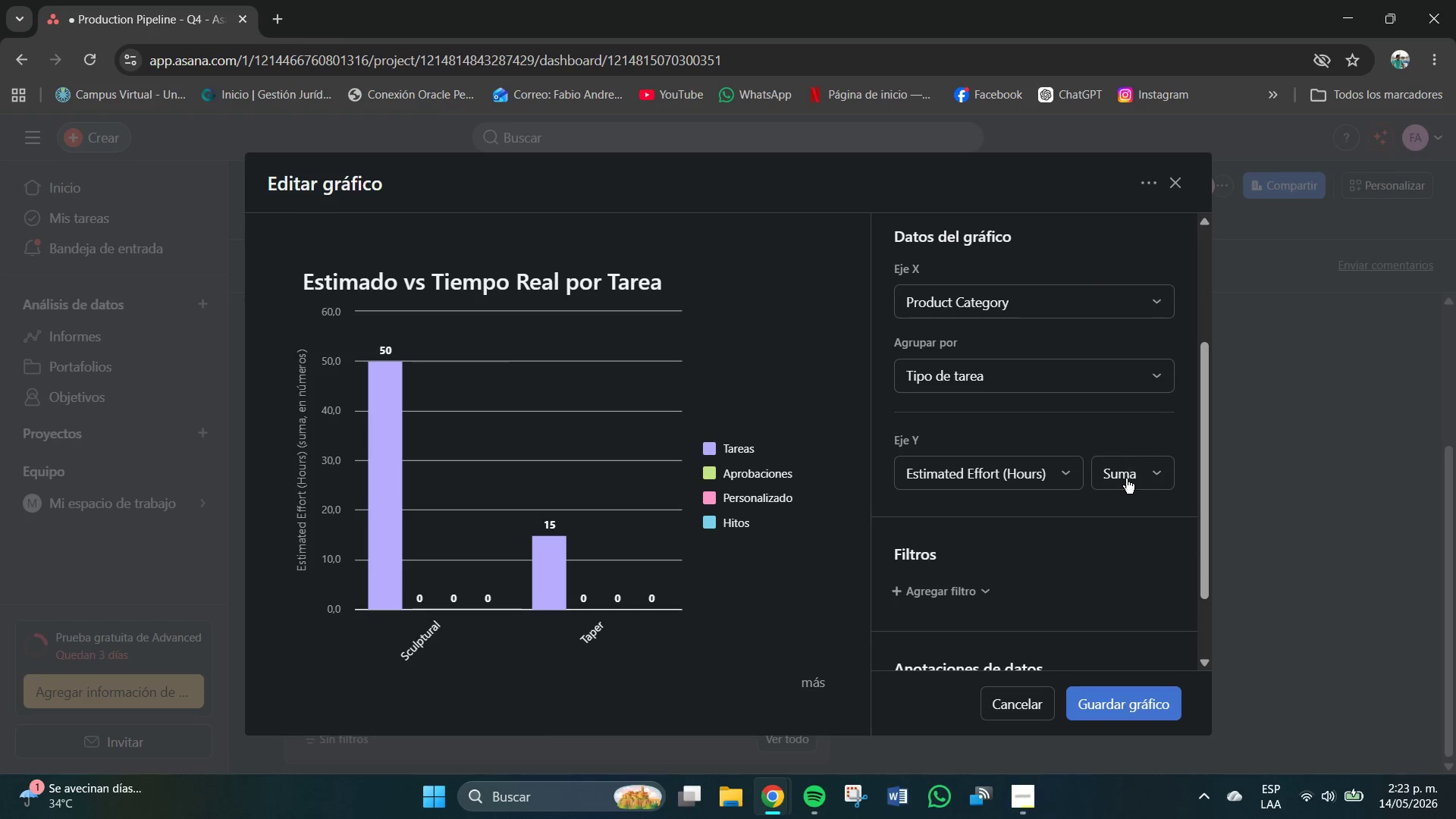 
wait(5.04)
 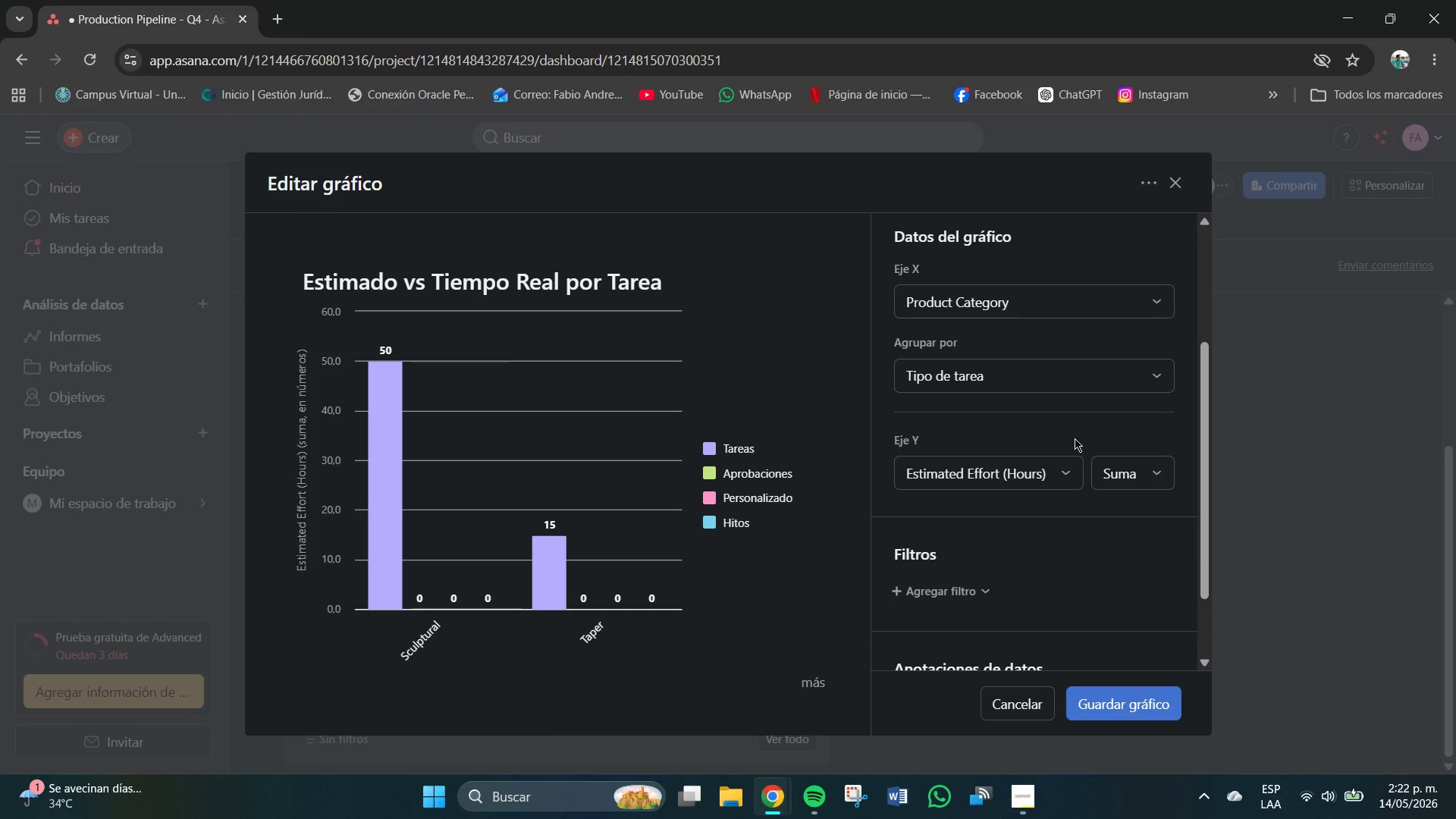 
scroll: coordinate [1056, 588], scroll_direction: up, amount: 1.0
 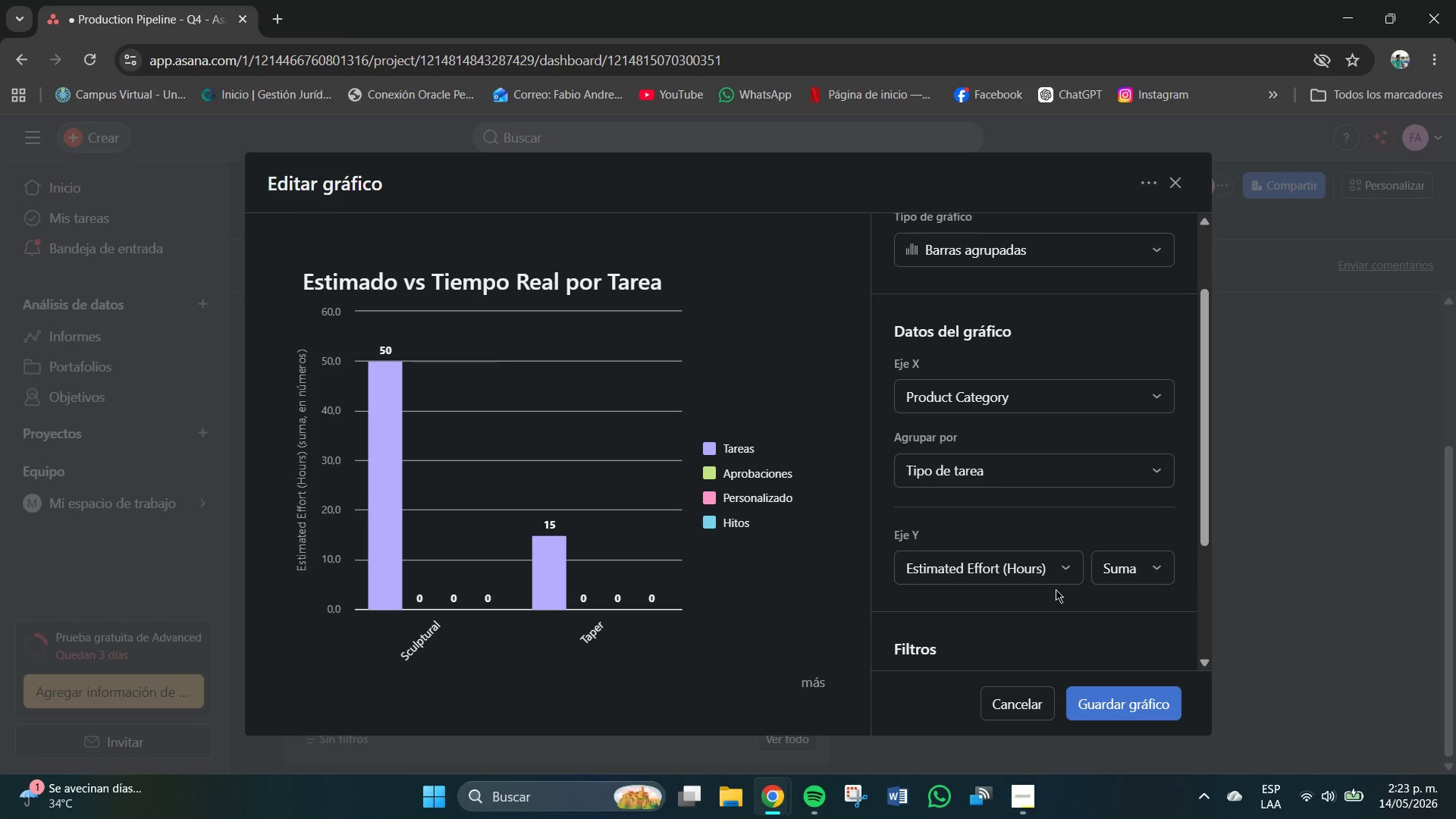 
scroll: coordinate [1056, 589], scroll_direction: down, amount: 2.0
 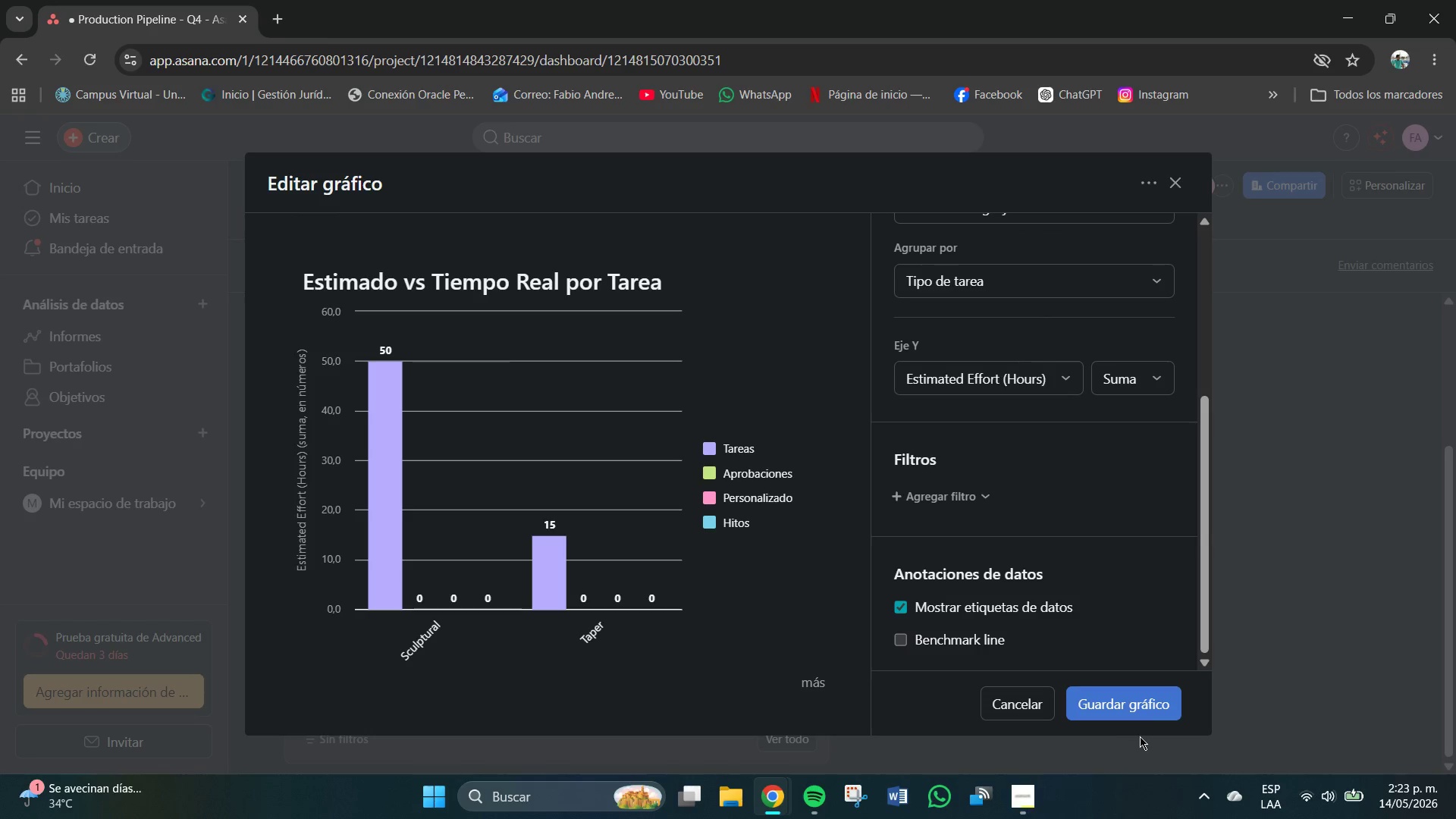 
left_click([1144, 712])
 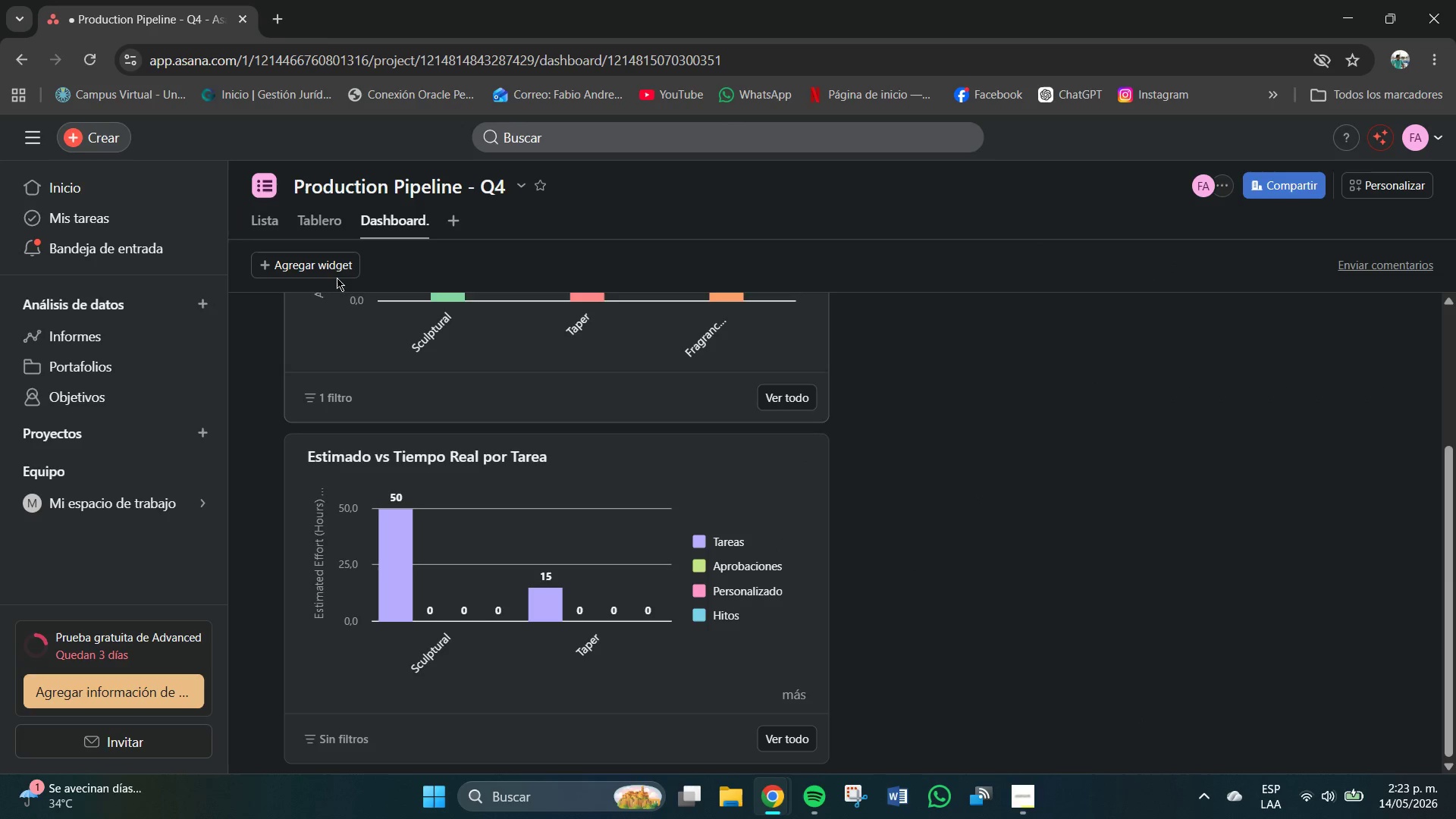 
left_click([332, 262])
 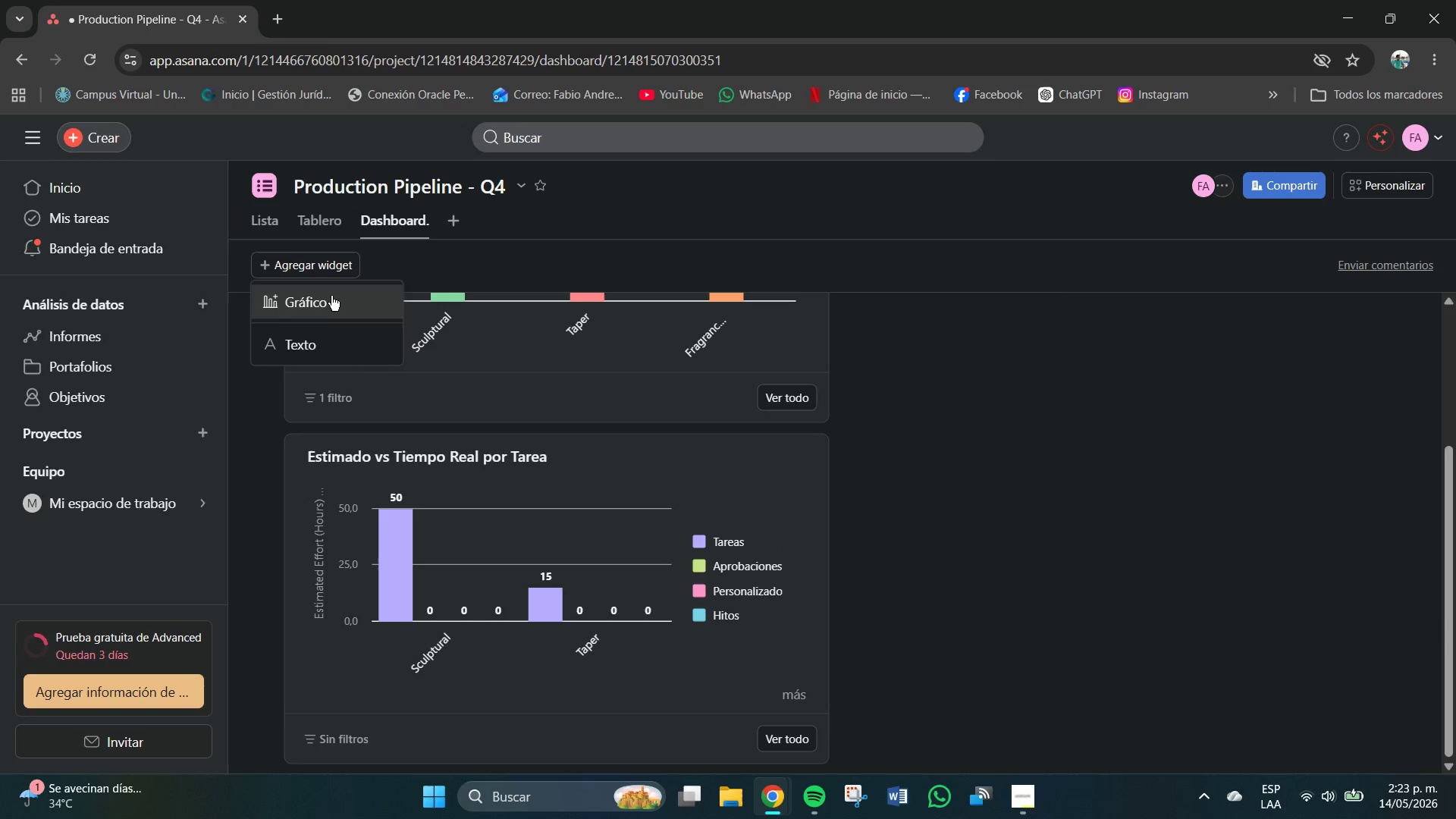 
left_click([328, 295])
 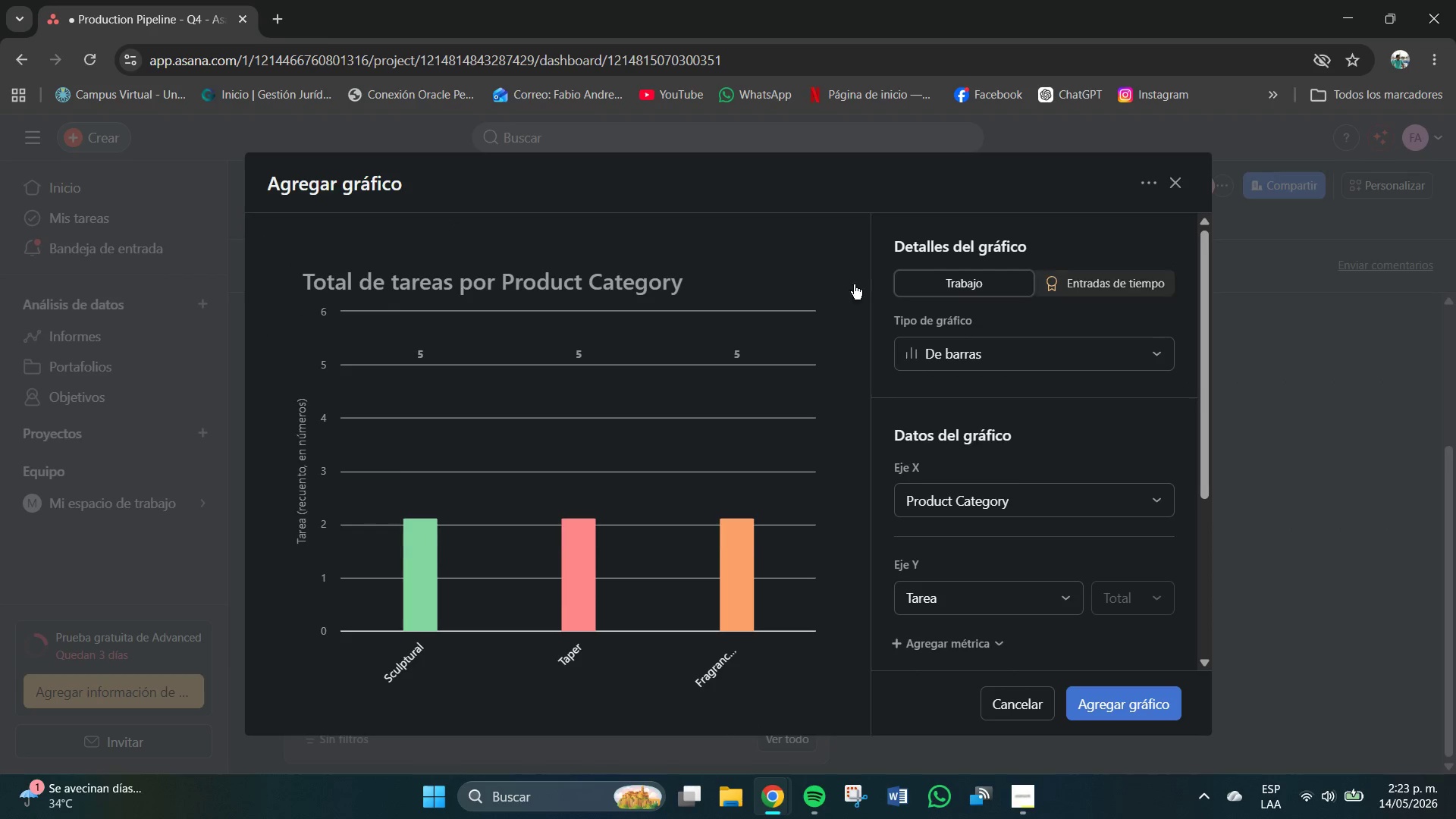 
left_click([596, 285])
 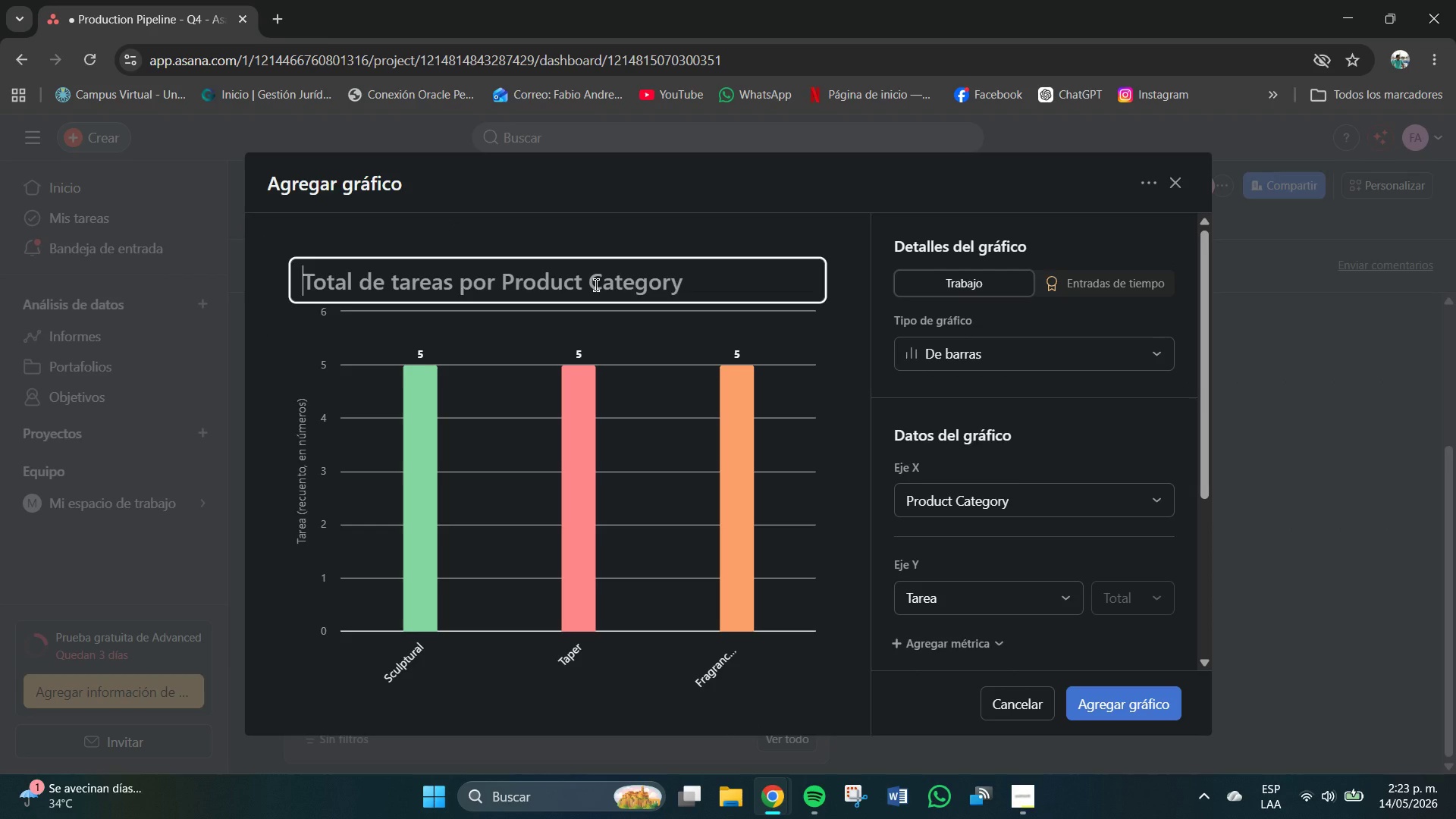 
wait(8.31)
 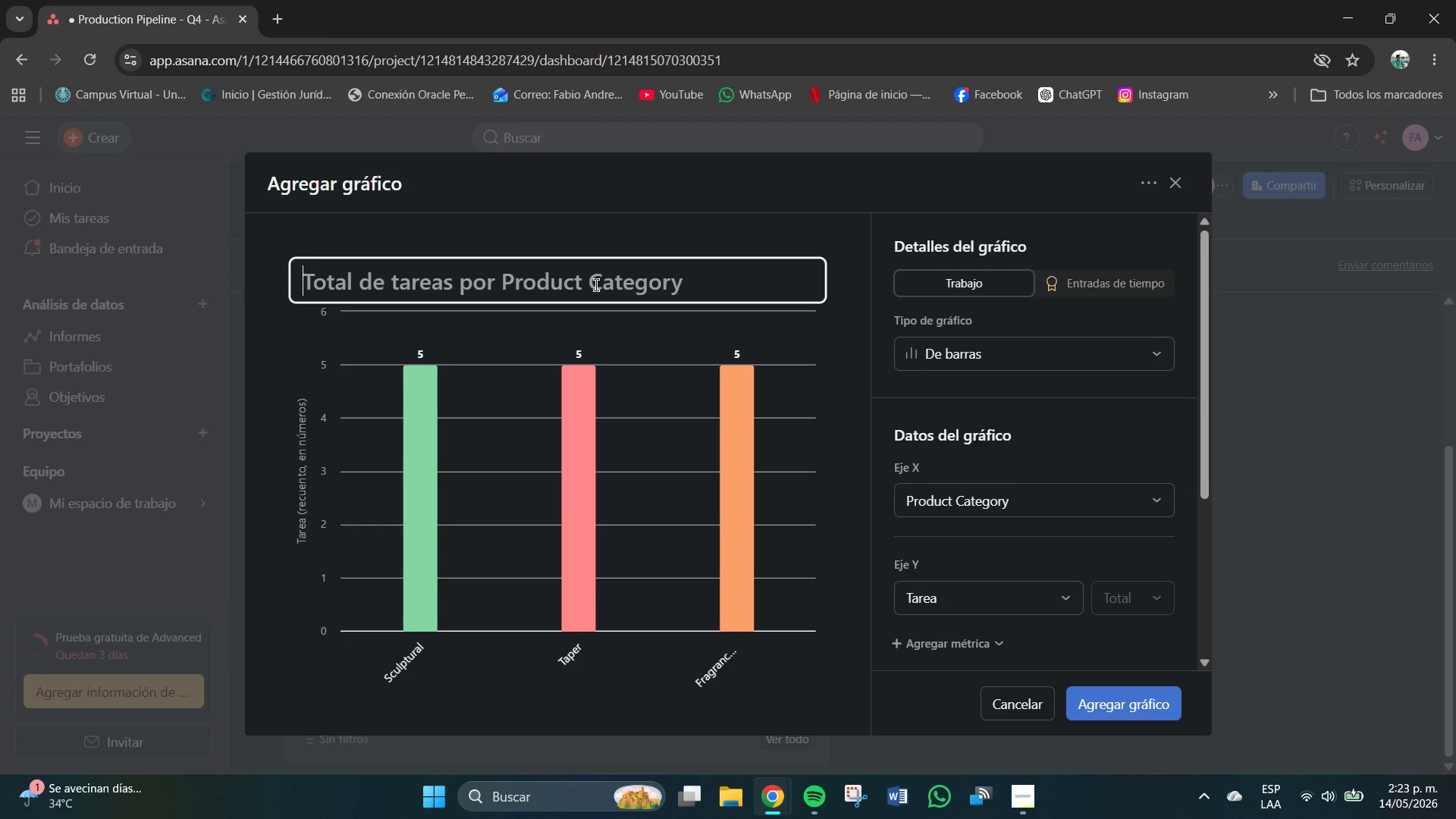 
type(Estimado)
 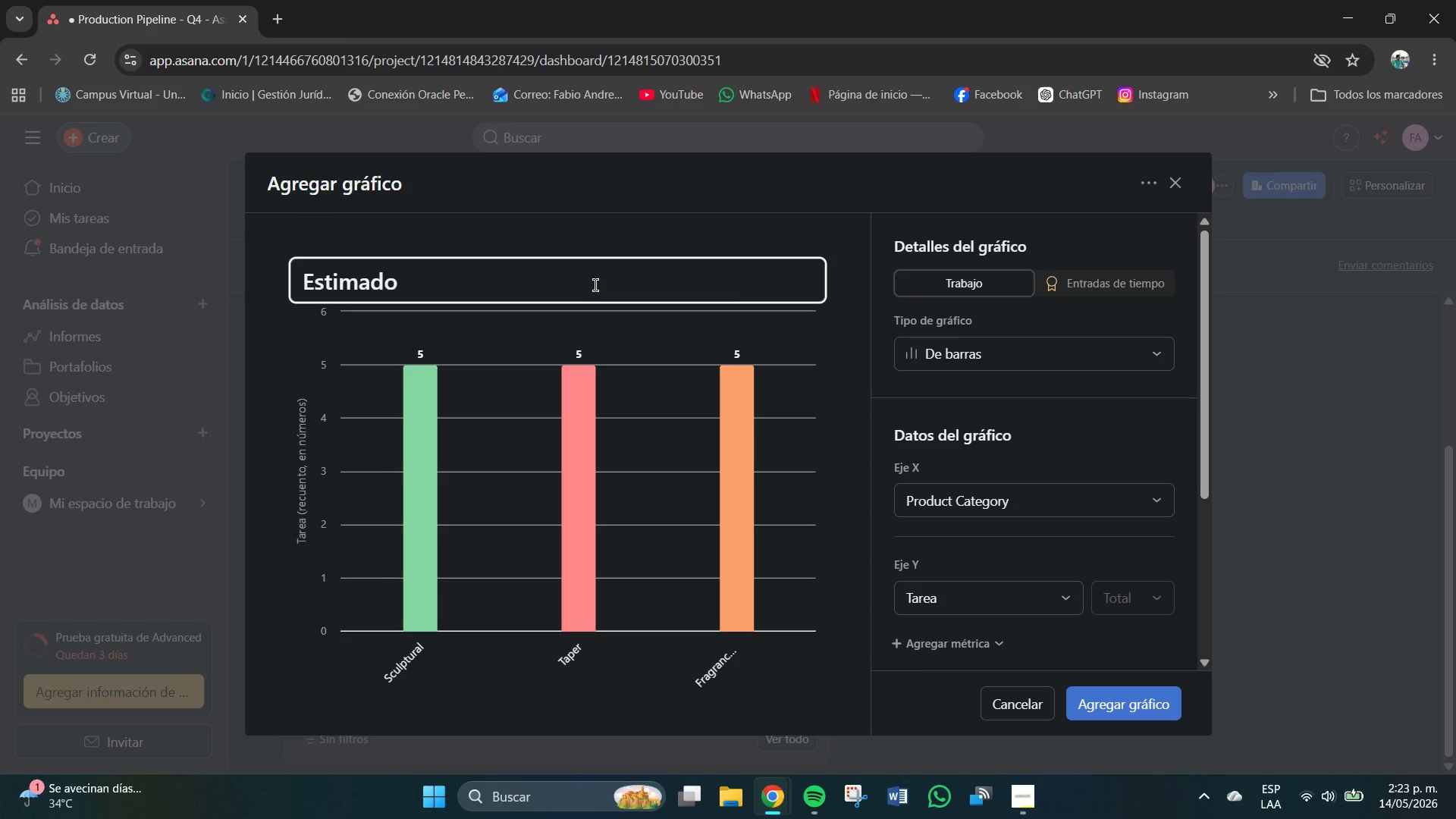 
type( vs Tiempo Real por Tarea )
 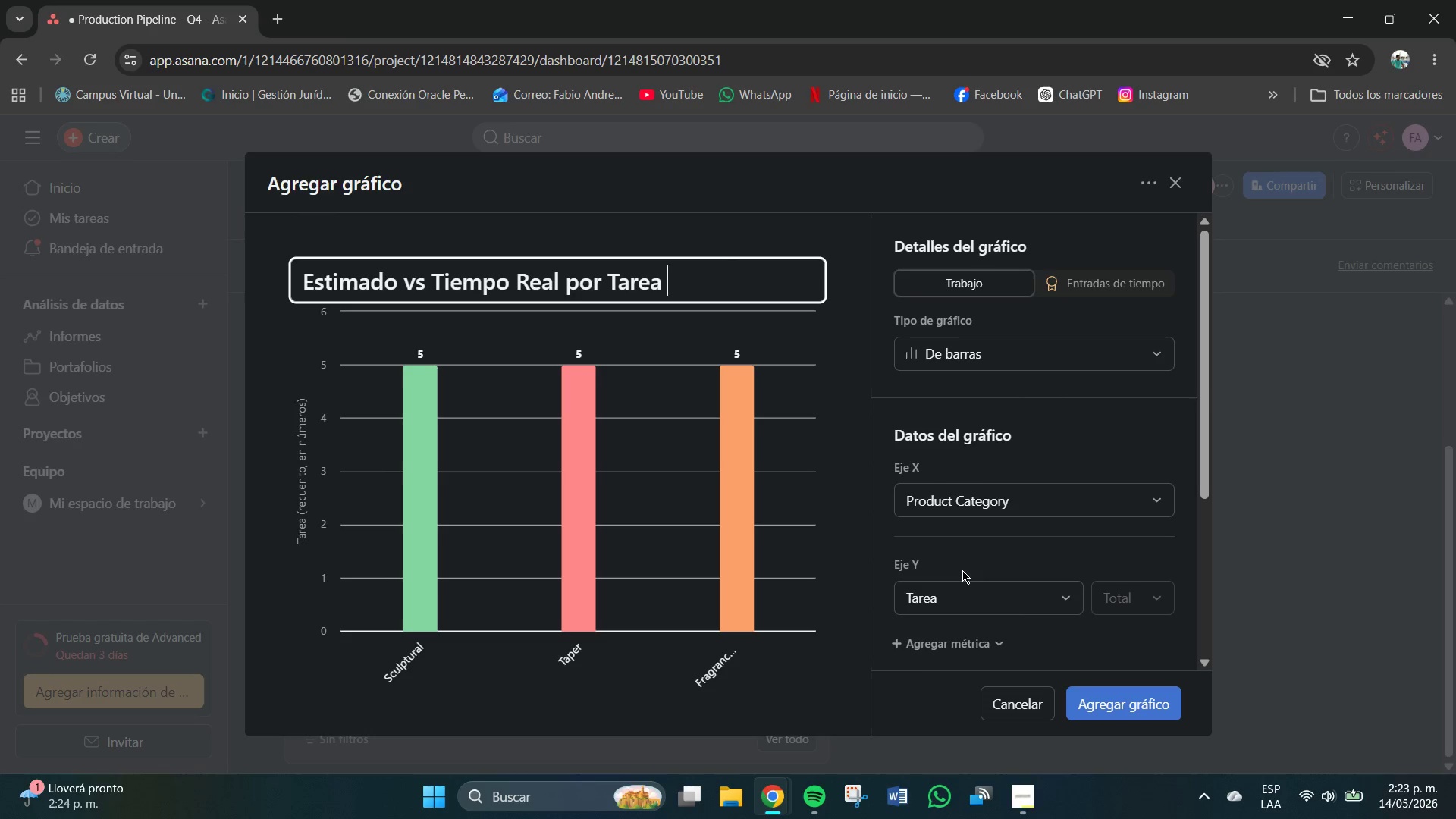 
scroll: coordinate [1021, 431], scroll_direction: down, amount: 3.0
 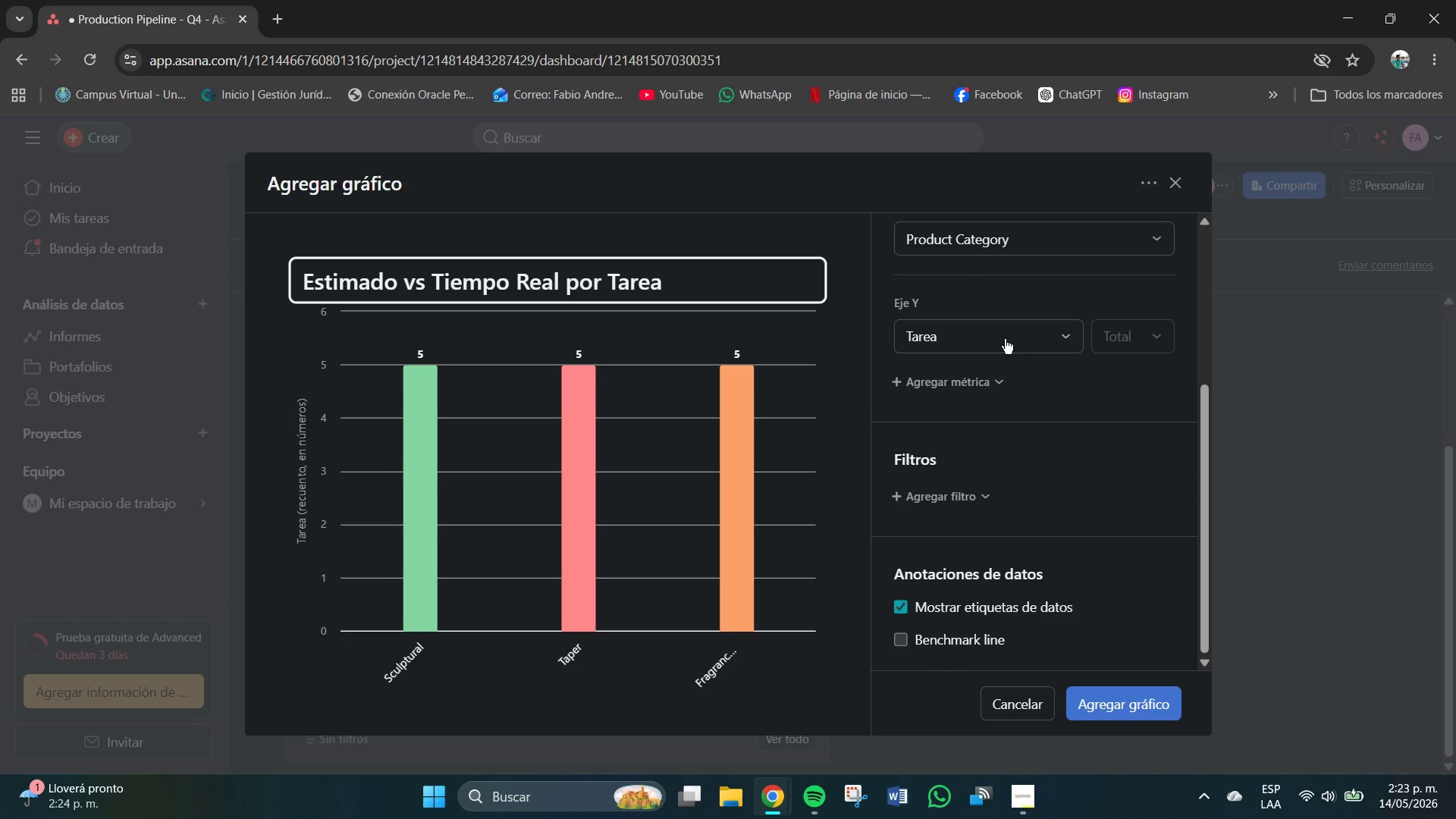 
scroll: coordinate [1005, 339], scroll_direction: up, amount: 2.0
 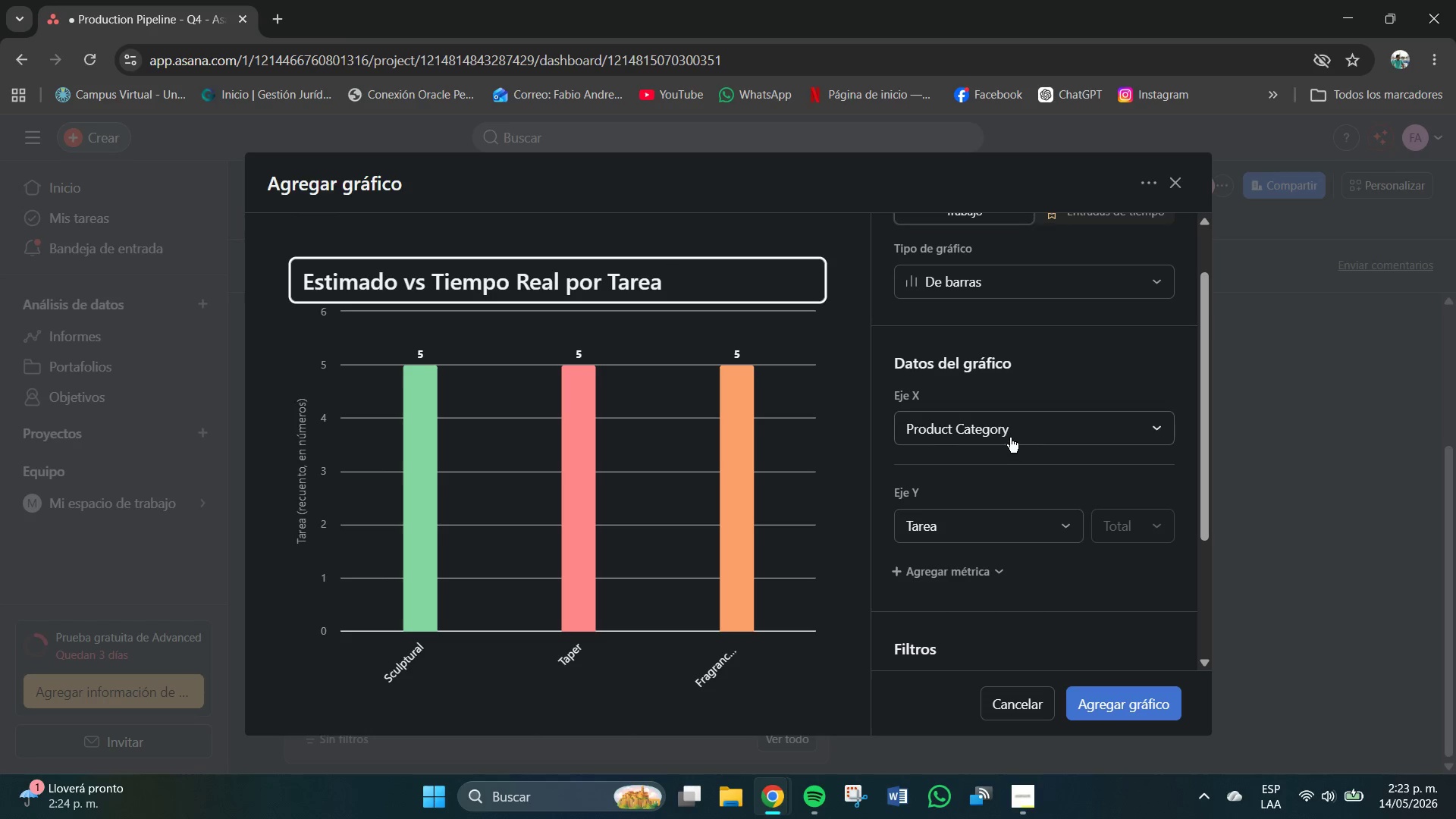 
left_click([1010, 438])
 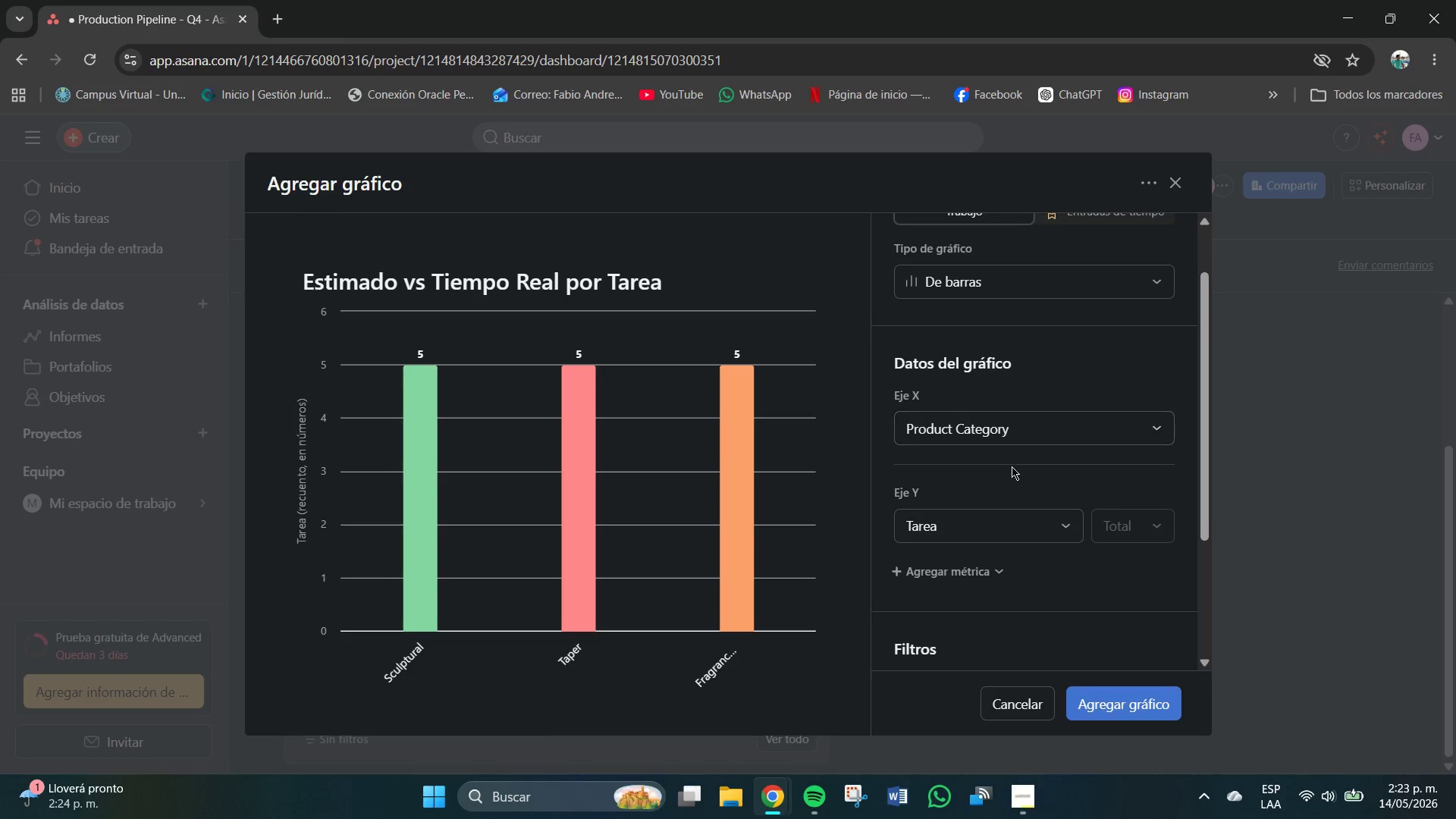 
scroll: coordinate [1012, 466], scroll_direction: down, amount: 1.0
 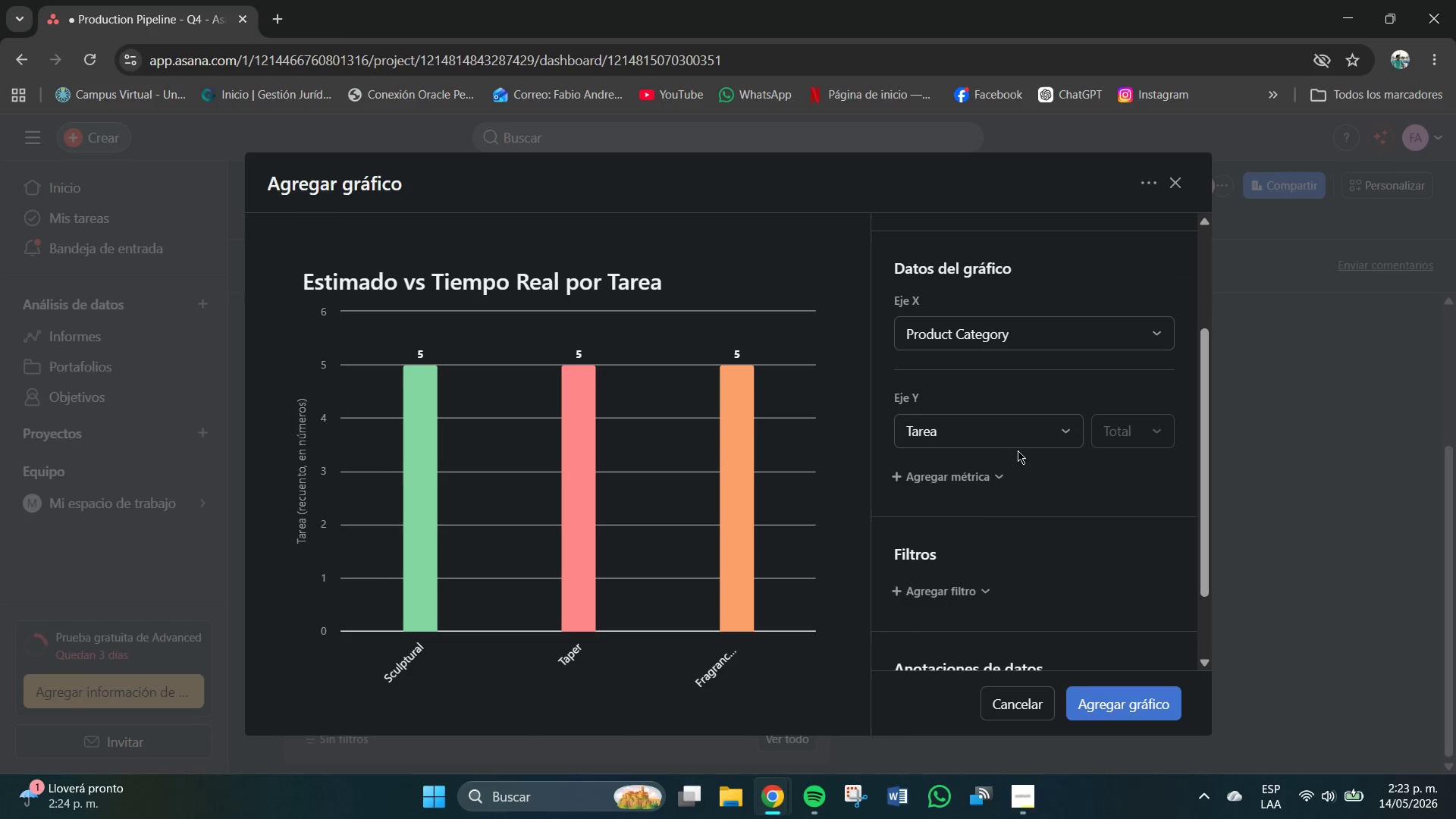 
scroll: coordinate [956, 354], scroll_direction: up, amount: 3.0
 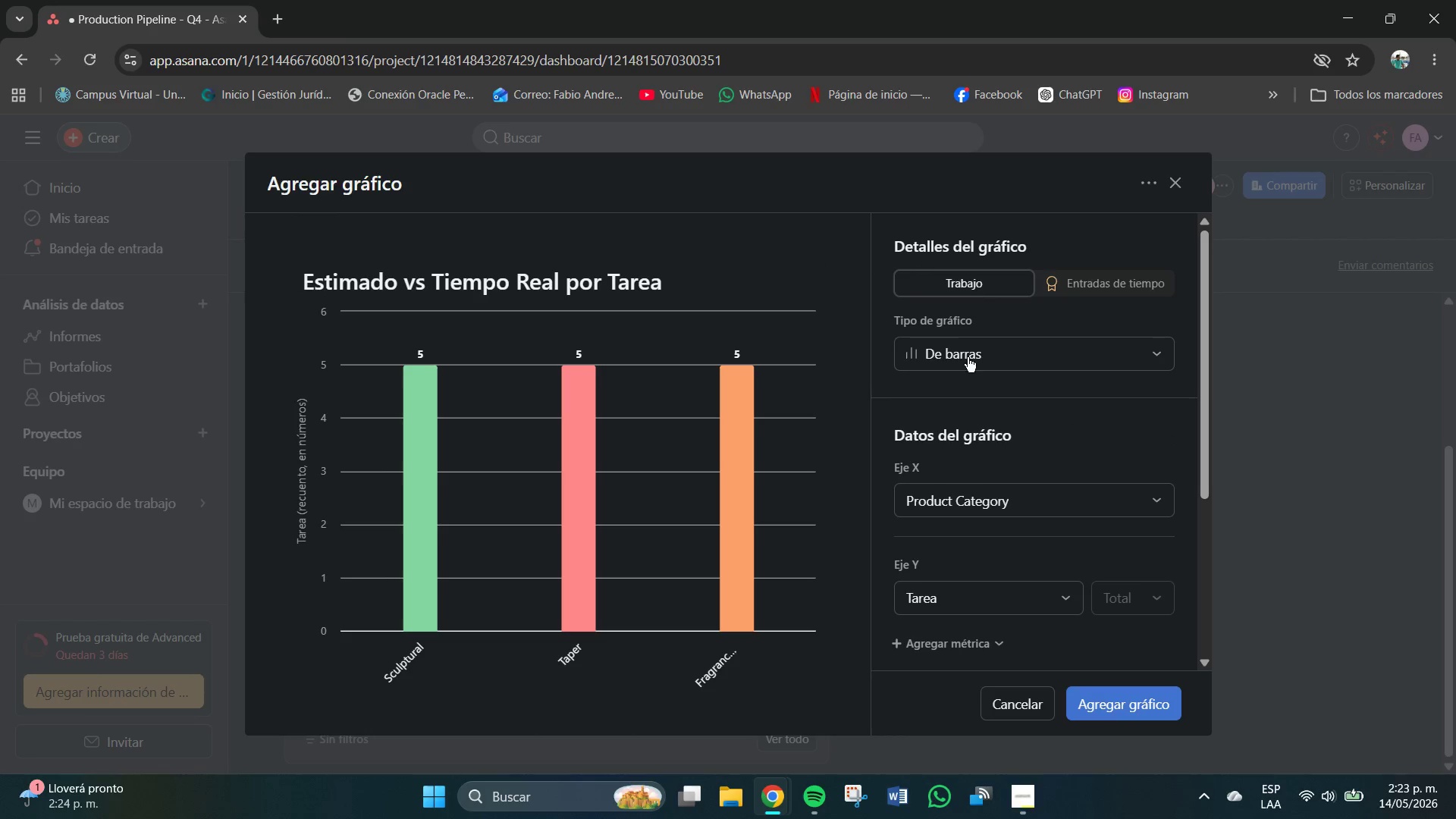 
left_click([968, 362])
 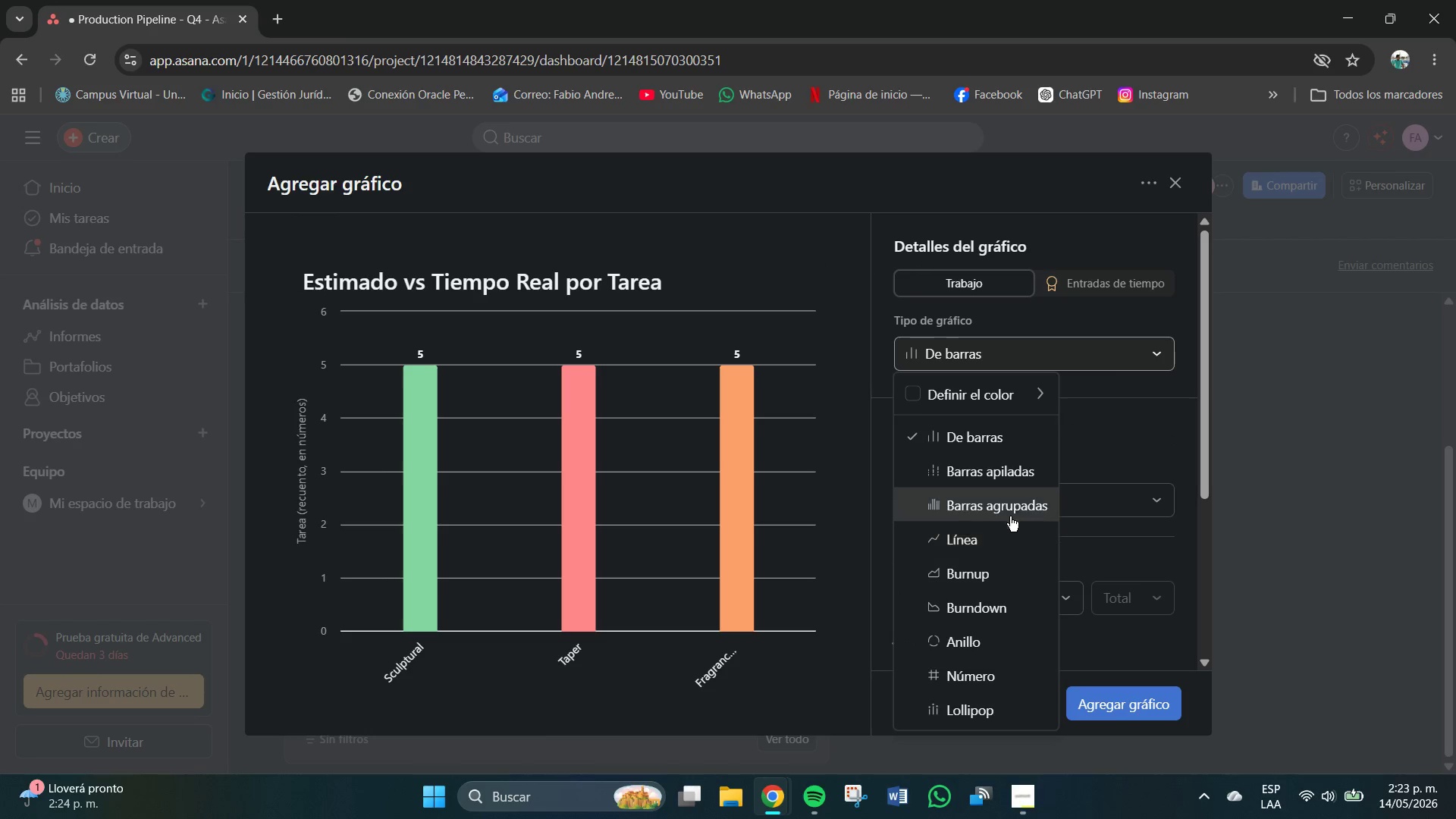 
left_click([1010, 500])
 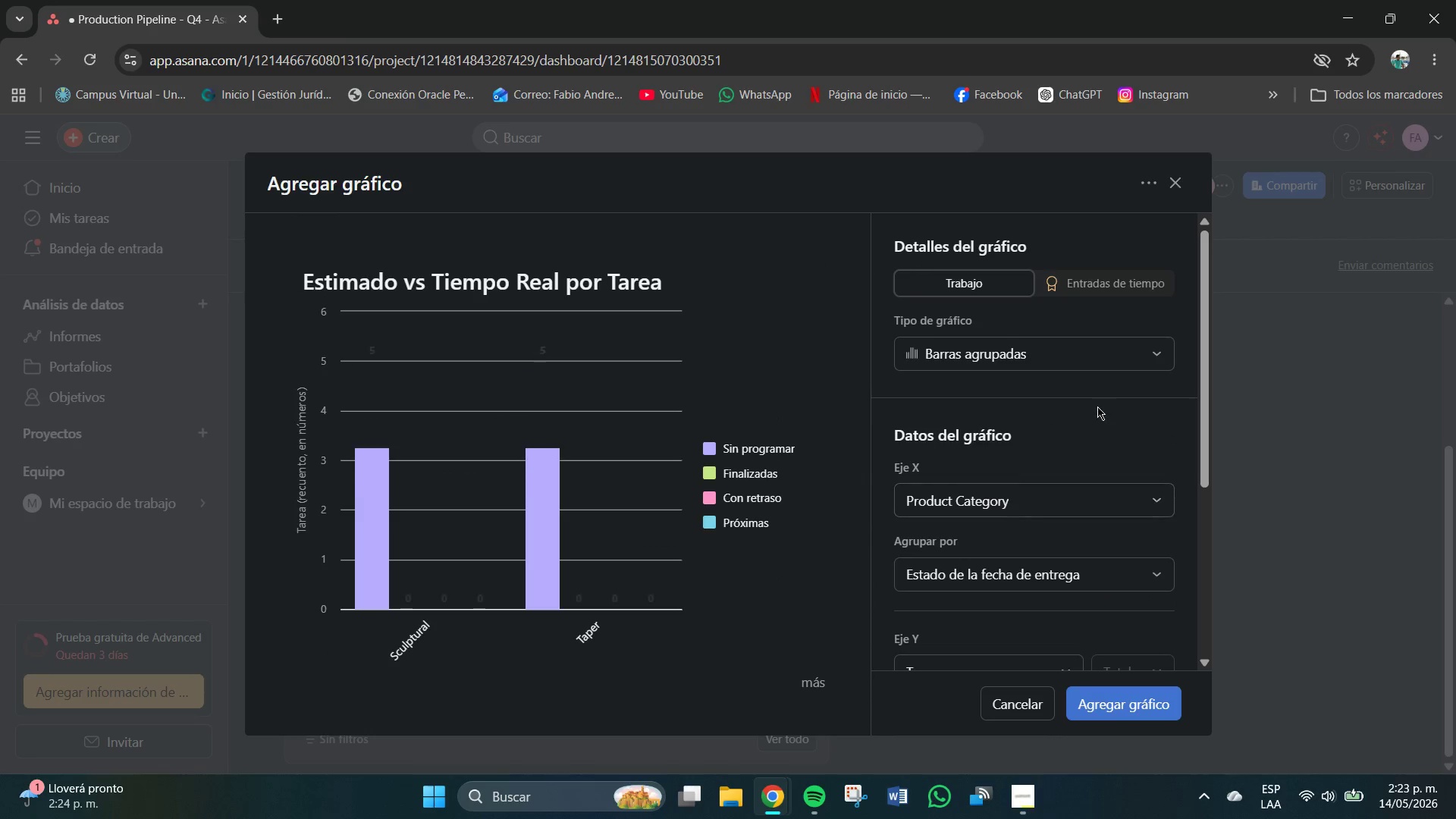 
scroll: coordinate [1087, 416], scroll_direction: down, amount: 1.0
 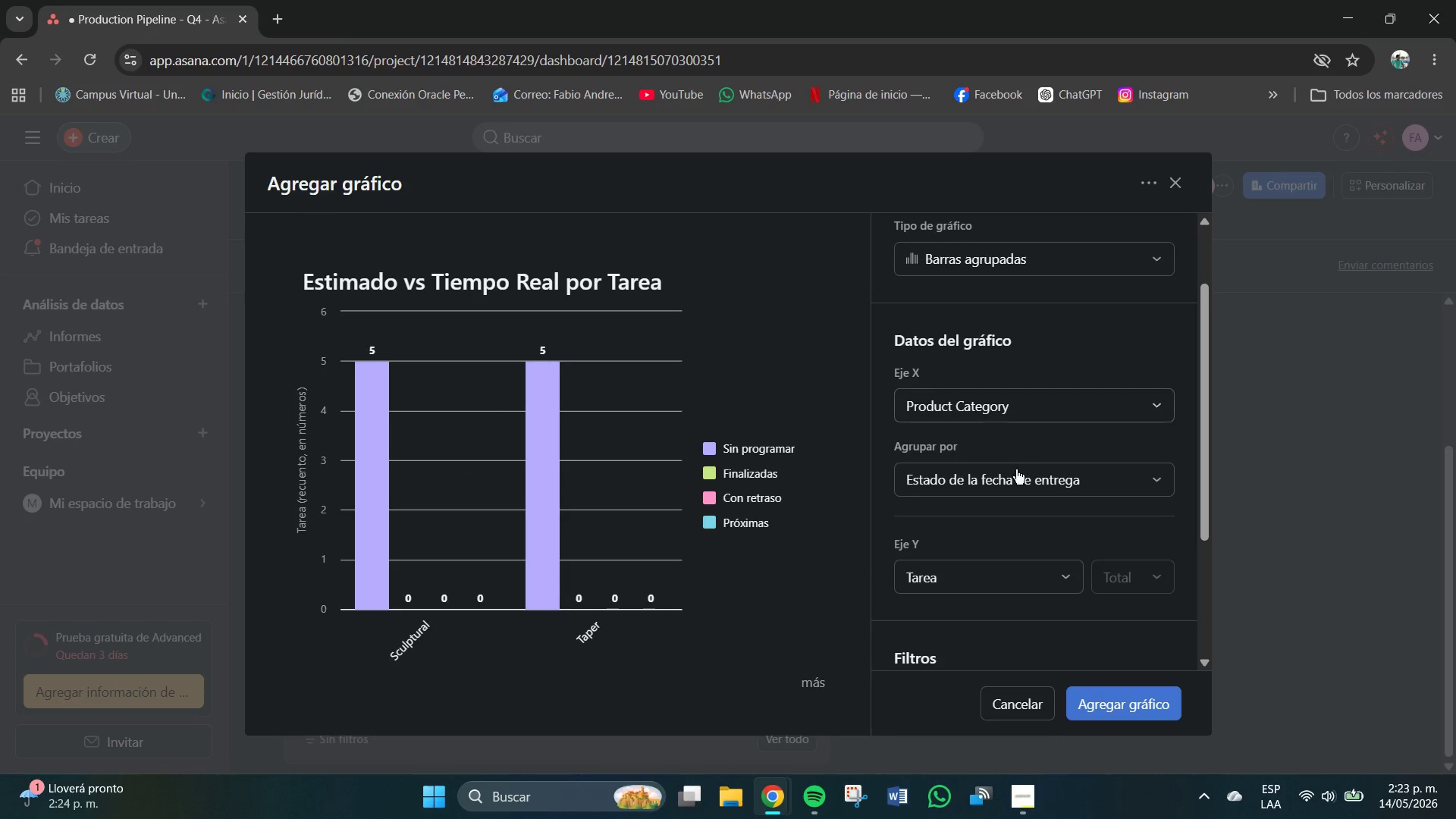 
left_click([1016, 475])
 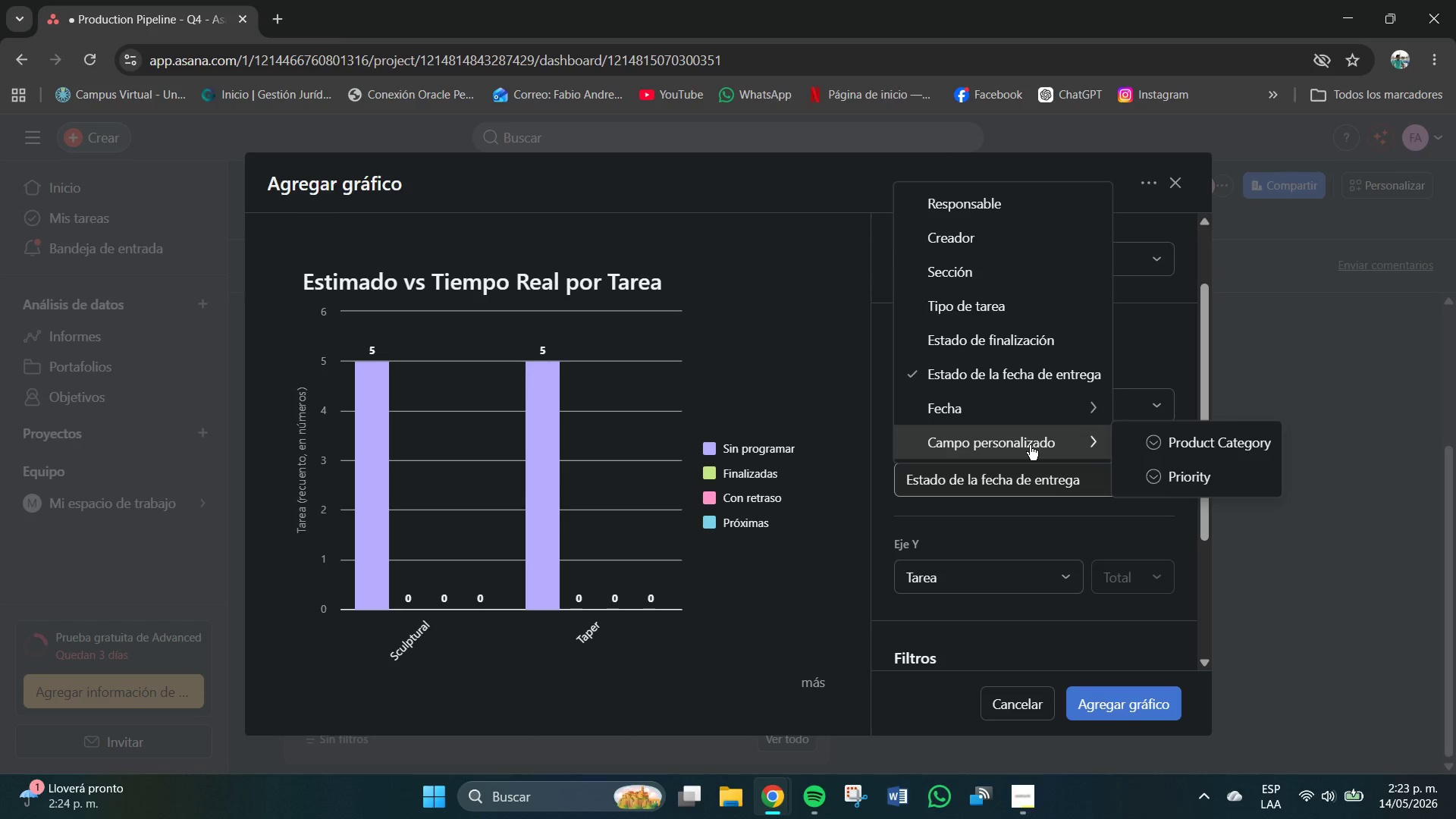 
left_click([1026, 484])
 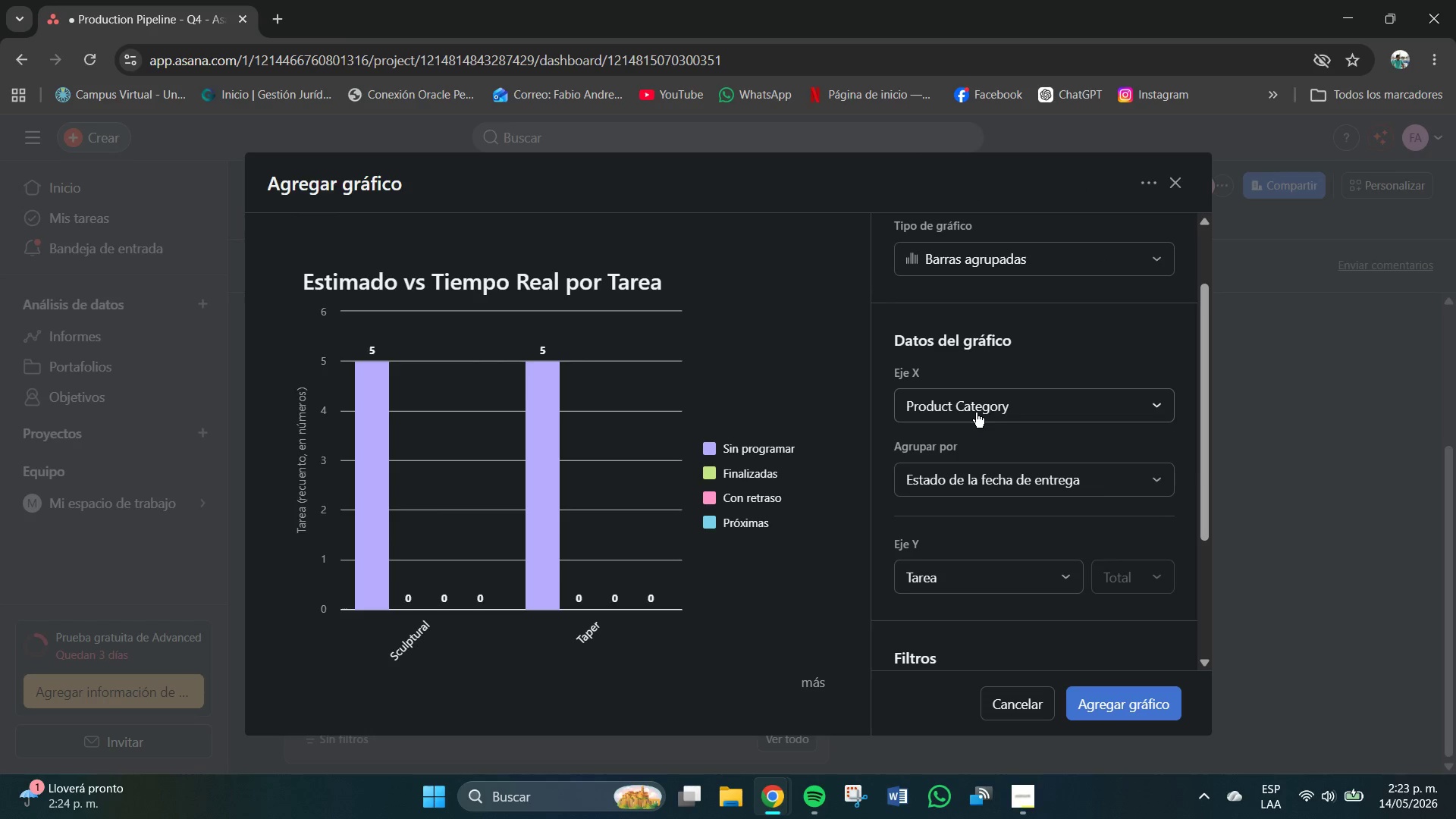 
left_click([974, 413])
 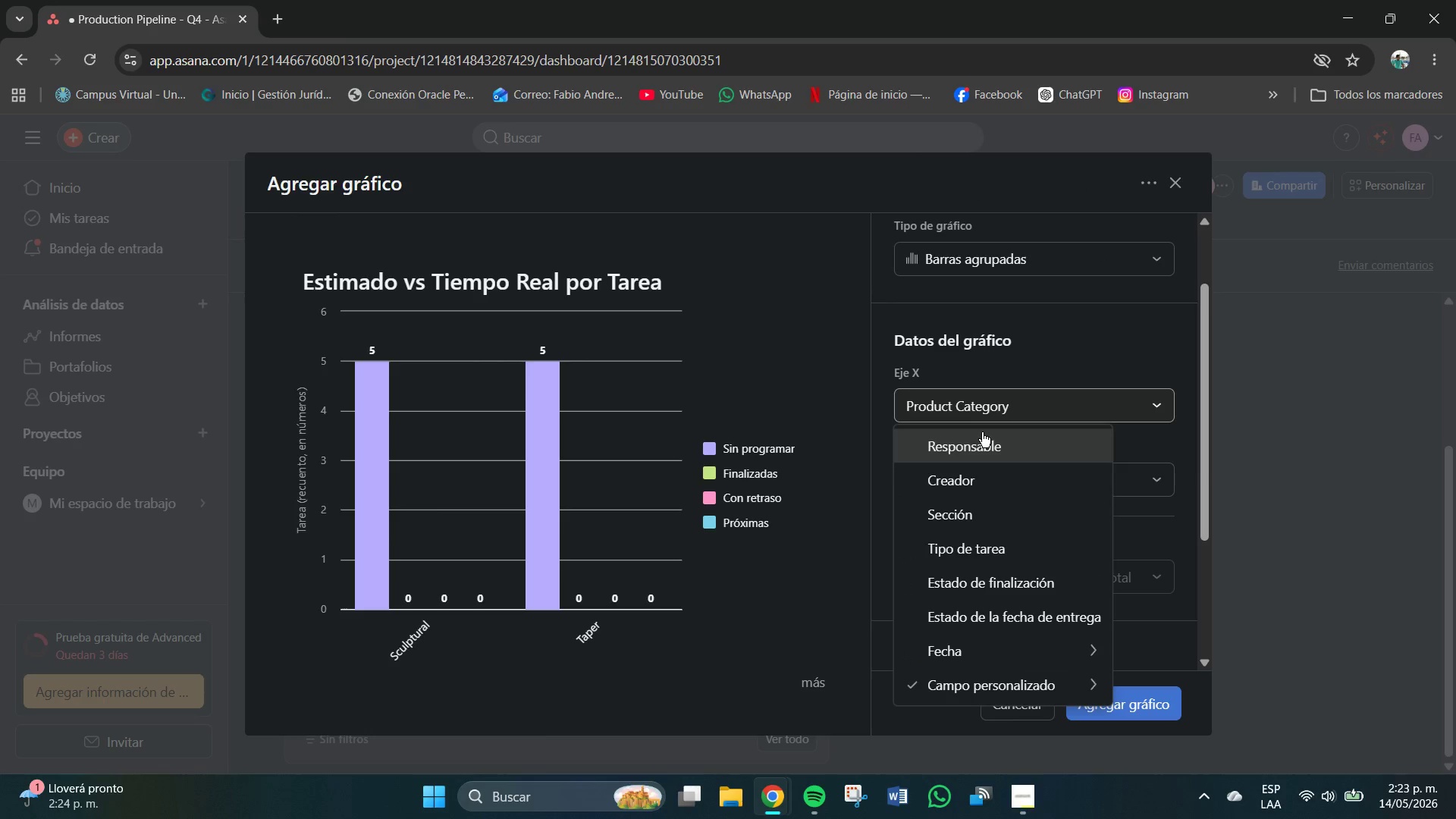 
left_click([985, 413])
 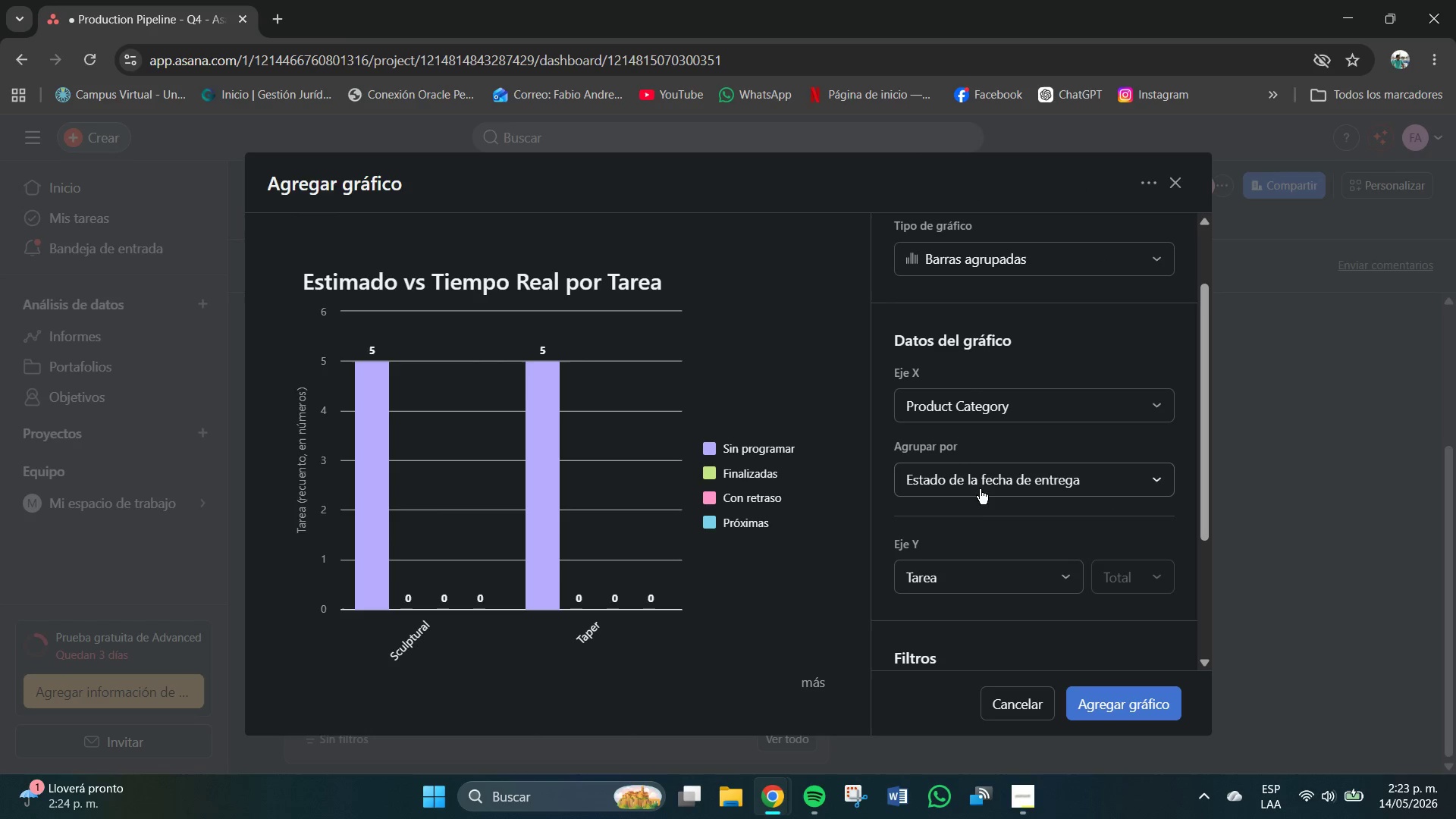 
left_click([969, 475])
 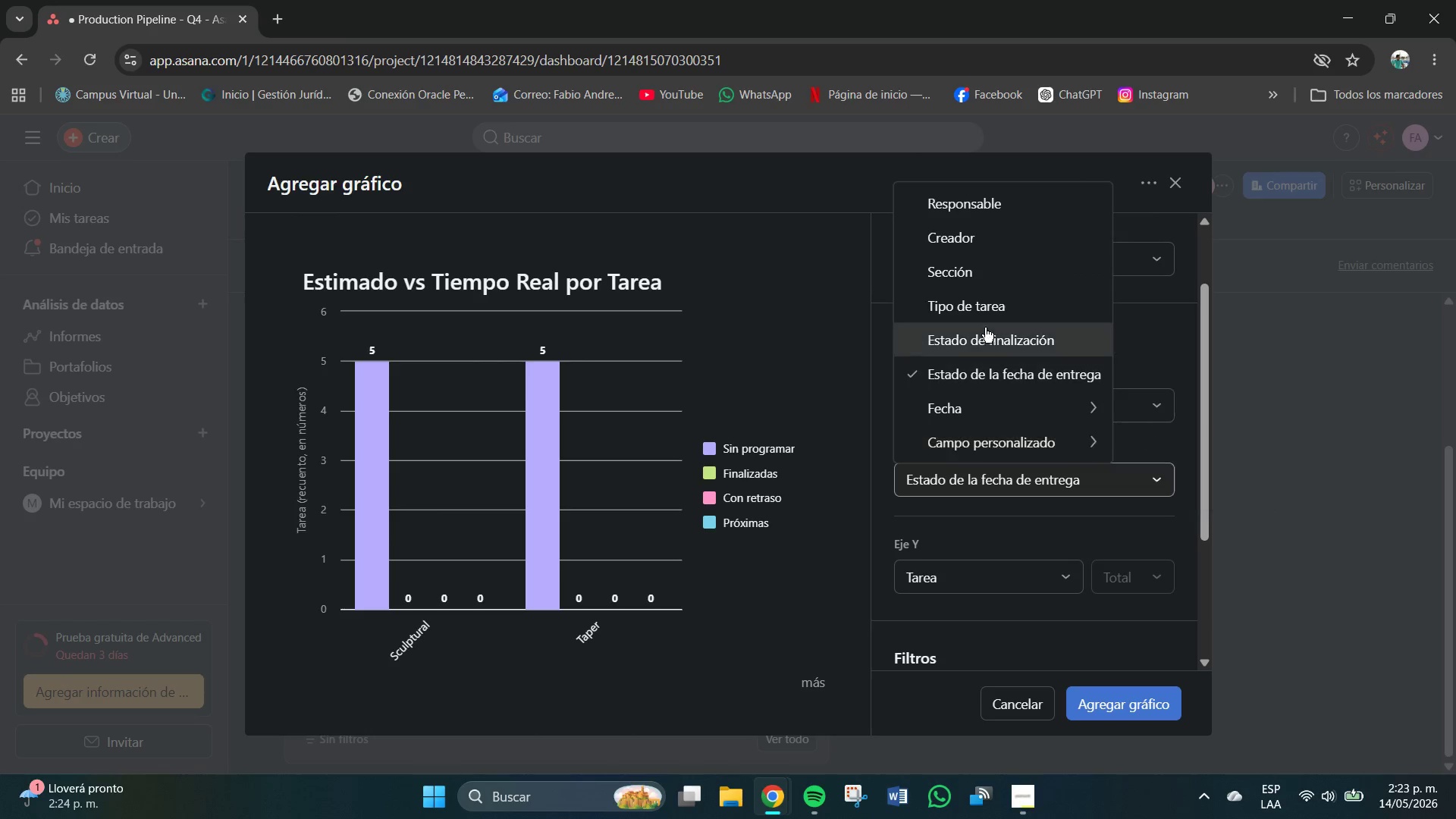 
left_click([984, 308])
 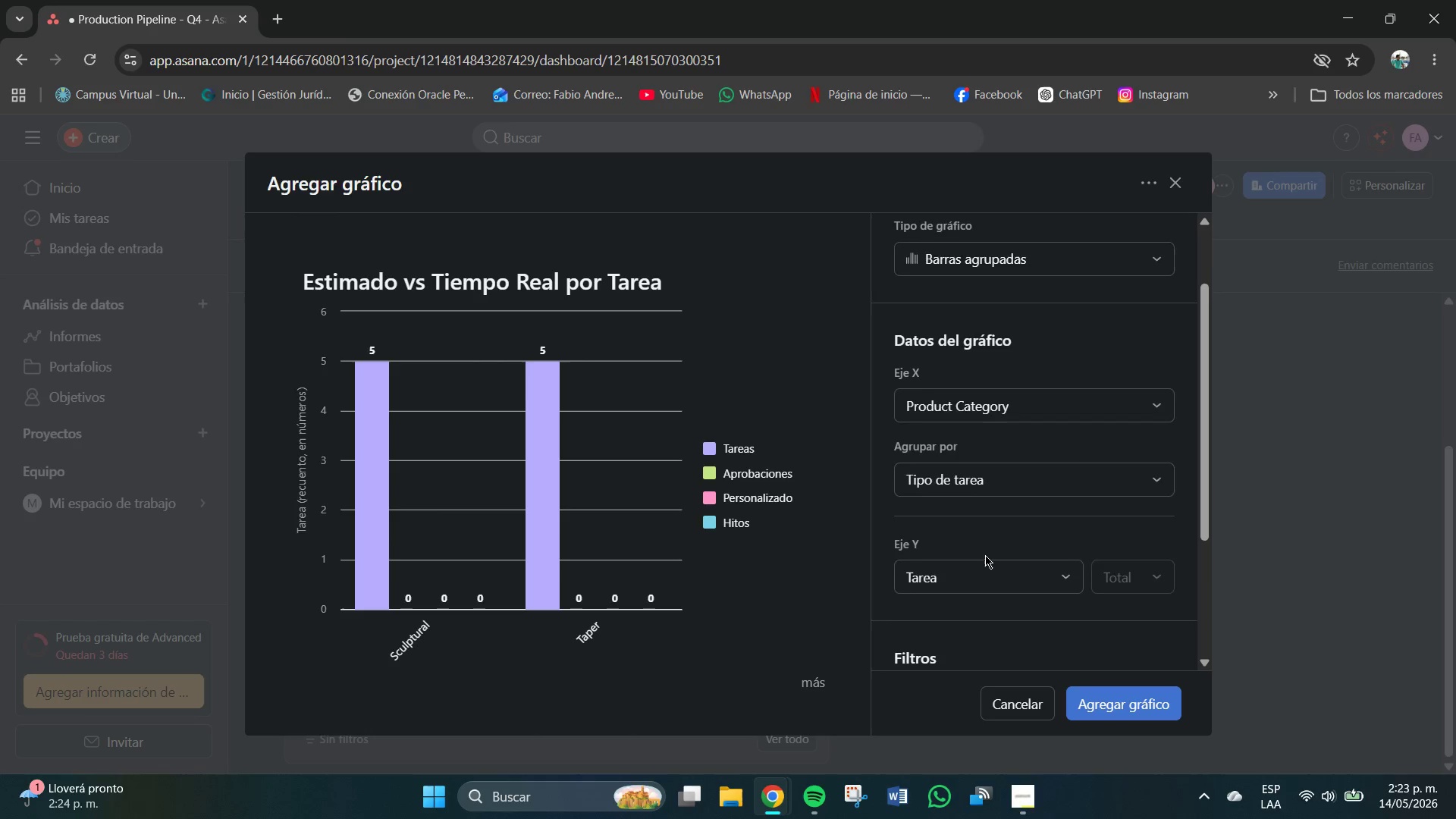 
scroll: coordinate [984, 557], scroll_direction: down, amount: 1.0
 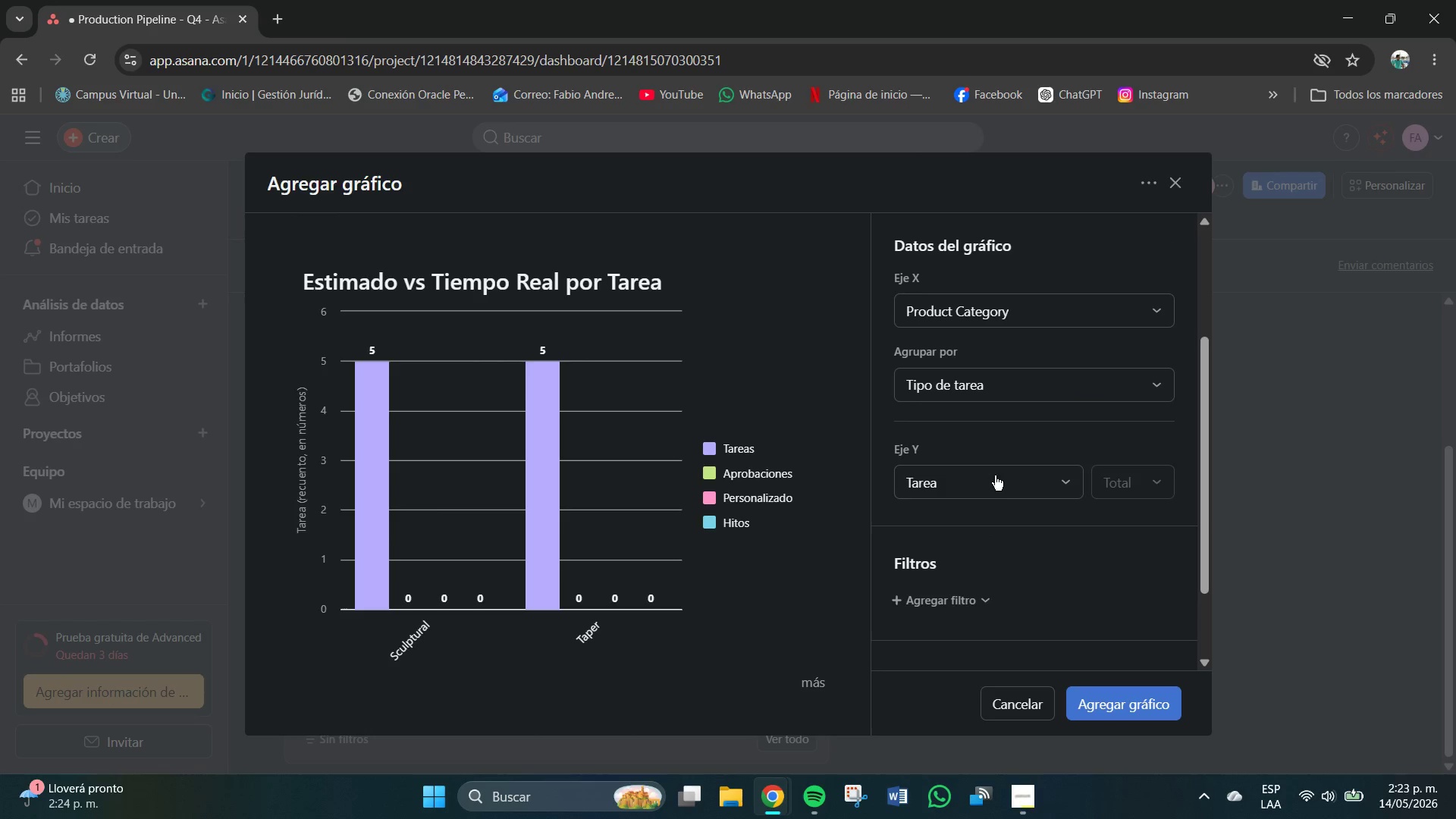 
left_click([998, 470])
 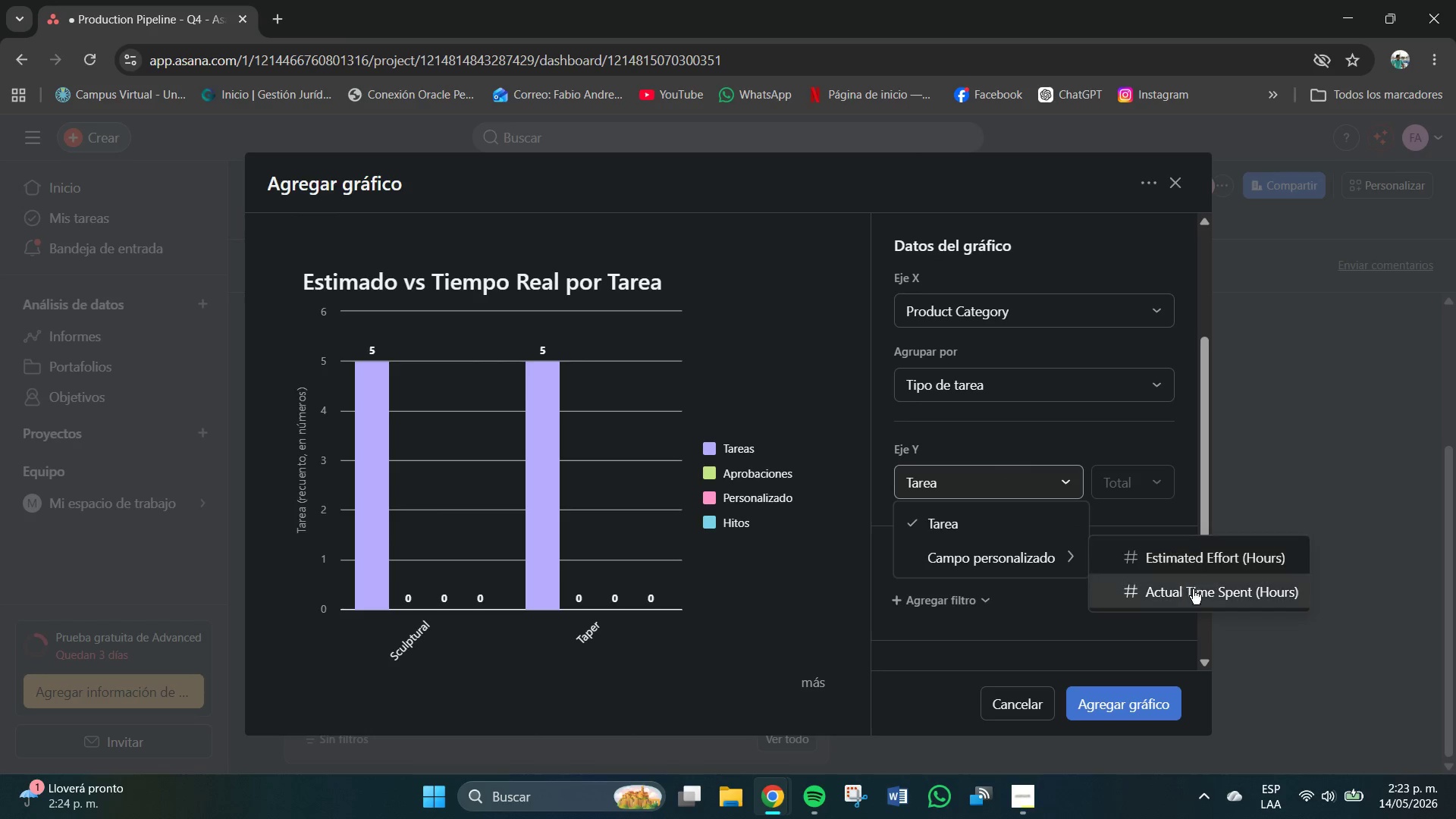 
left_click([1190, 594])
 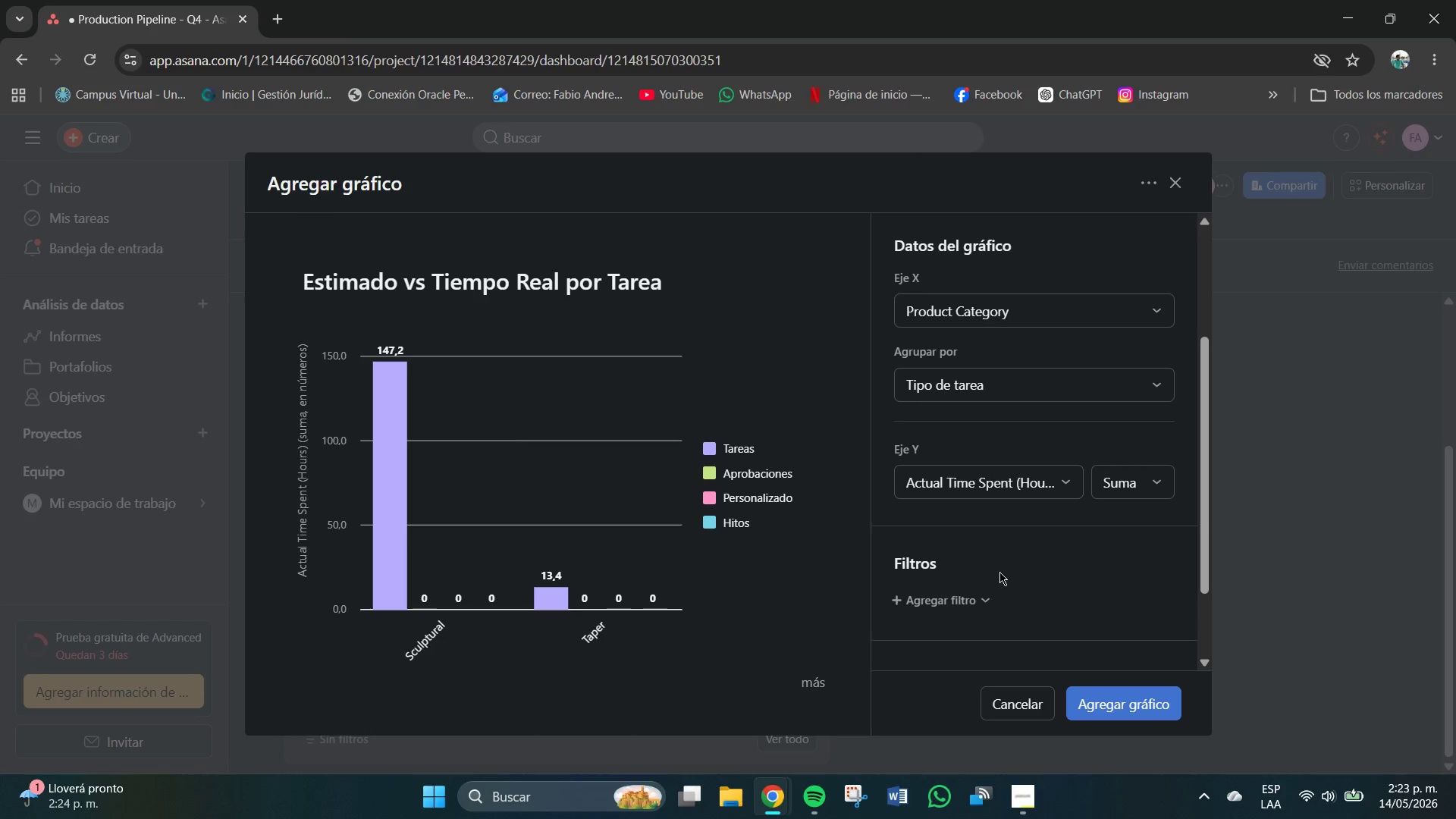 
scroll: coordinate [999, 520], scroll_direction: up, amount: 2.0
 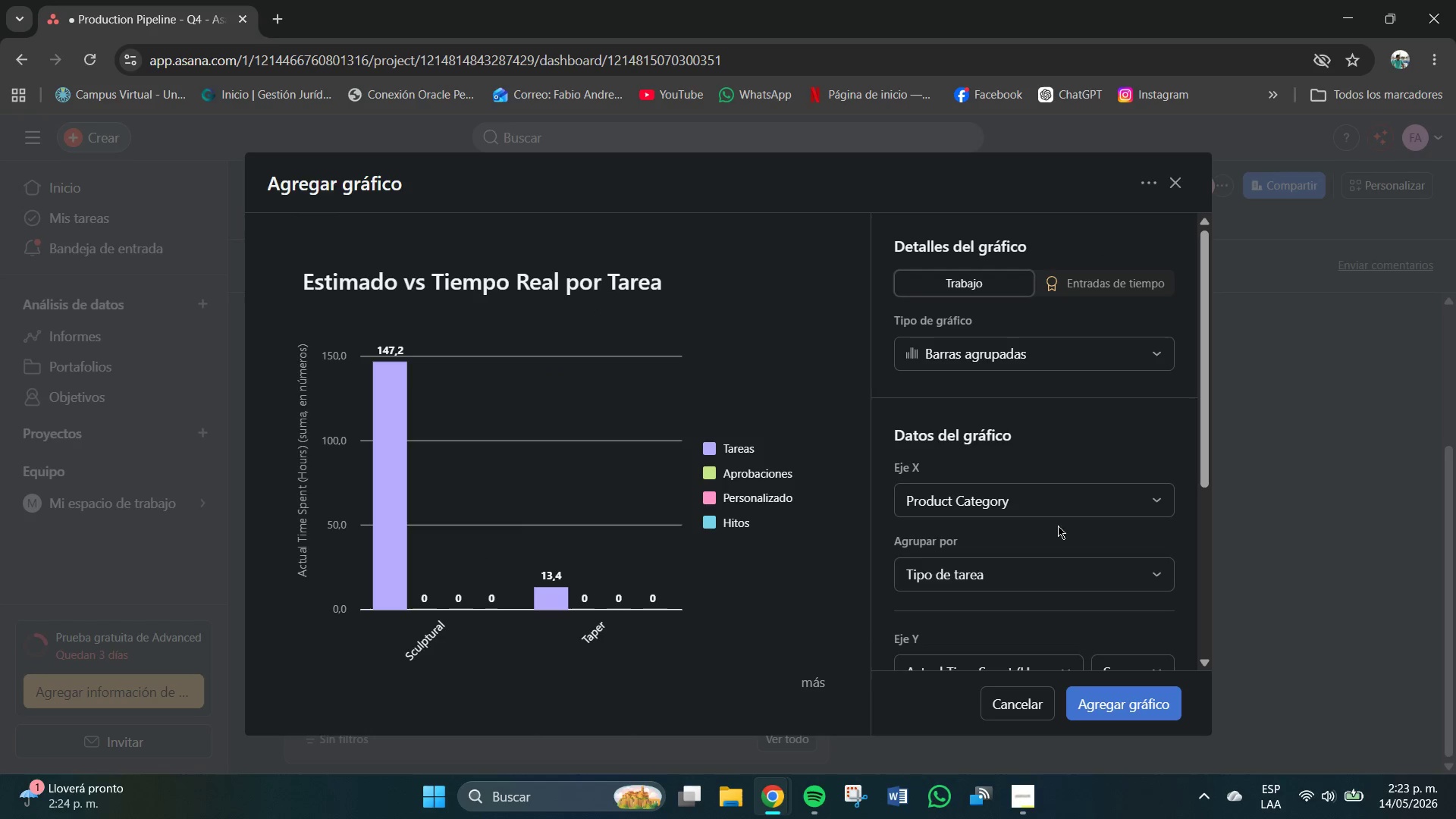 
scroll: coordinate [1059, 522], scroll_direction: down, amount: 1.0
 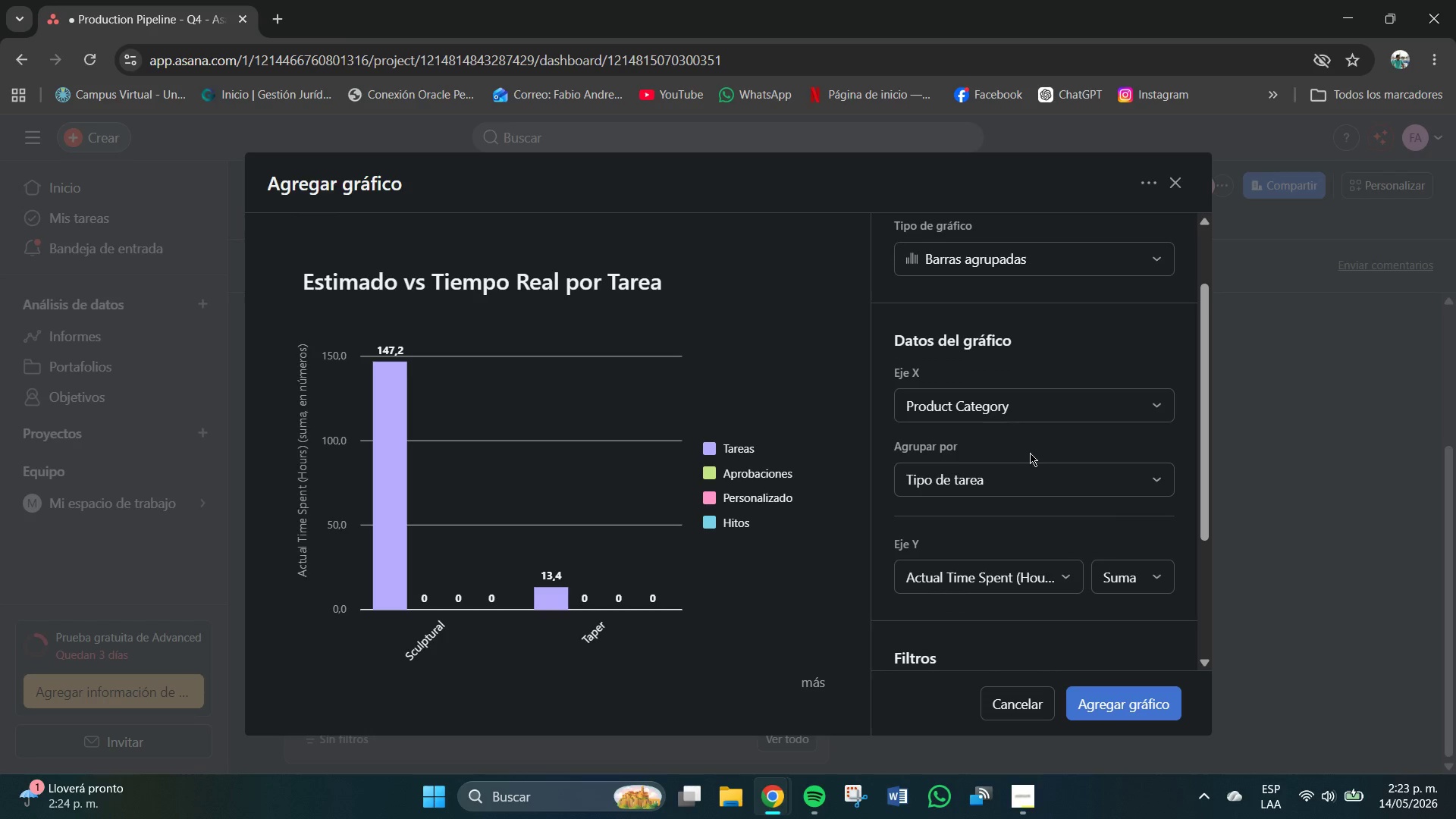 
scroll: coordinate [1030, 453], scroll_direction: up, amount: 1.0
 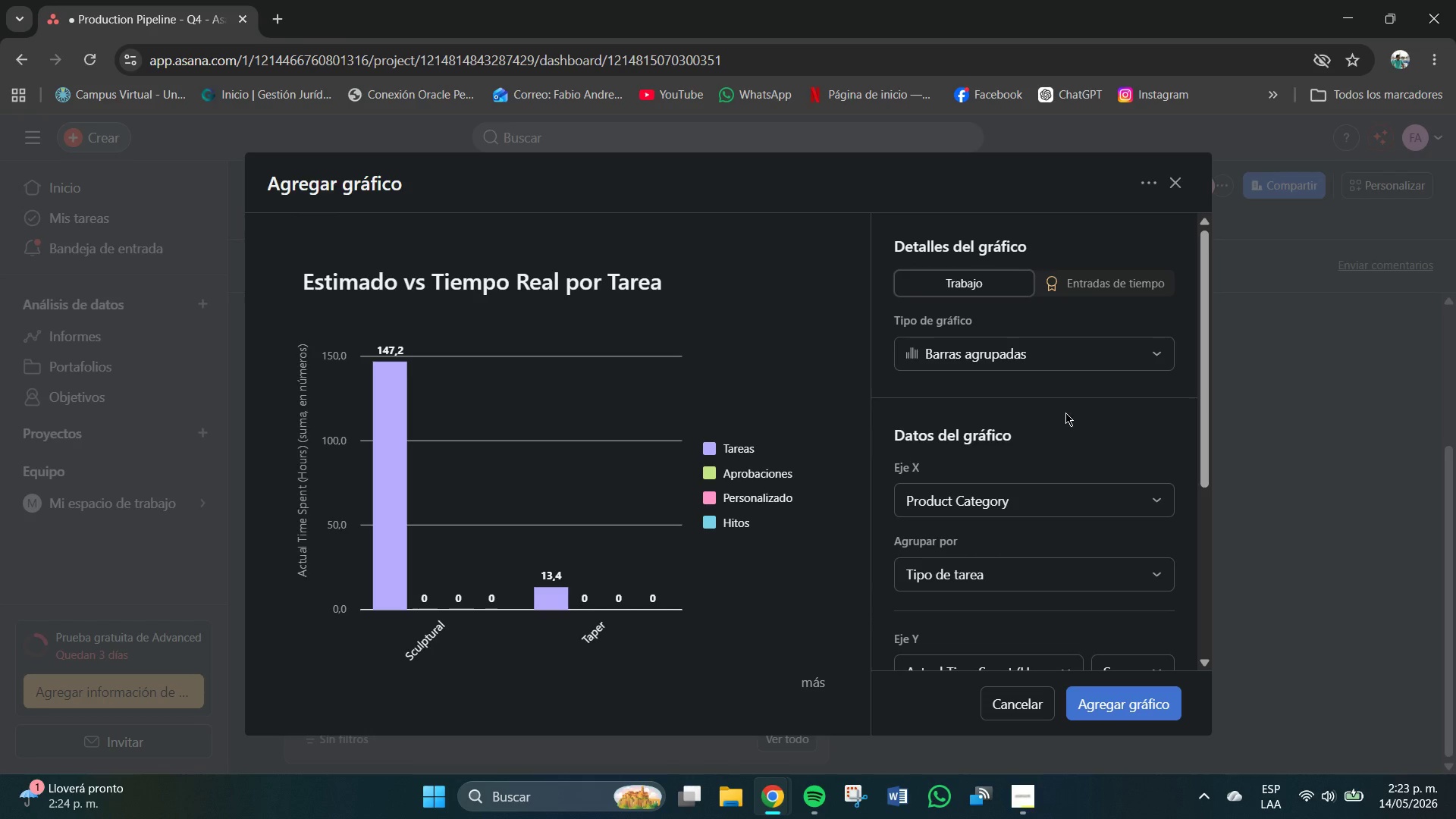 
scroll: coordinate [1065, 439], scroll_direction: down, amount: 3.0
 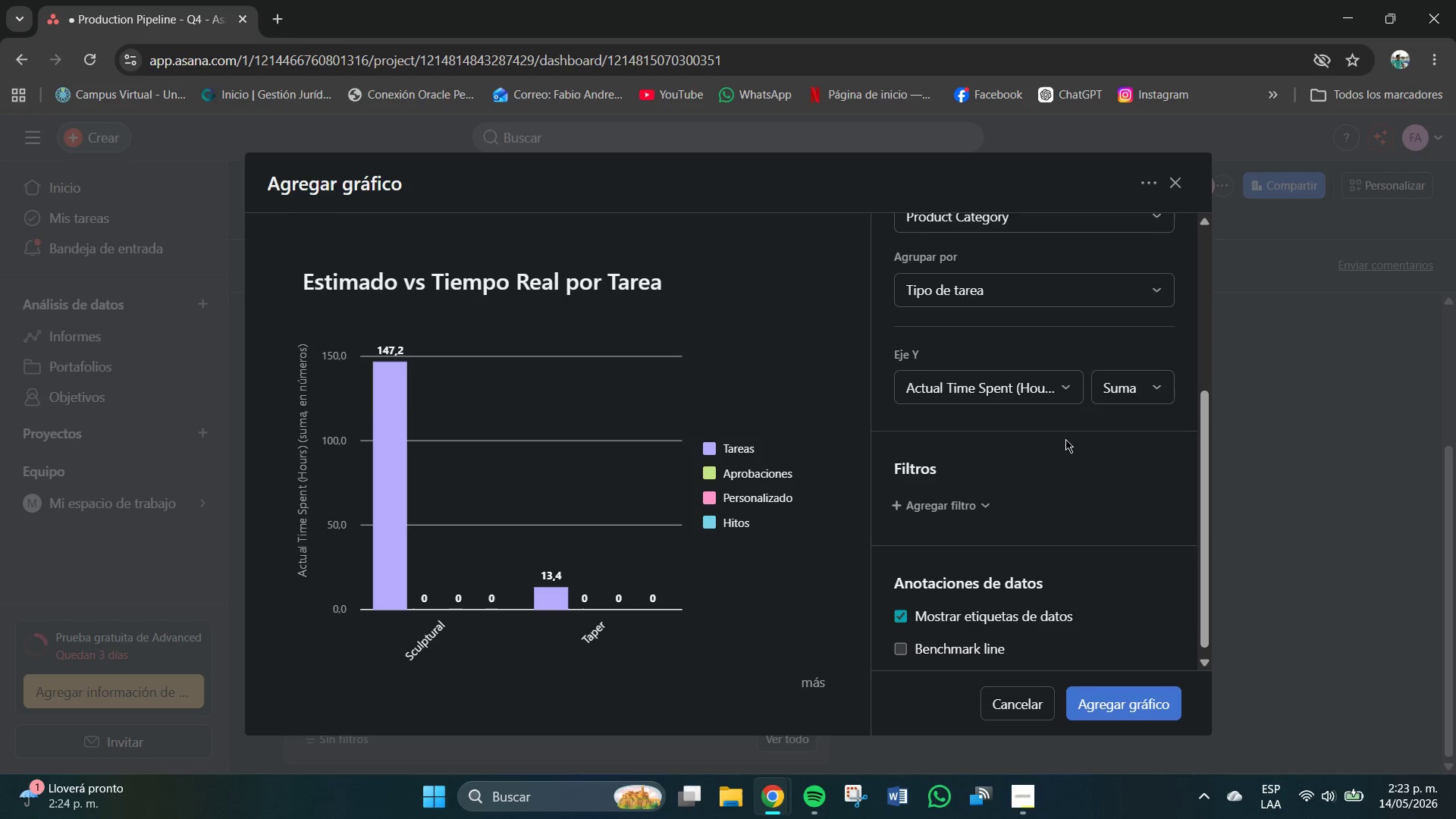 
scroll: coordinate [1065, 439], scroll_direction: up, amount: 1.0
 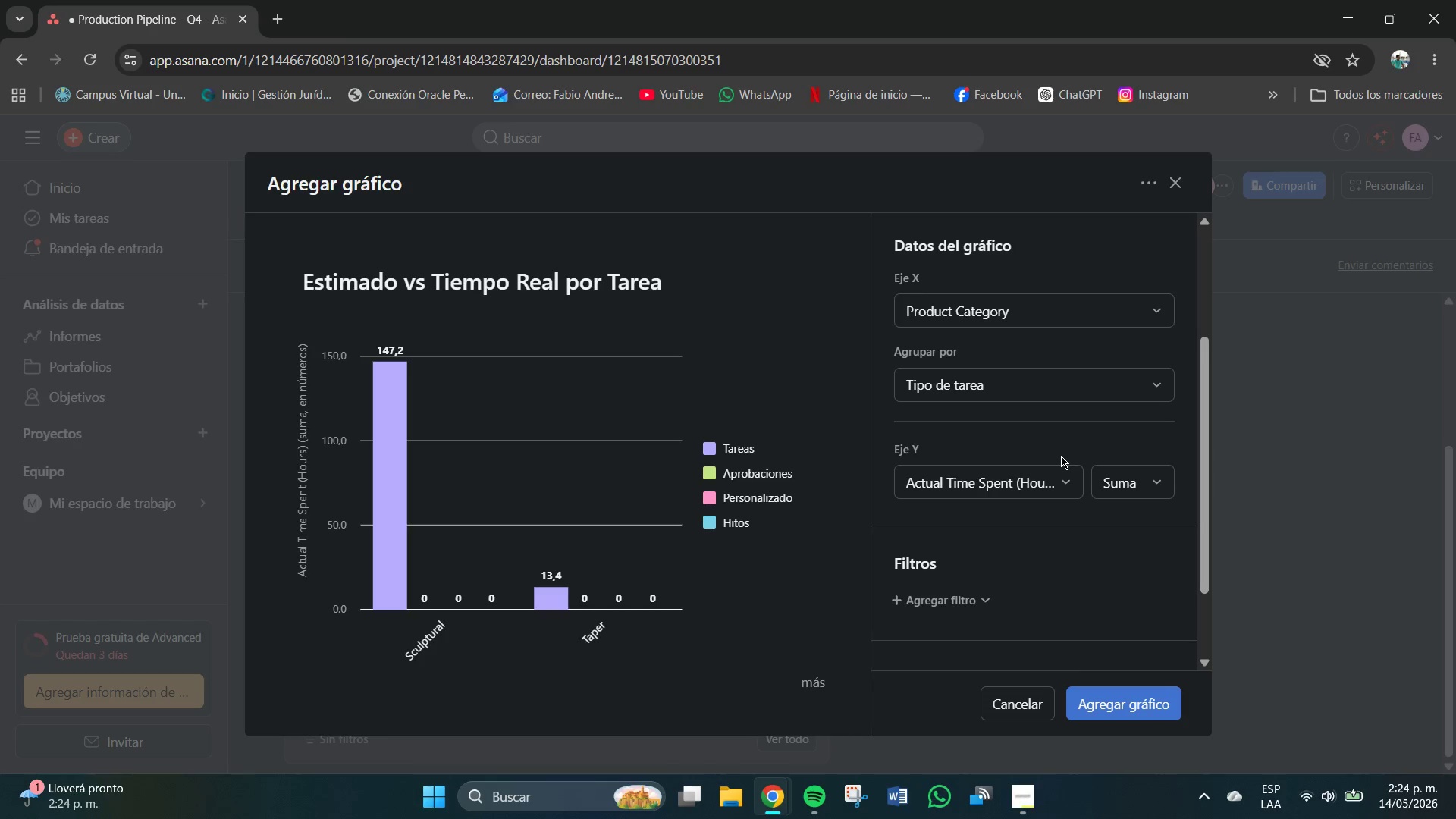 
wait(12.06)
 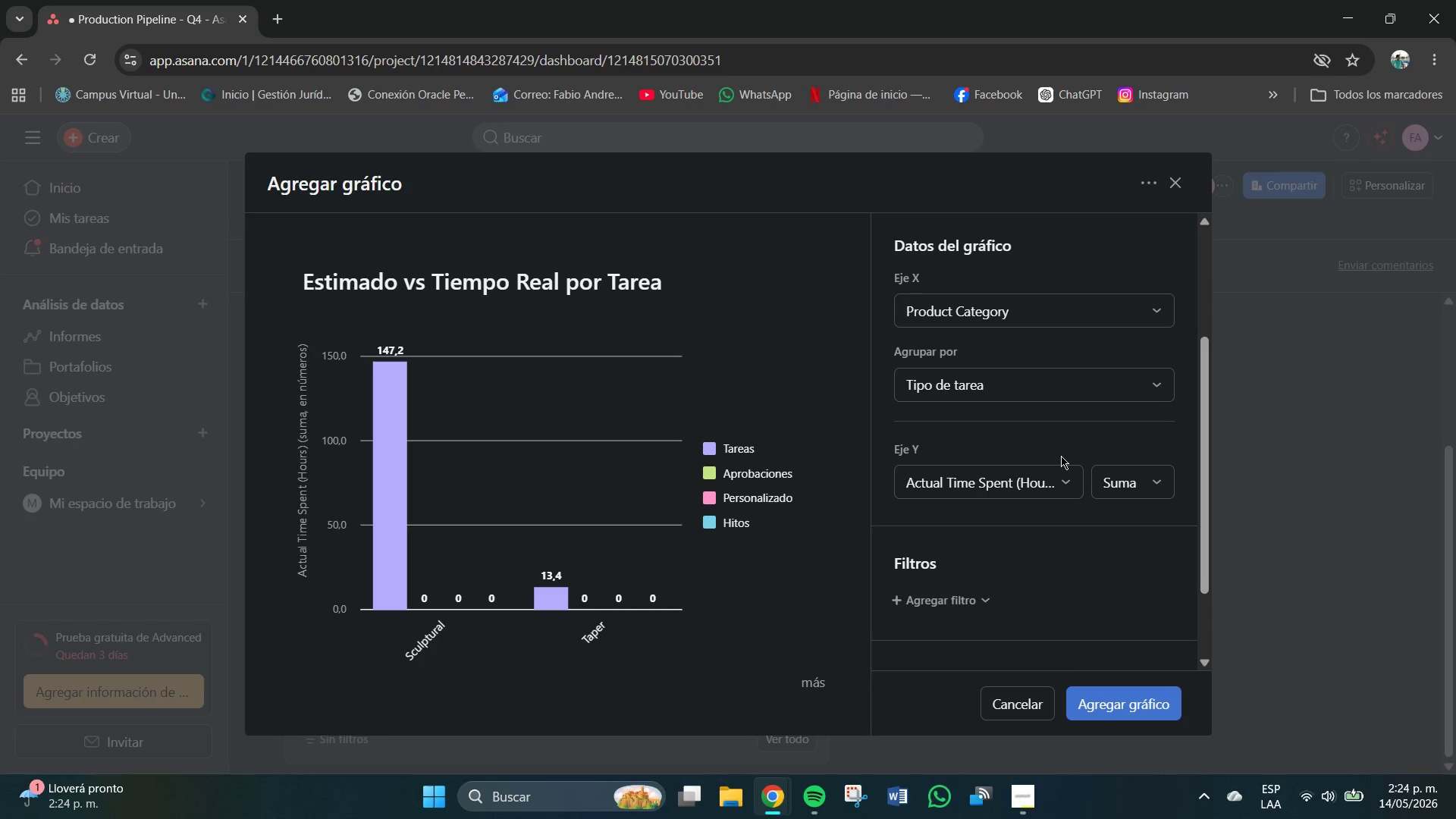 
left_click([1075, 462])
 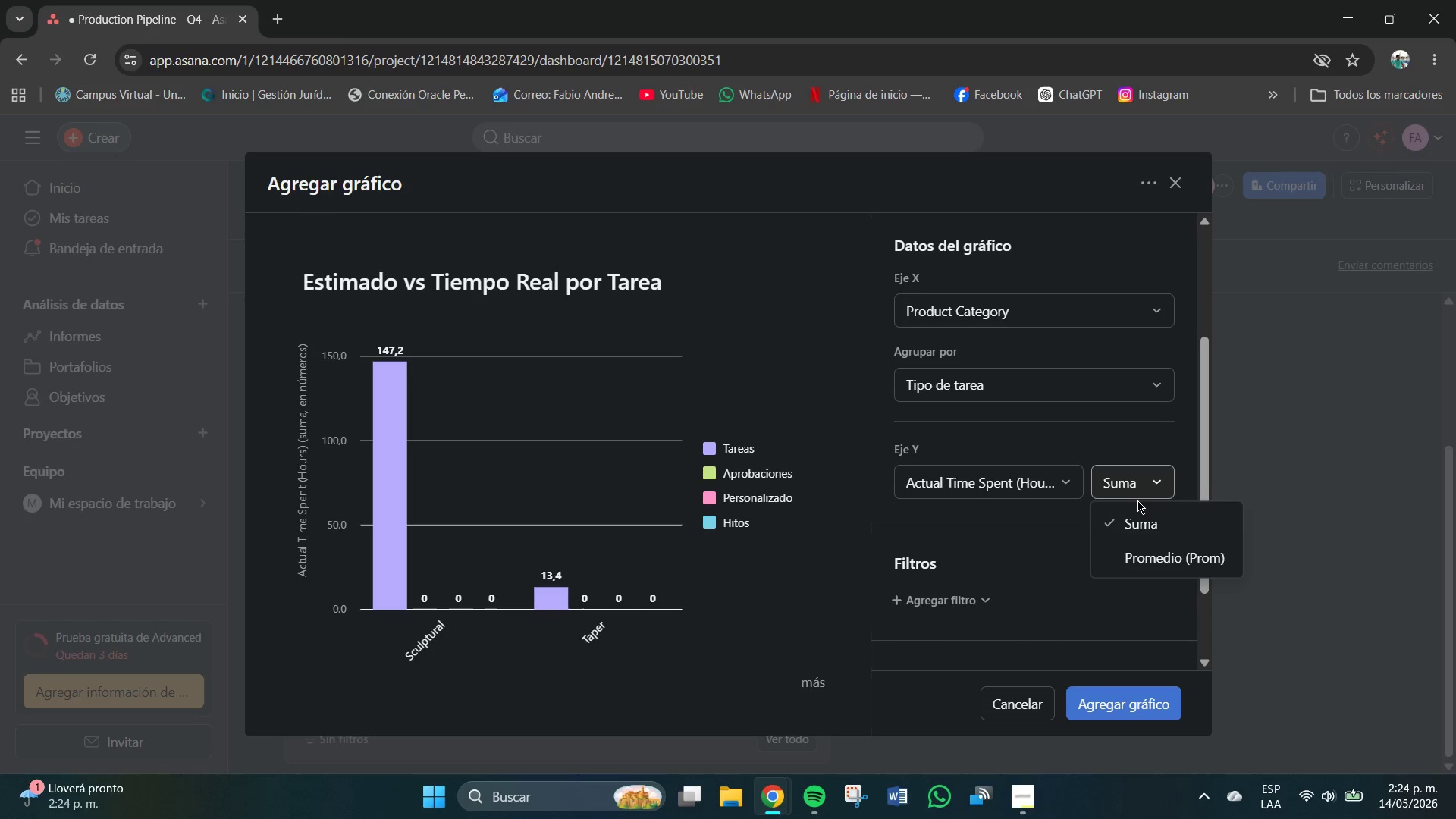 
left_click([1142, 522])
 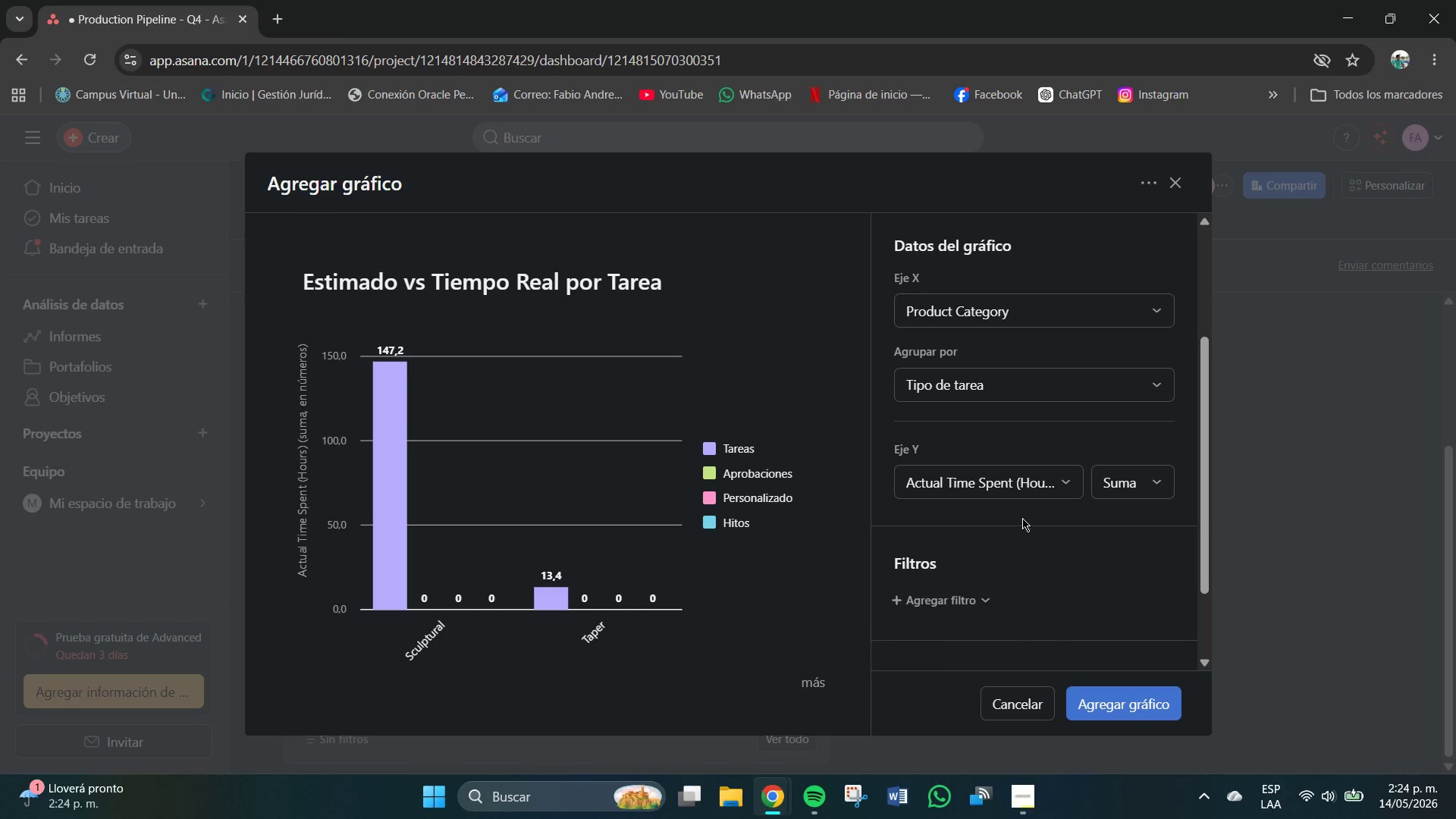 
scroll: coordinate [1024, 523], scroll_direction: down, amount: 2.0
 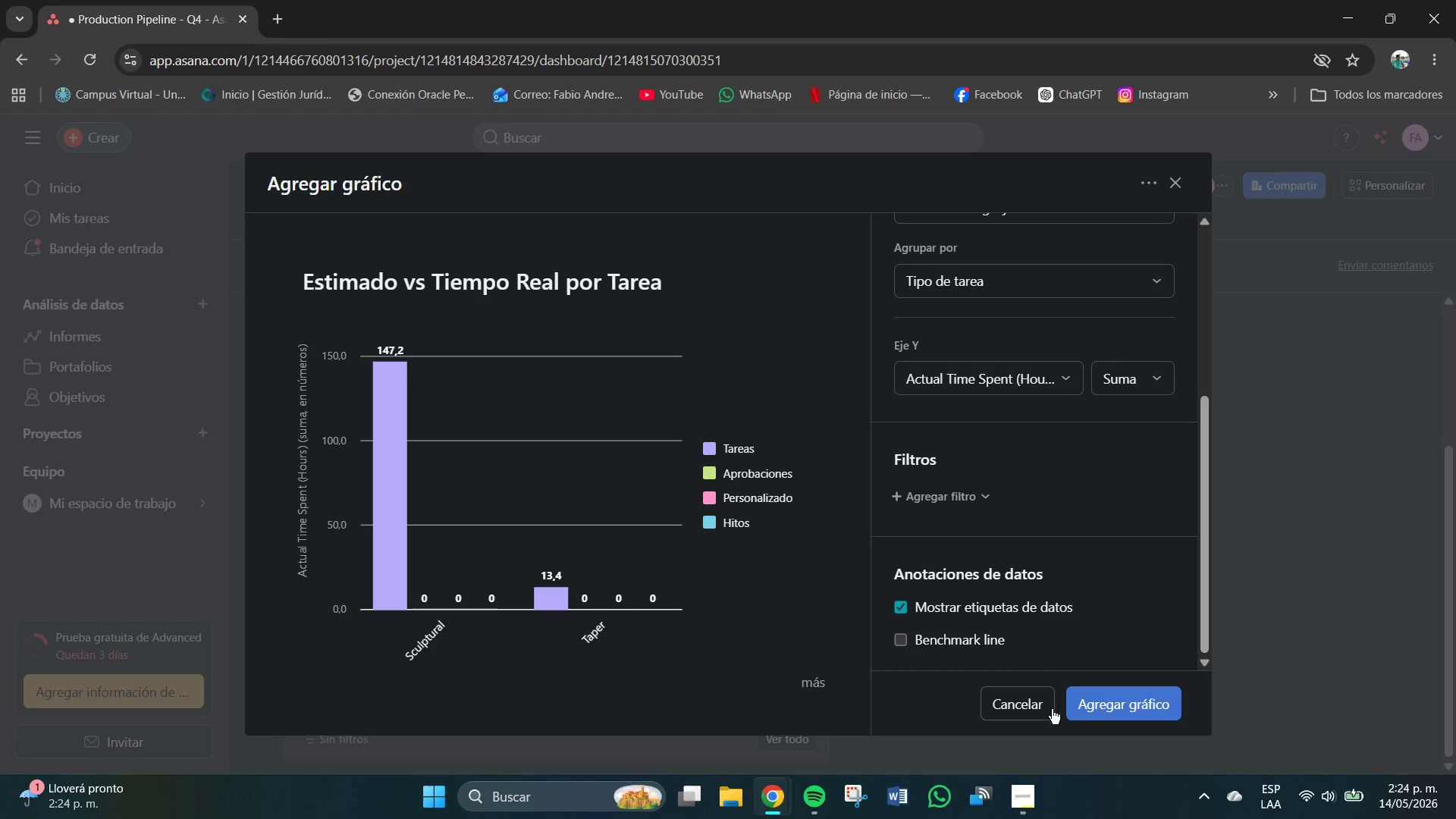 
left_click([1103, 708])
 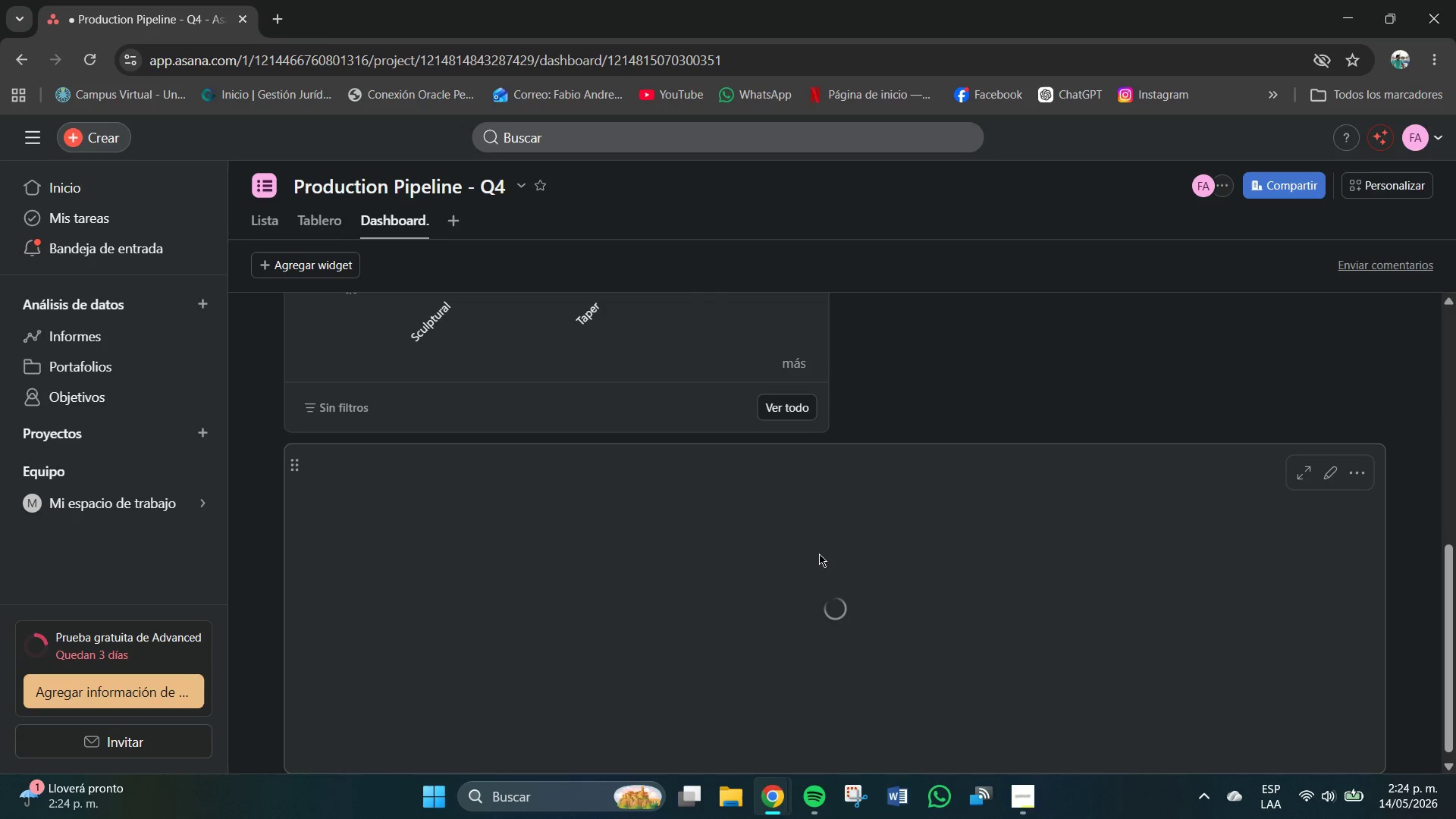 
scroll: coordinate [593, 491], scroll_direction: up, amount: 2.0
 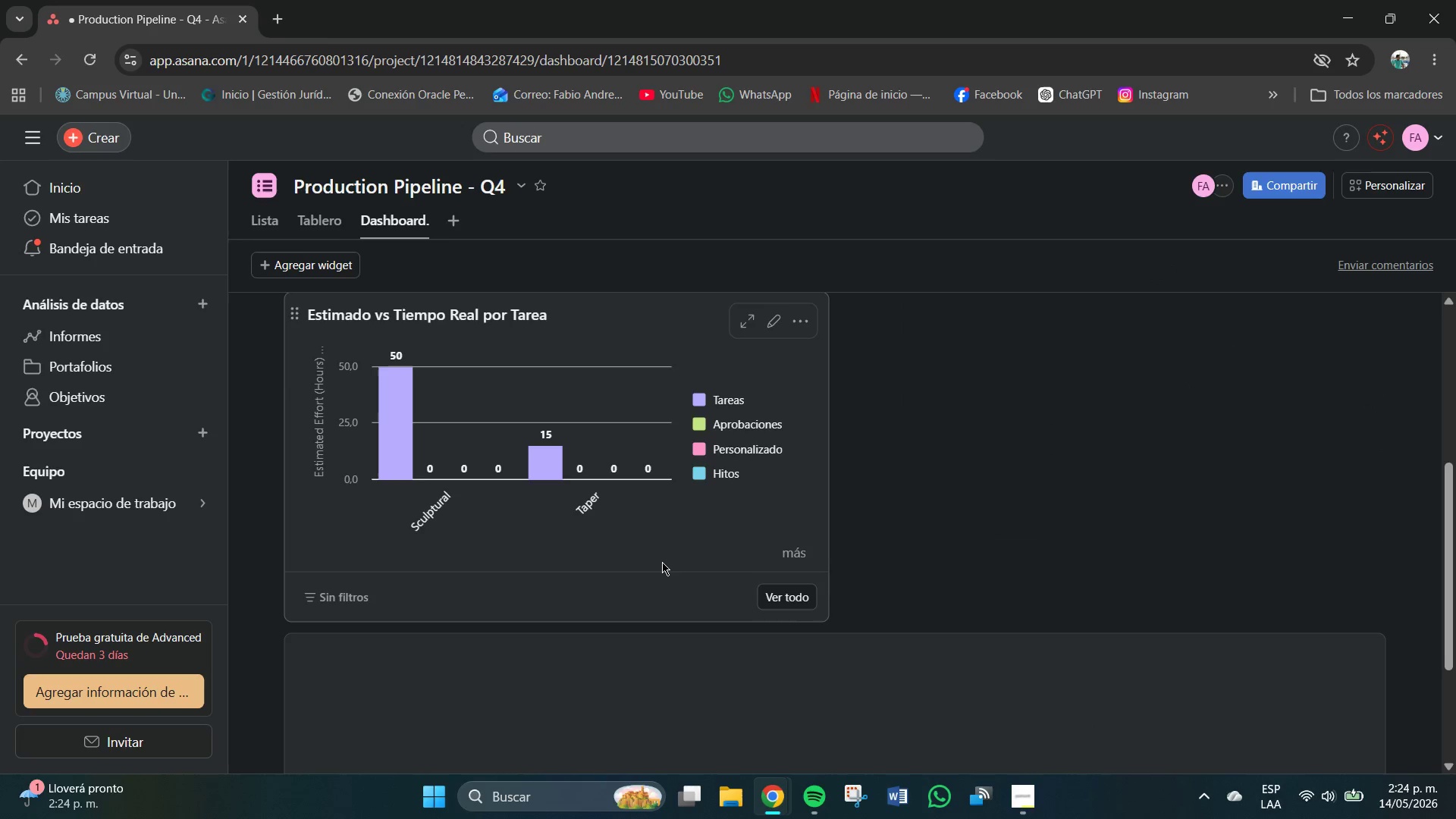 
scroll: coordinate [662, 563], scroll_direction: down, amount: 2.0
 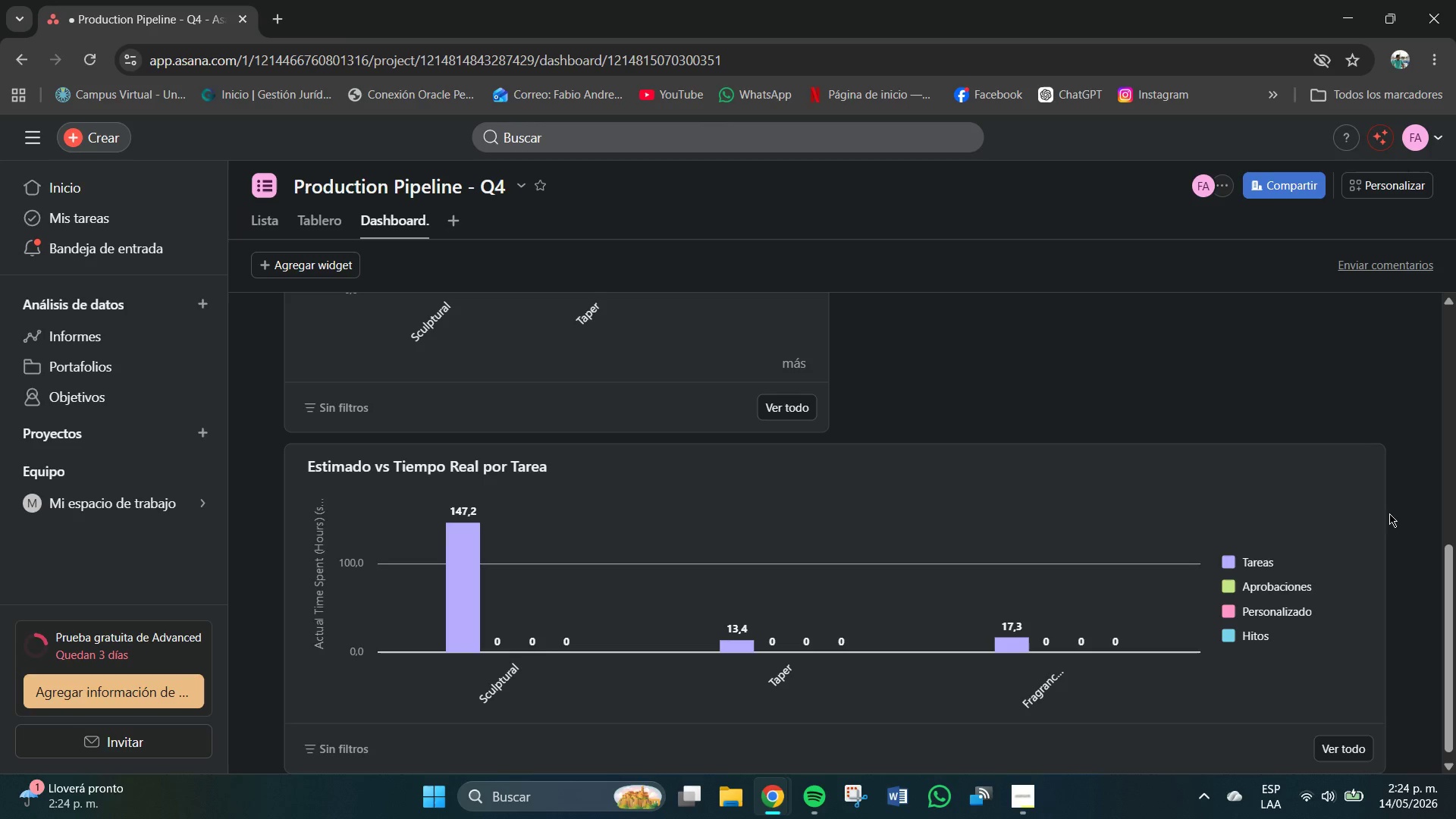 
left_click_drag(start_coordinate=[1385, 513], to_coordinate=[840, 505])
 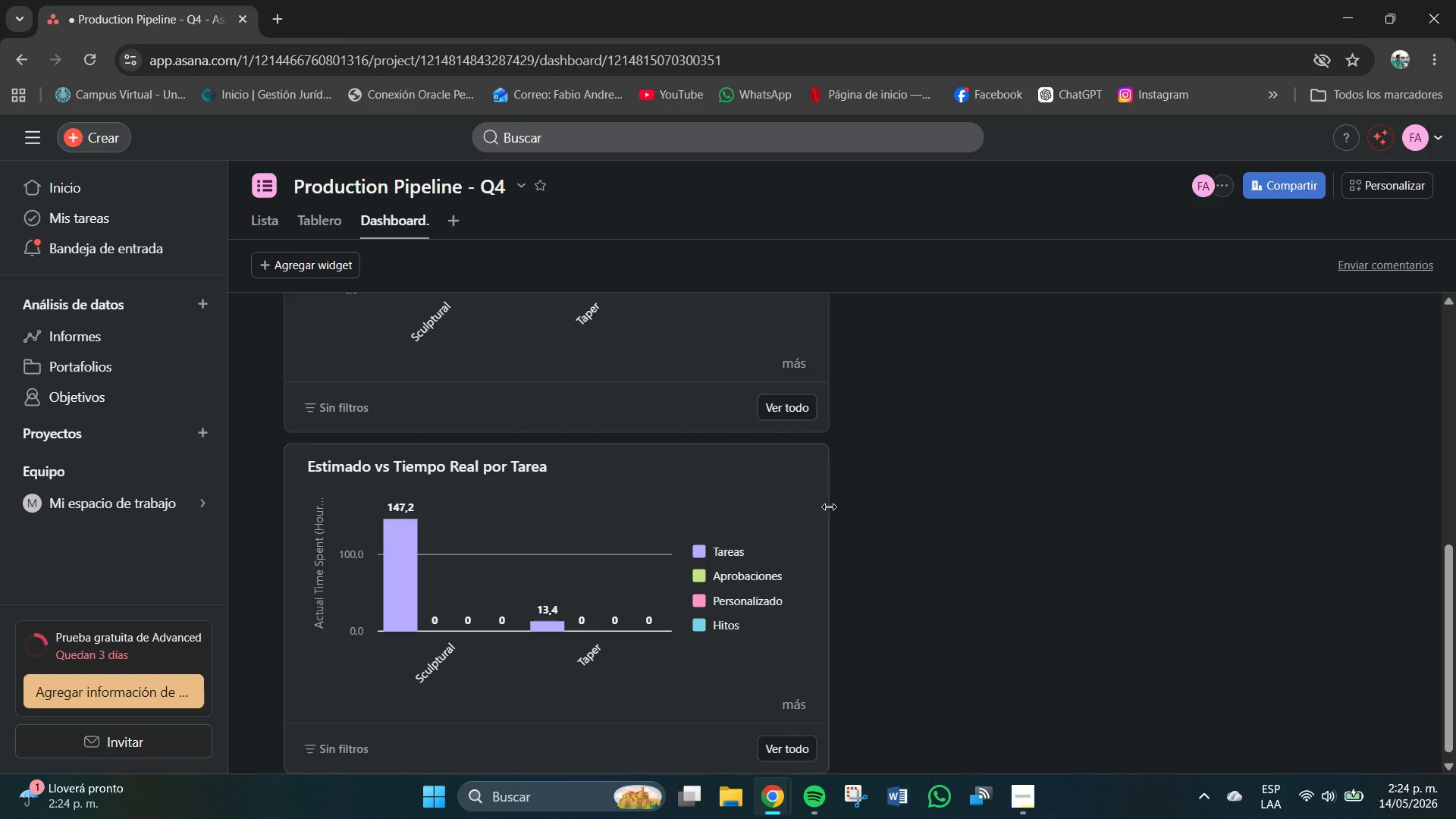 
left_click_drag(start_coordinate=[824, 507], to_coordinate=[797, 506])
 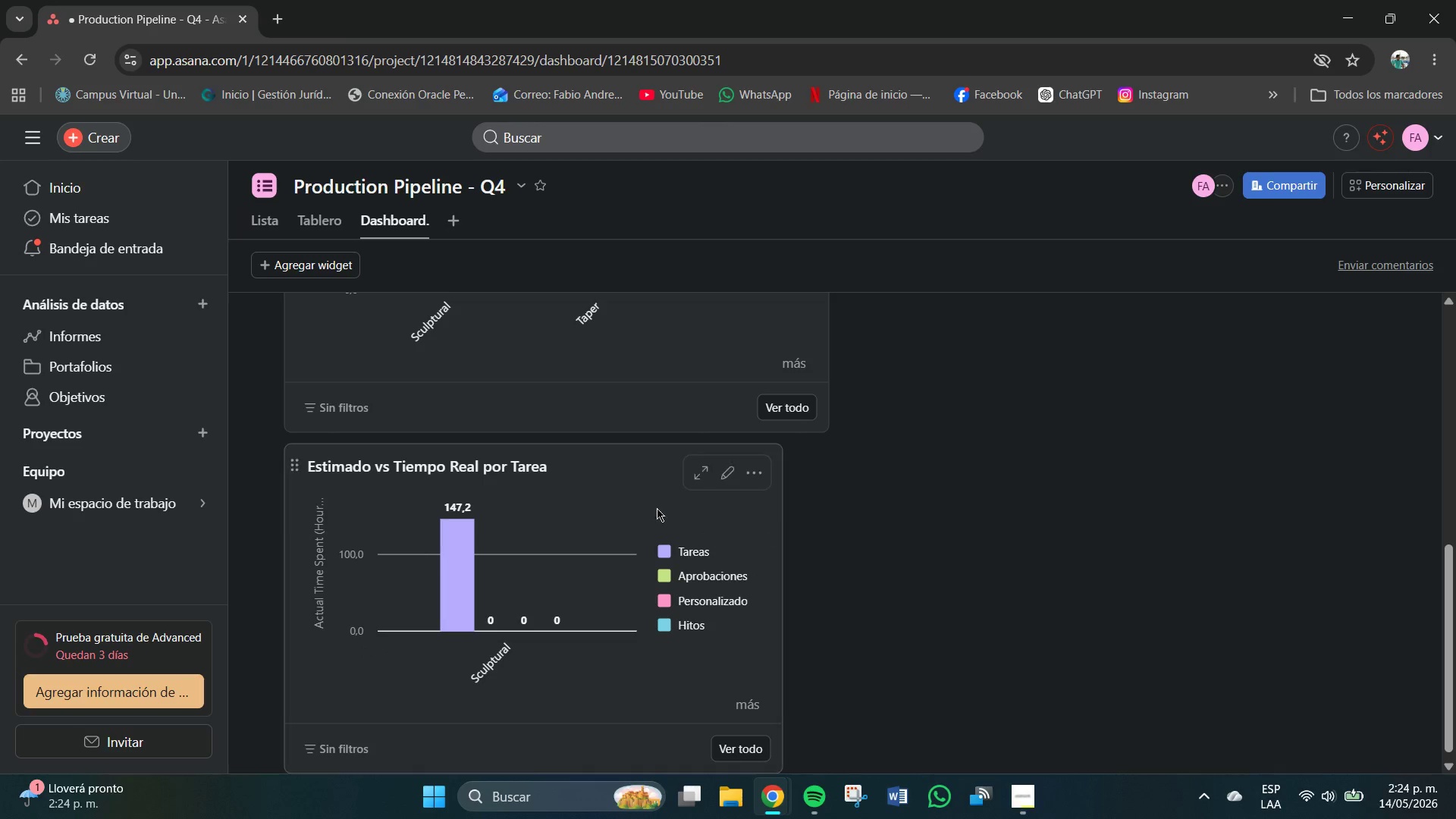 
left_click_drag(start_coordinate=[670, 505], to_coordinate=[1056, 386])
 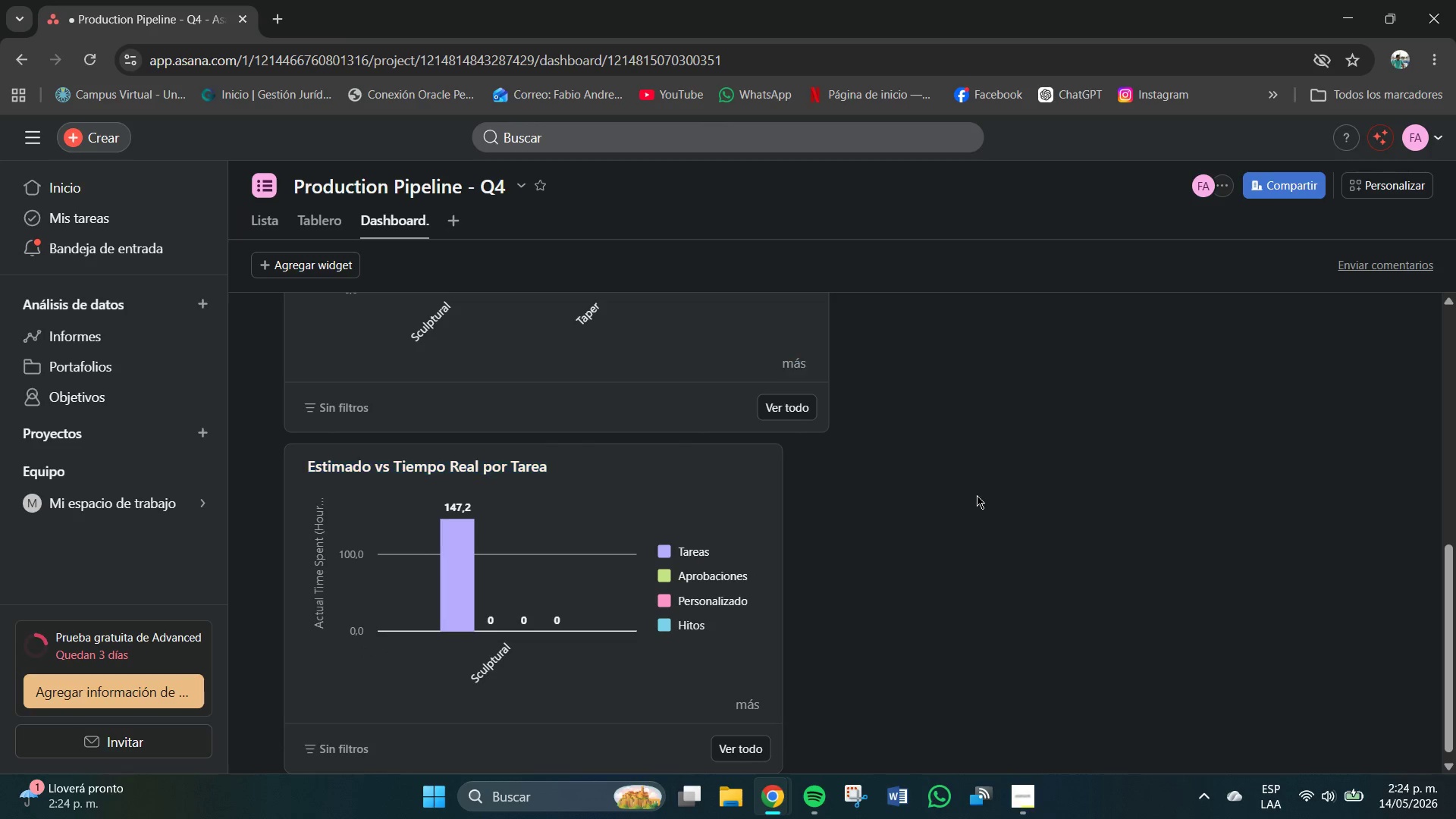 
left_click([977, 495])
 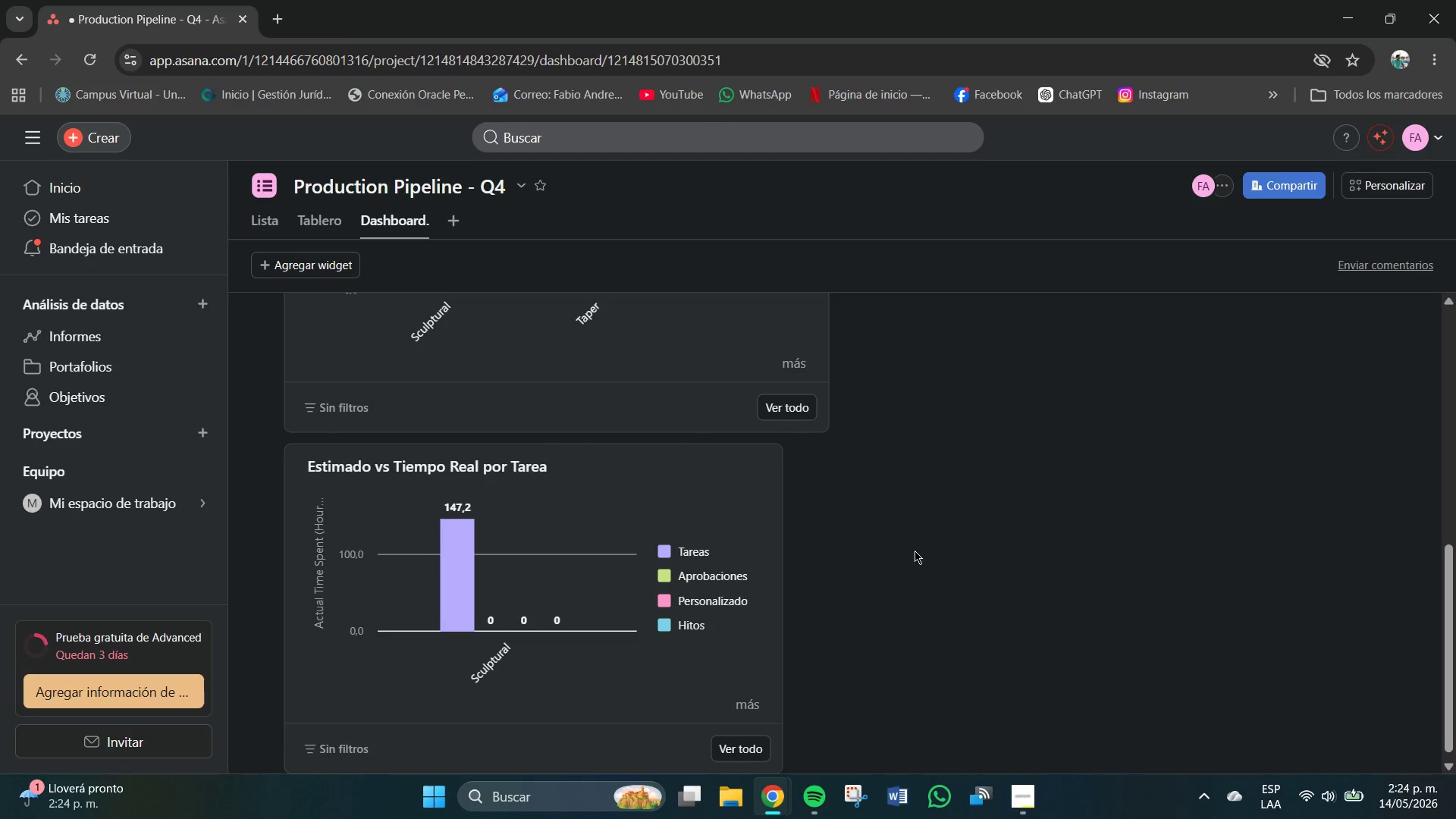 
scroll: coordinate [907, 554], scroll_direction: up, amount: 8.0
 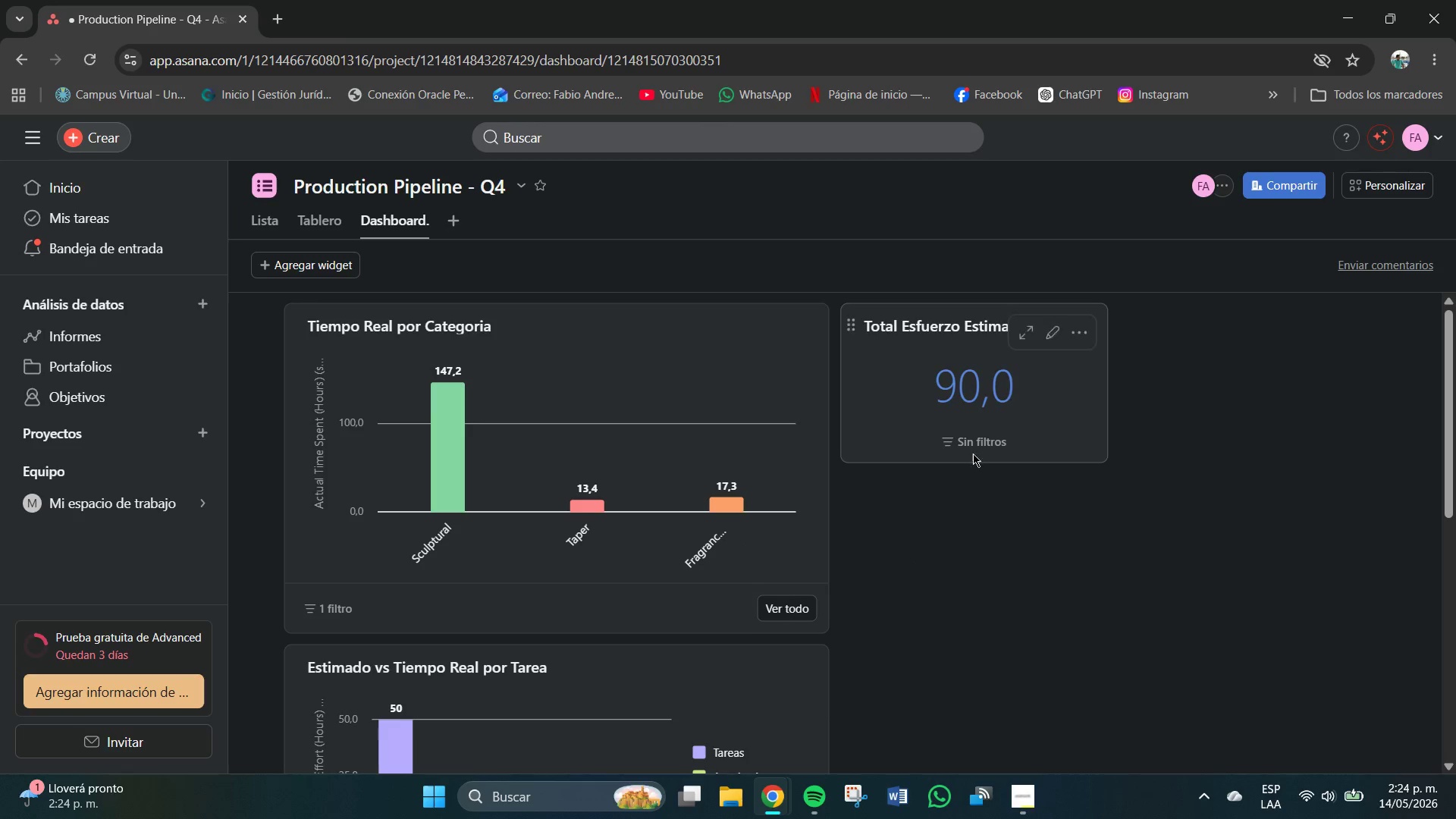 
scroll: coordinate [905, 529], scroll_direction: down, amount: 4.0
 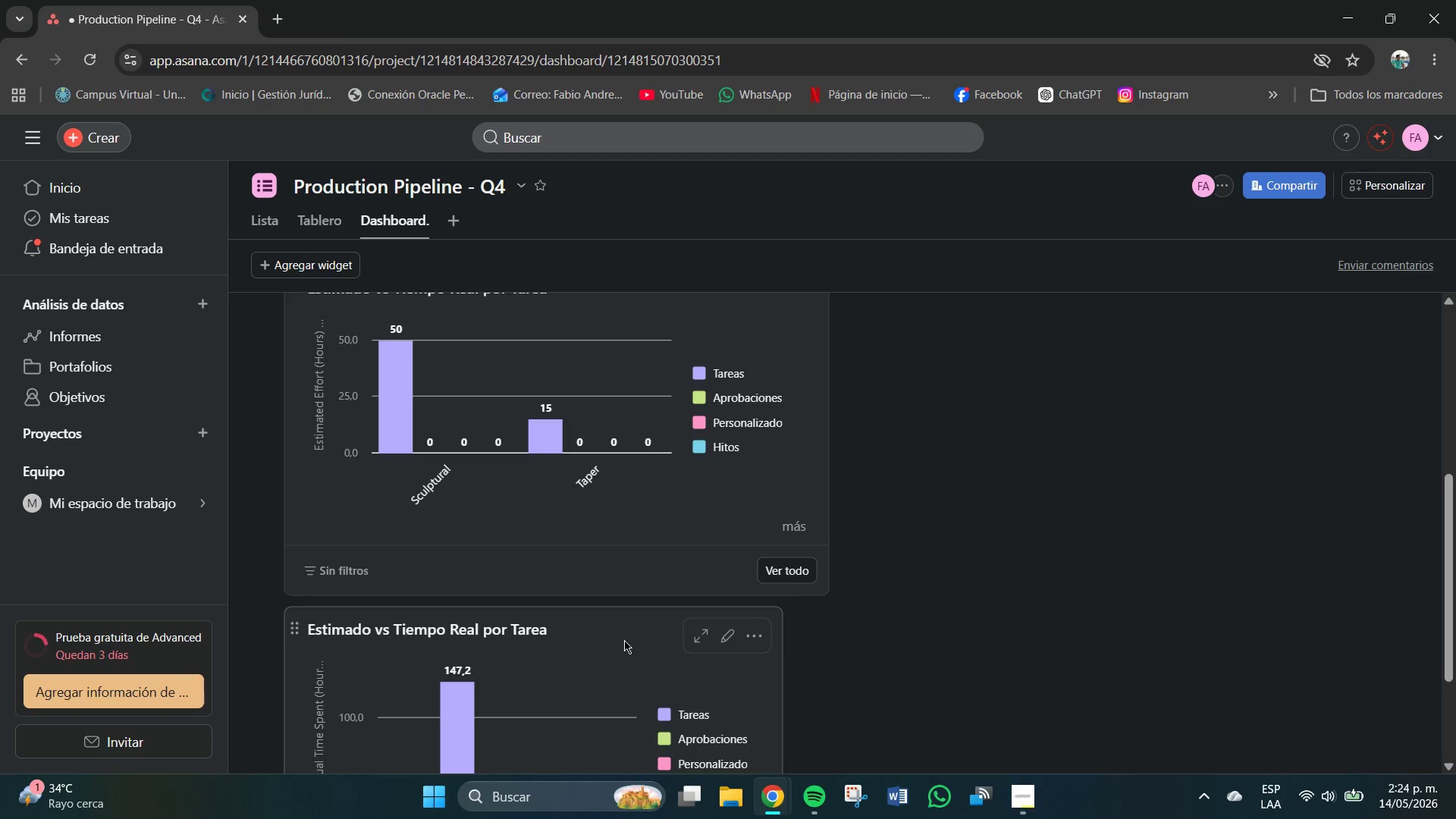 
wait(5.62)
 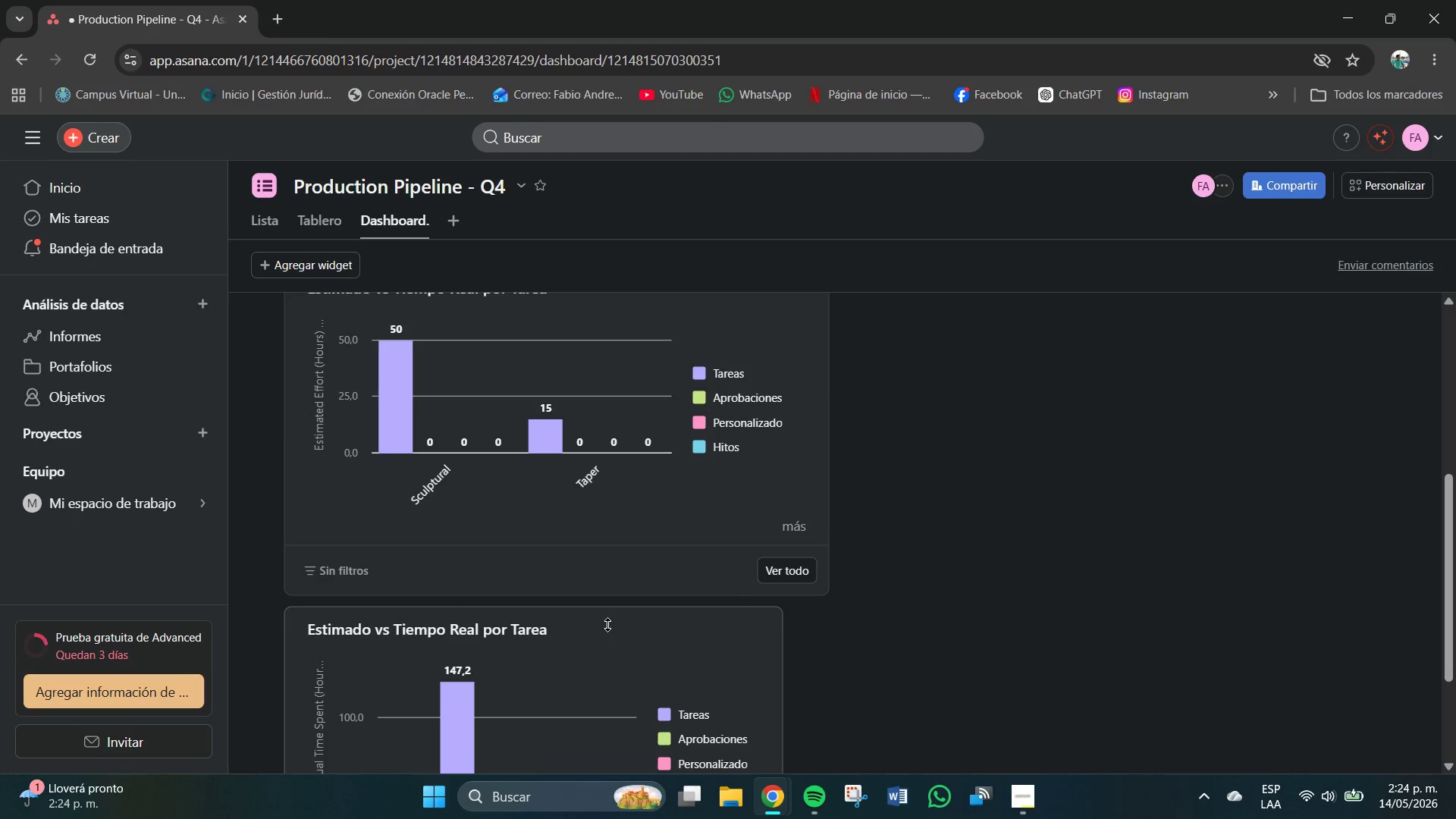 
left_click_drag(start_coordinate=[827, 391], to_coordinate=[770, 391])
 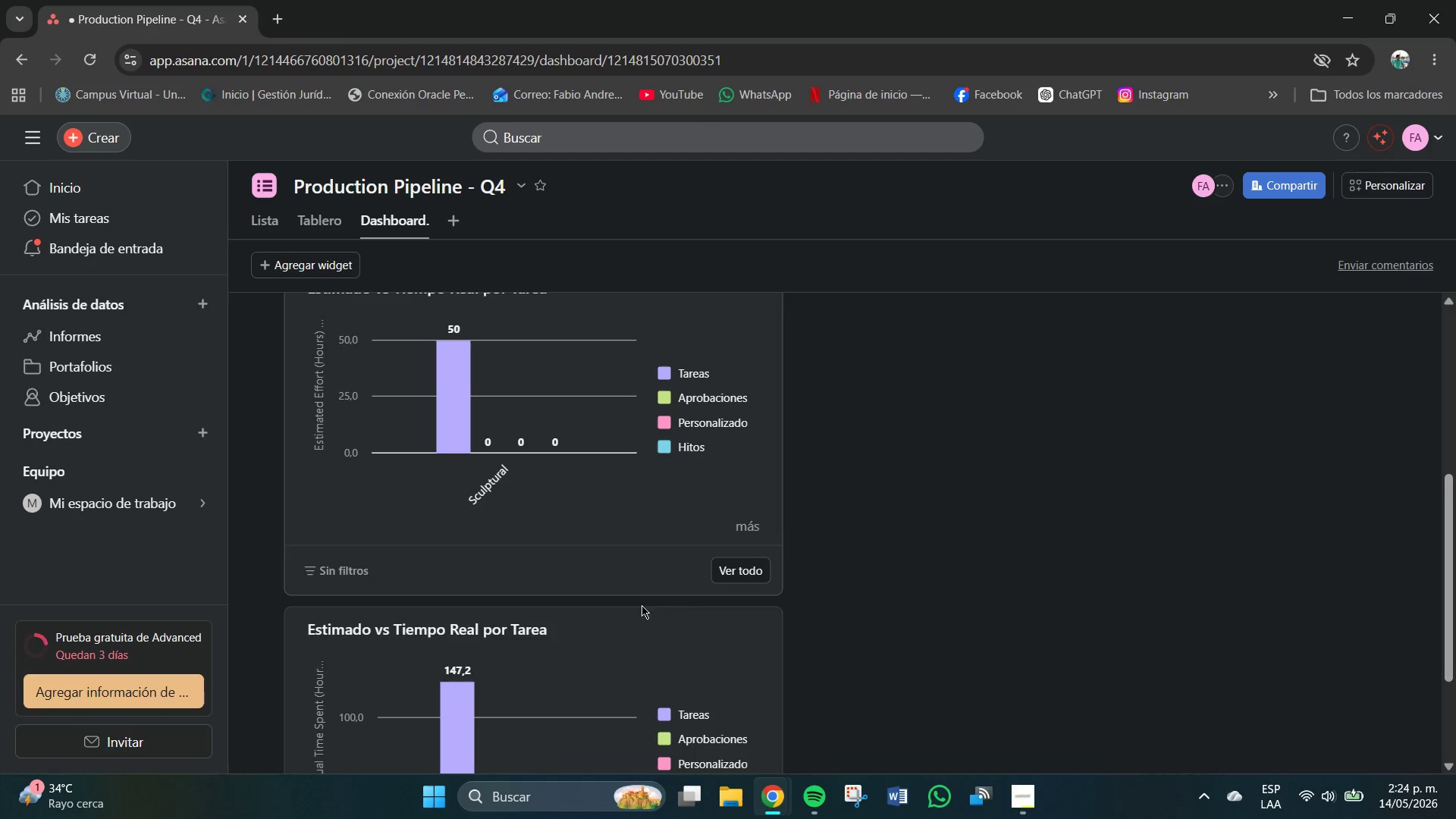 
left_click_drag(start_coordinate=[602, 628], to_coordinate=[952, 642])
 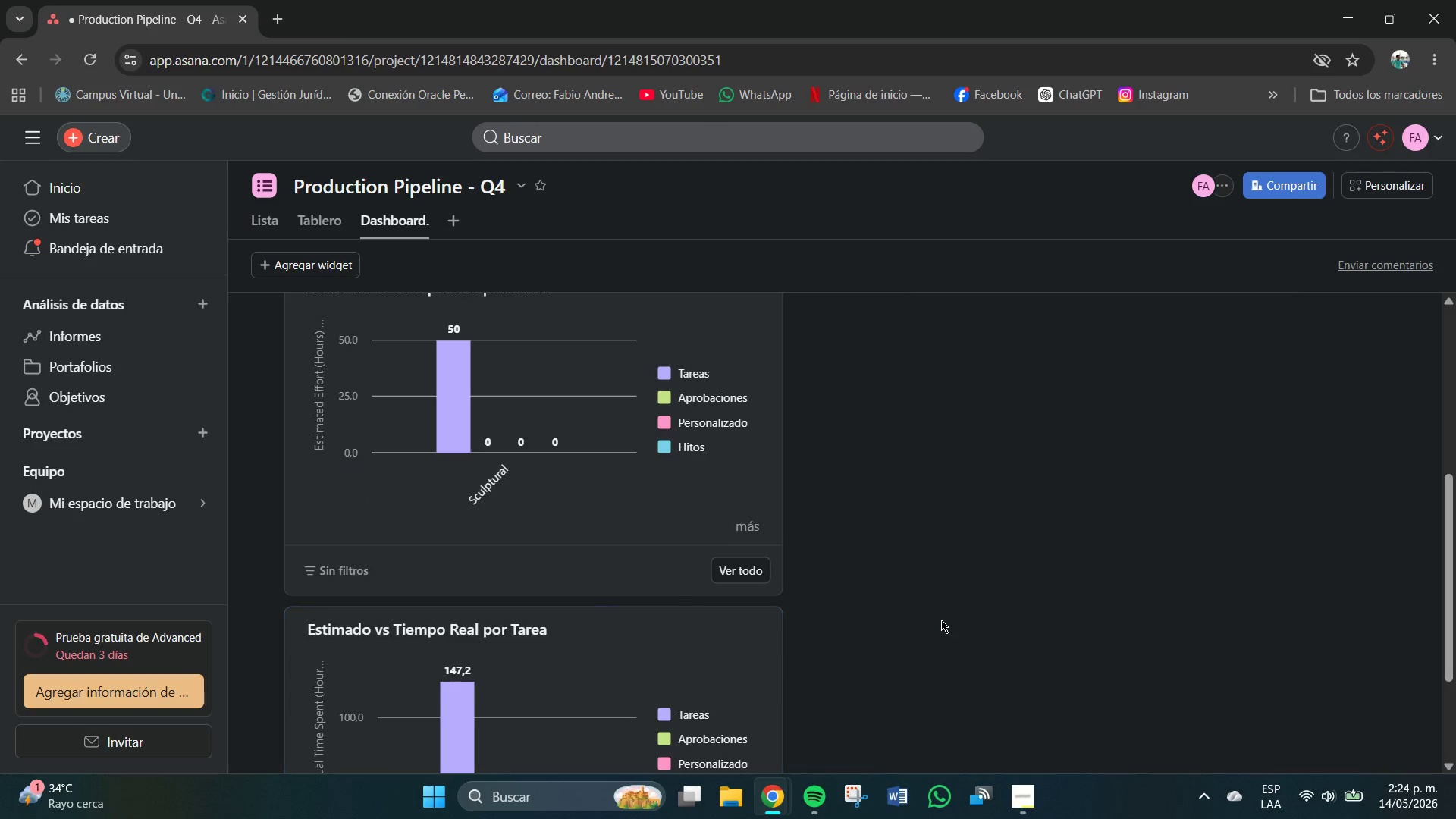 
scroll: coordinate [779, 628], scroll_direction: down, amount: 5.0
 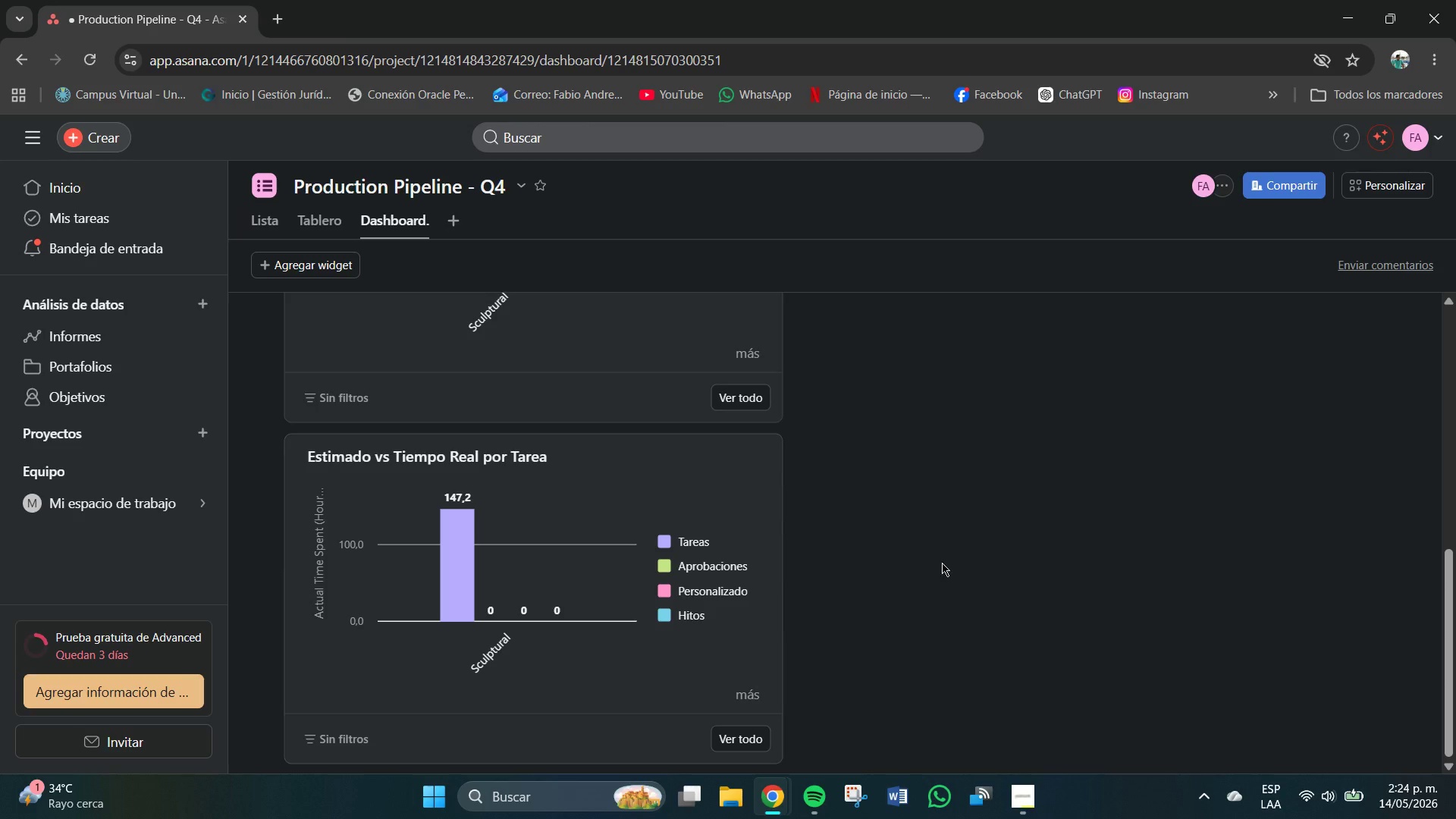 
left_click([970, 526])
 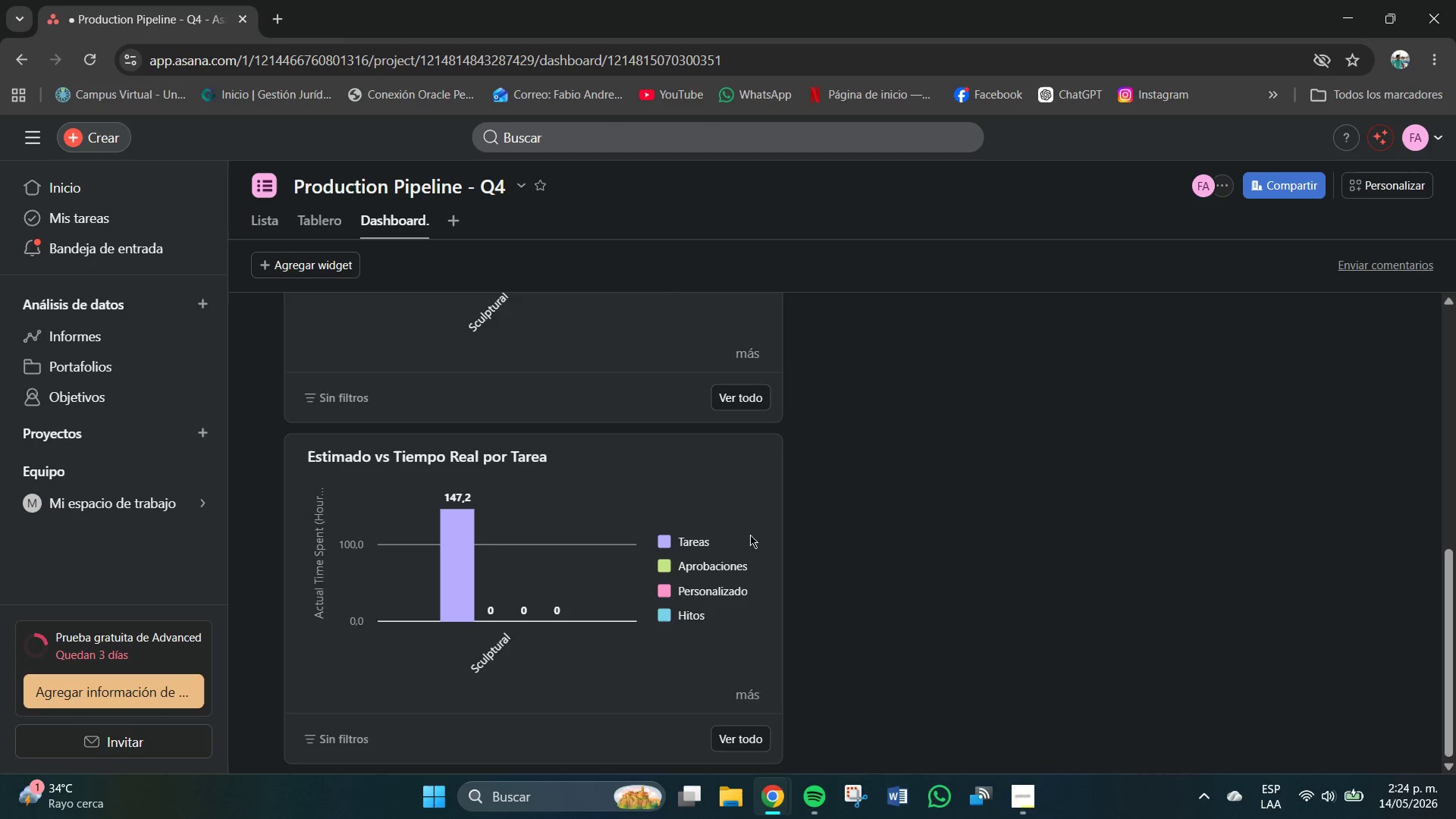 
scroll: coordinate [809, 603], scroll_direction: up, amount: 9.0
 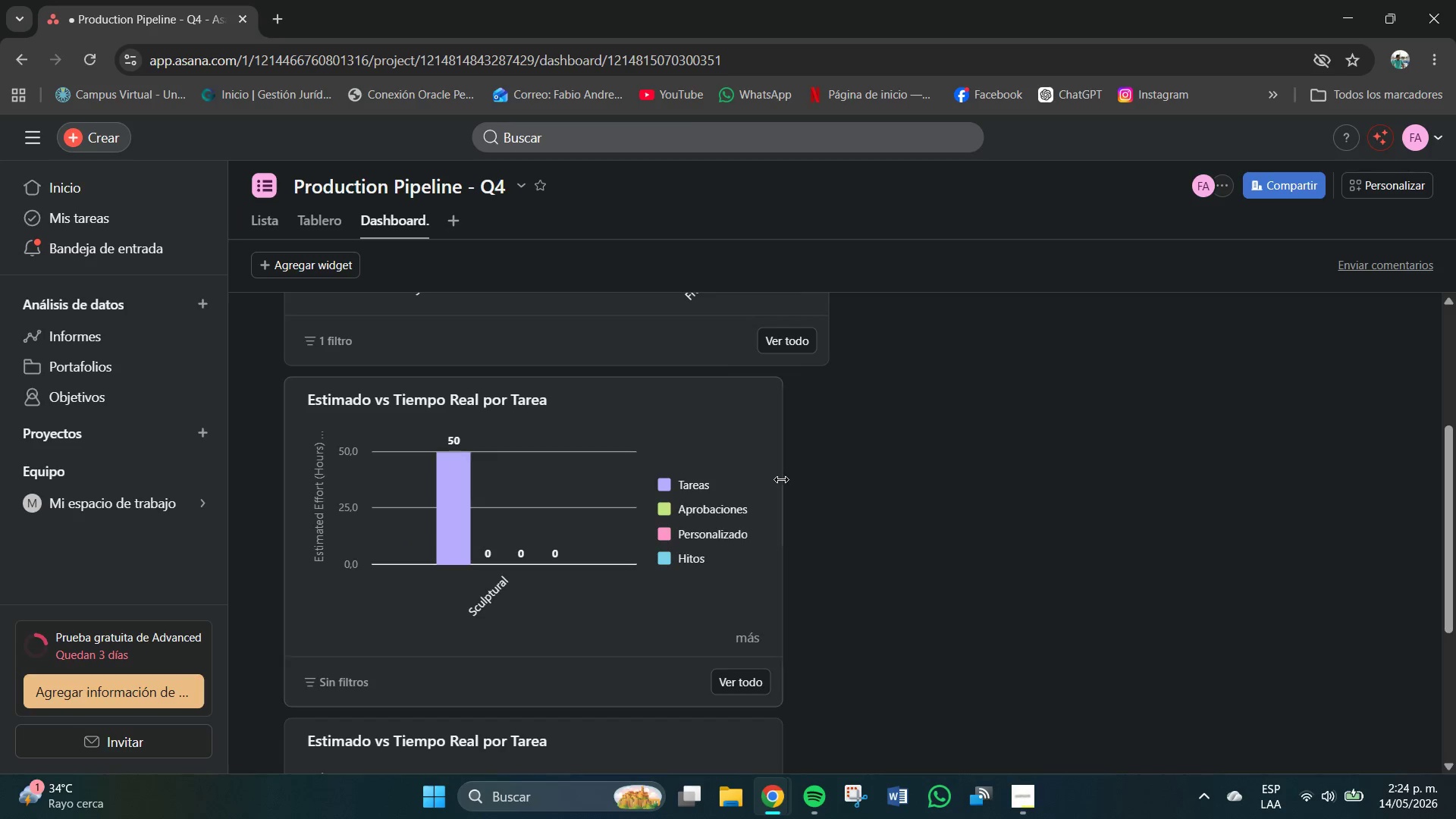 
left_click_drag(start_coordinate=[781, 479], to_coordinate=[832, 479])
 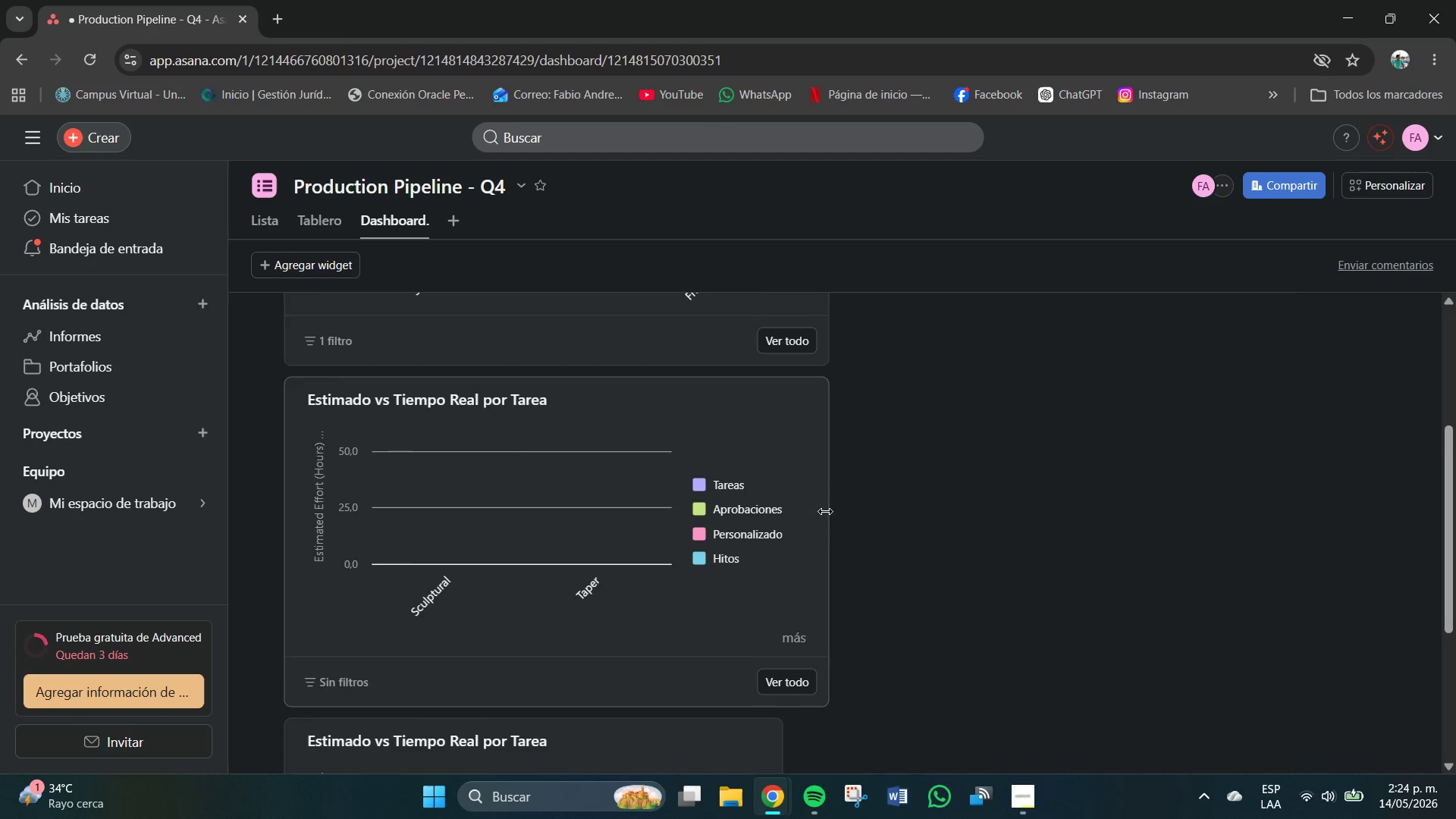 
scroll: coordinate [825, 570], scroll_direction: down, amount: 2.0
 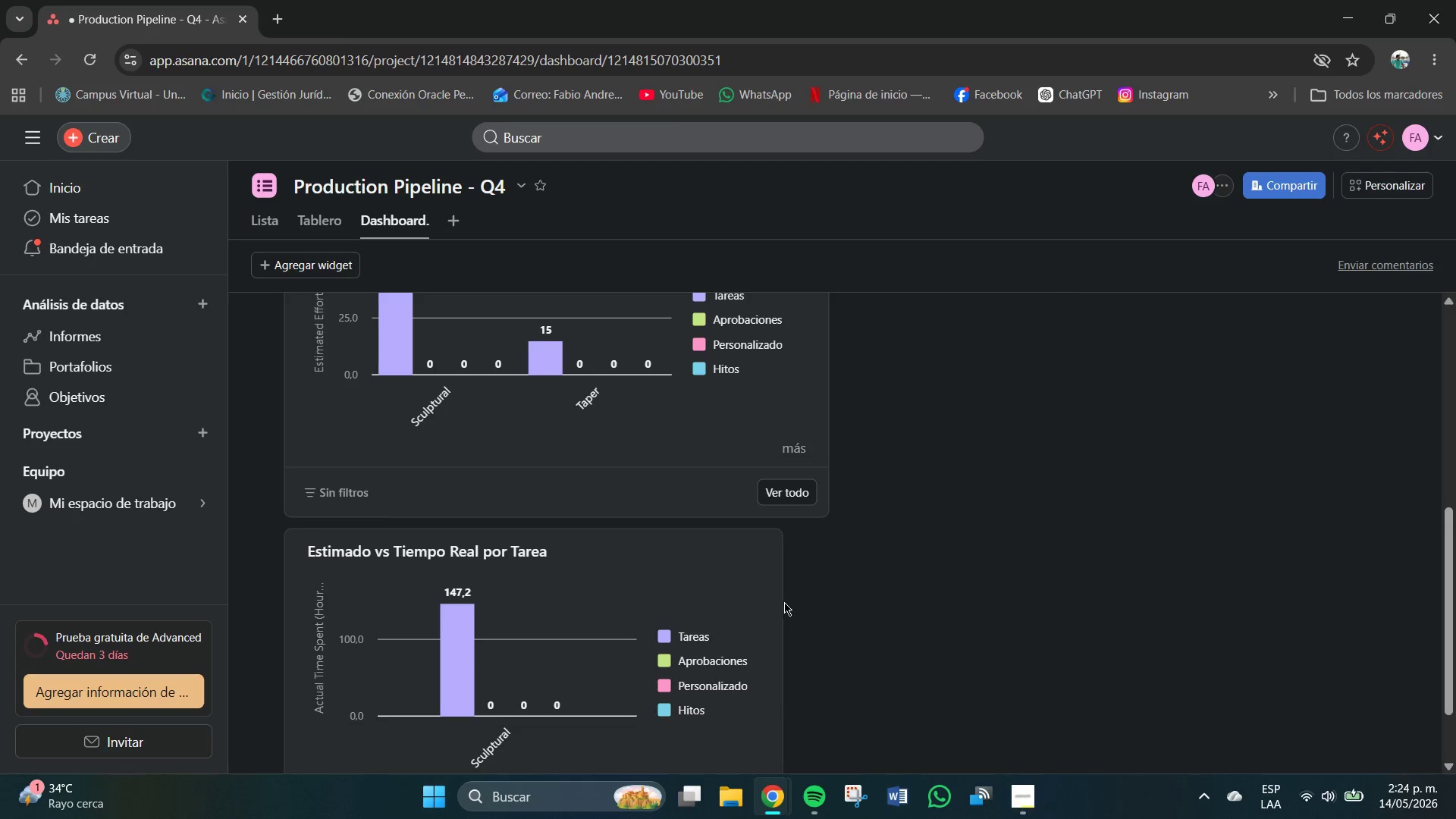 
left_click_drag(start_coordinate=[780, 600], to_coordinate=[829, 594])
 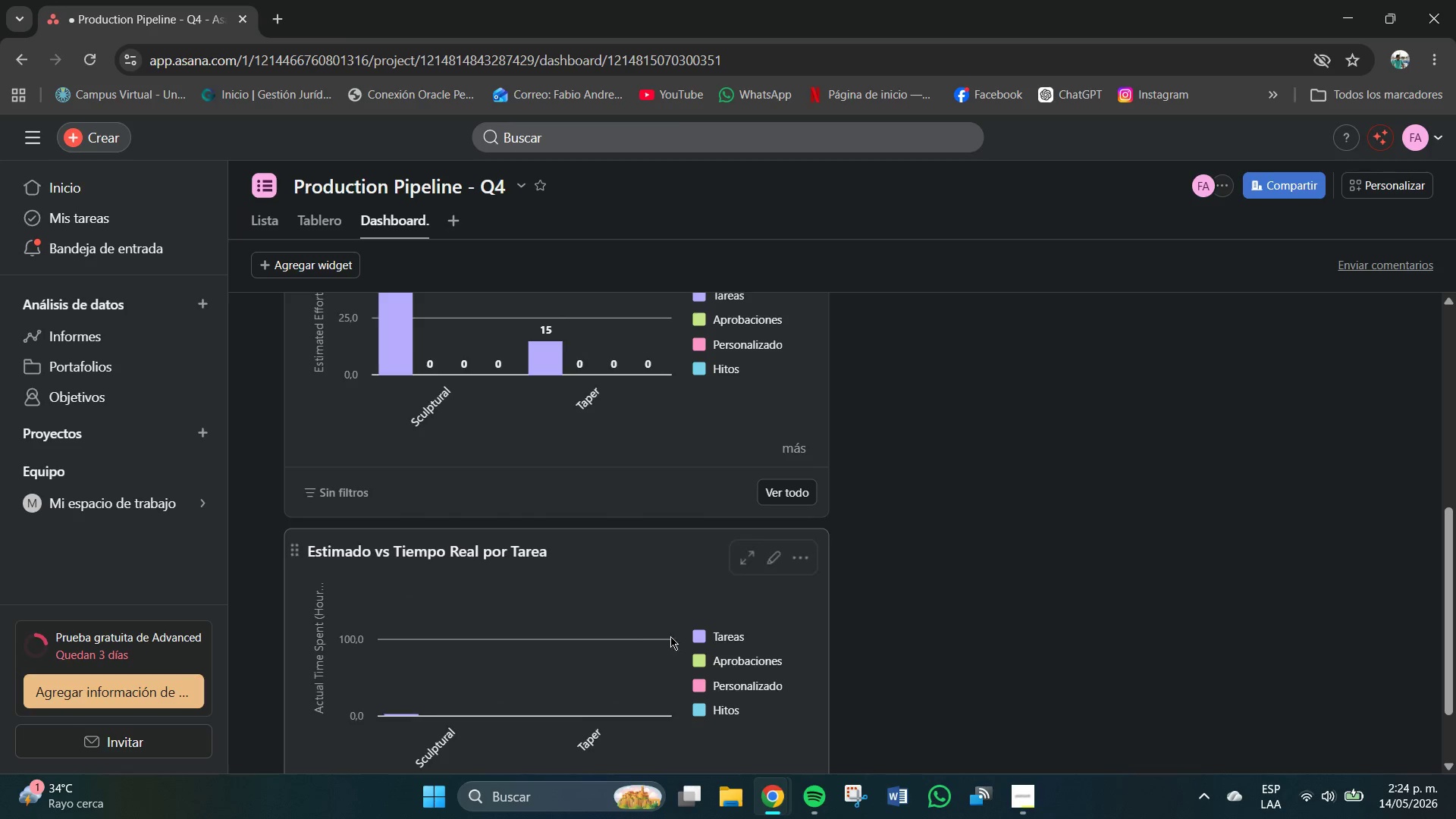 
scroll: coordinate [646, 639], scroll_direction: up, amount: 1.0
 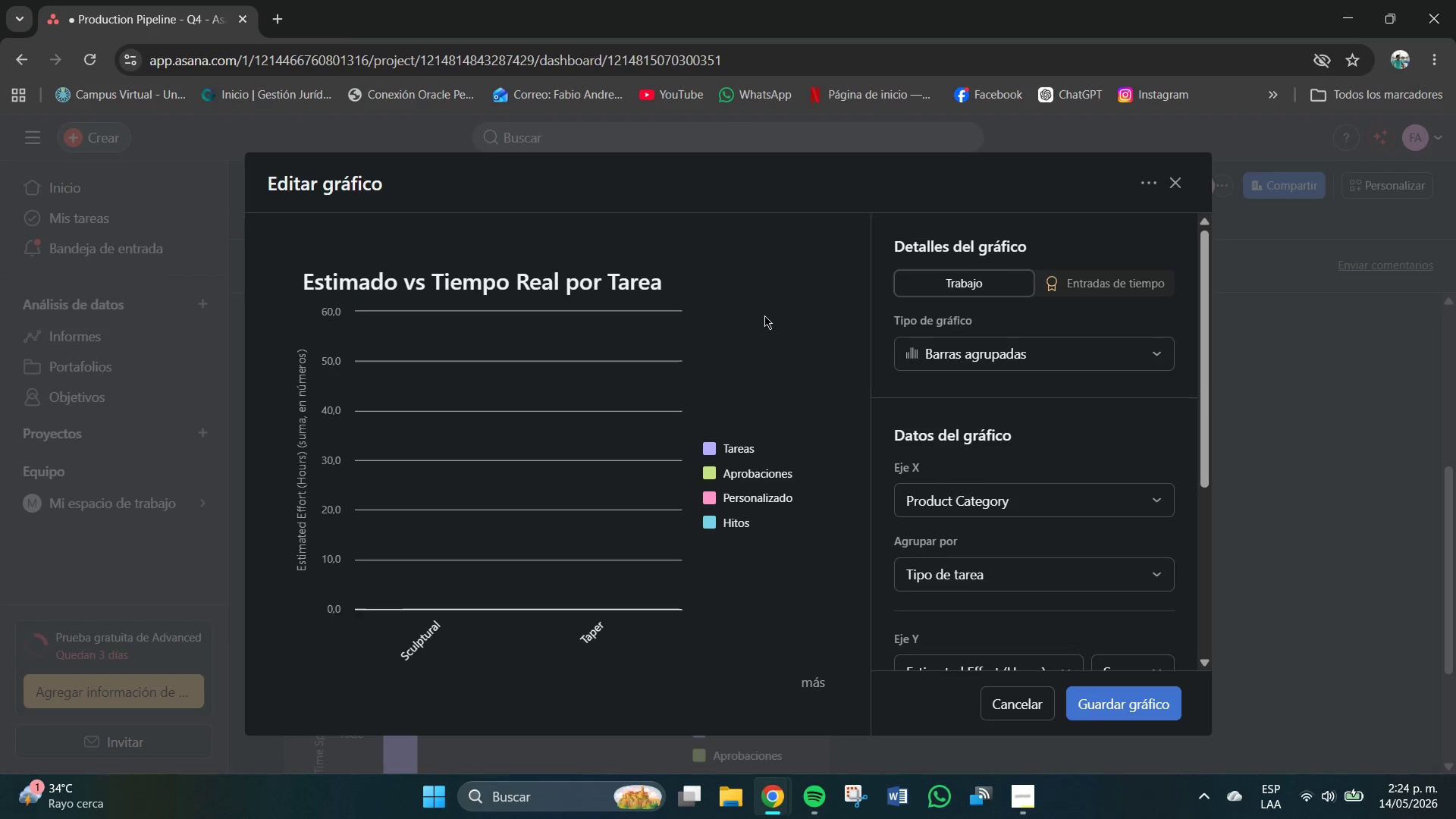 
left_click([675, 282])
 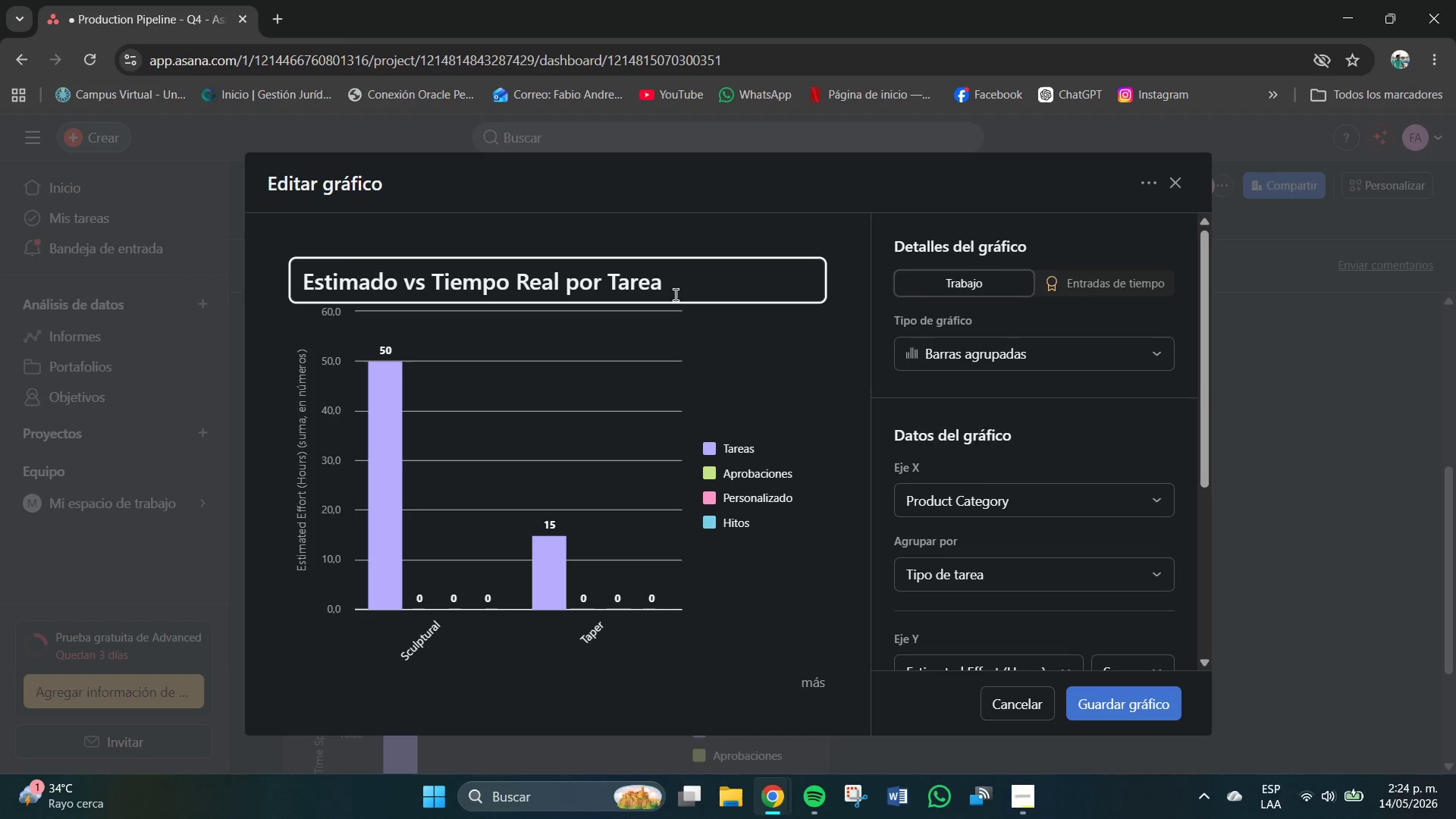 
key(Shift+8)
 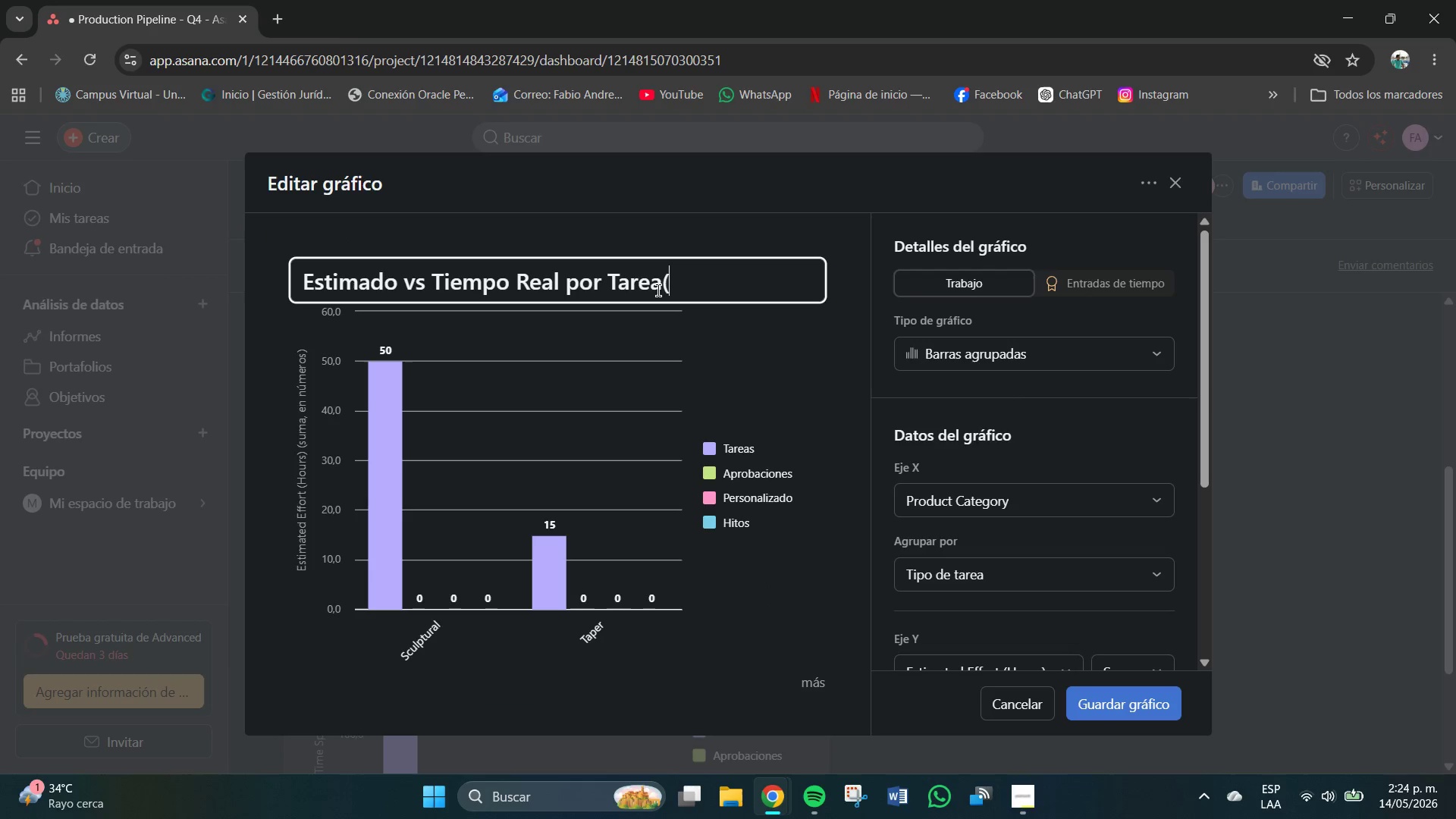 
left_click([661, 287])
 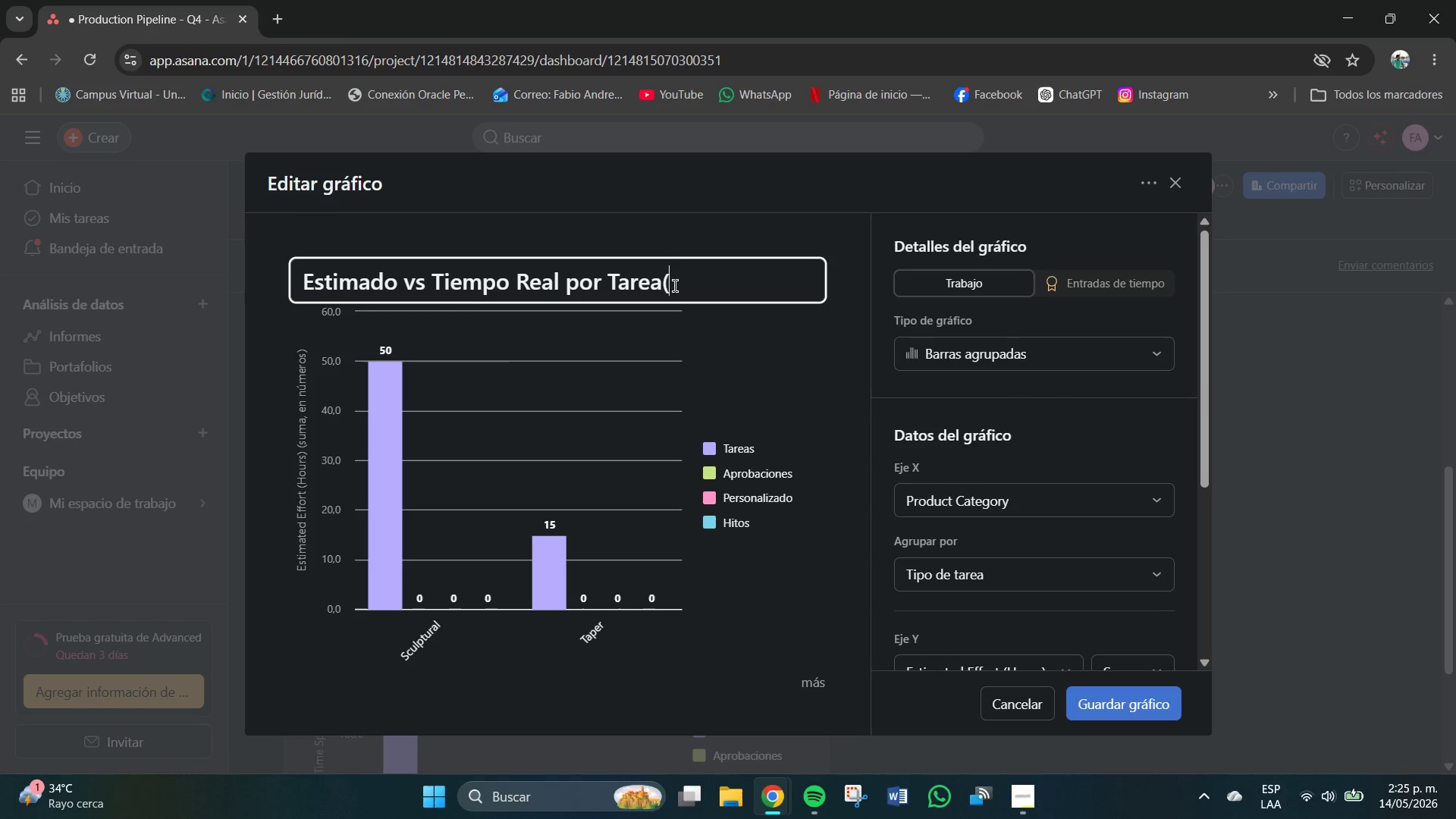 
left_click([664, 288])
 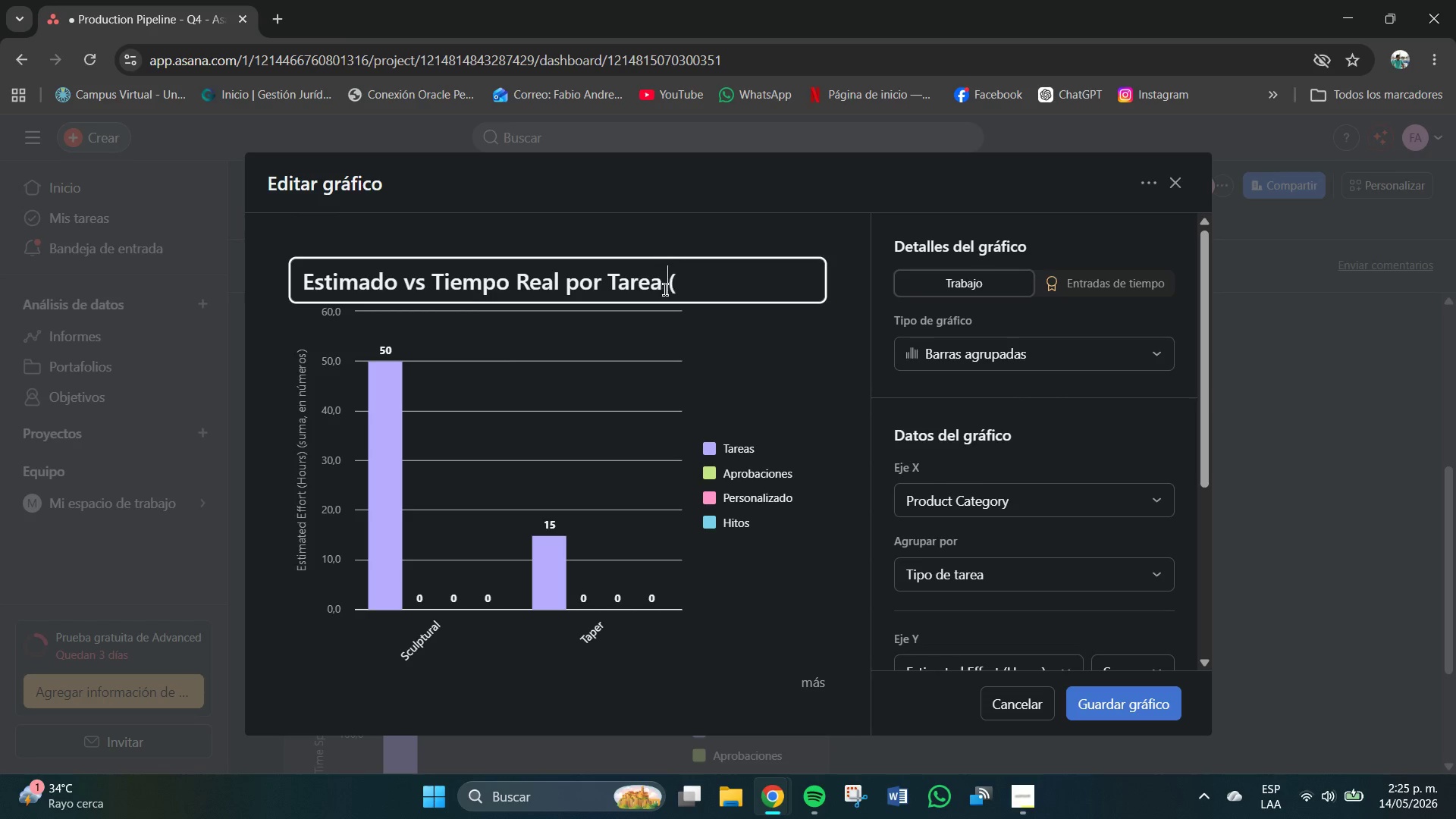 
key(Space)
 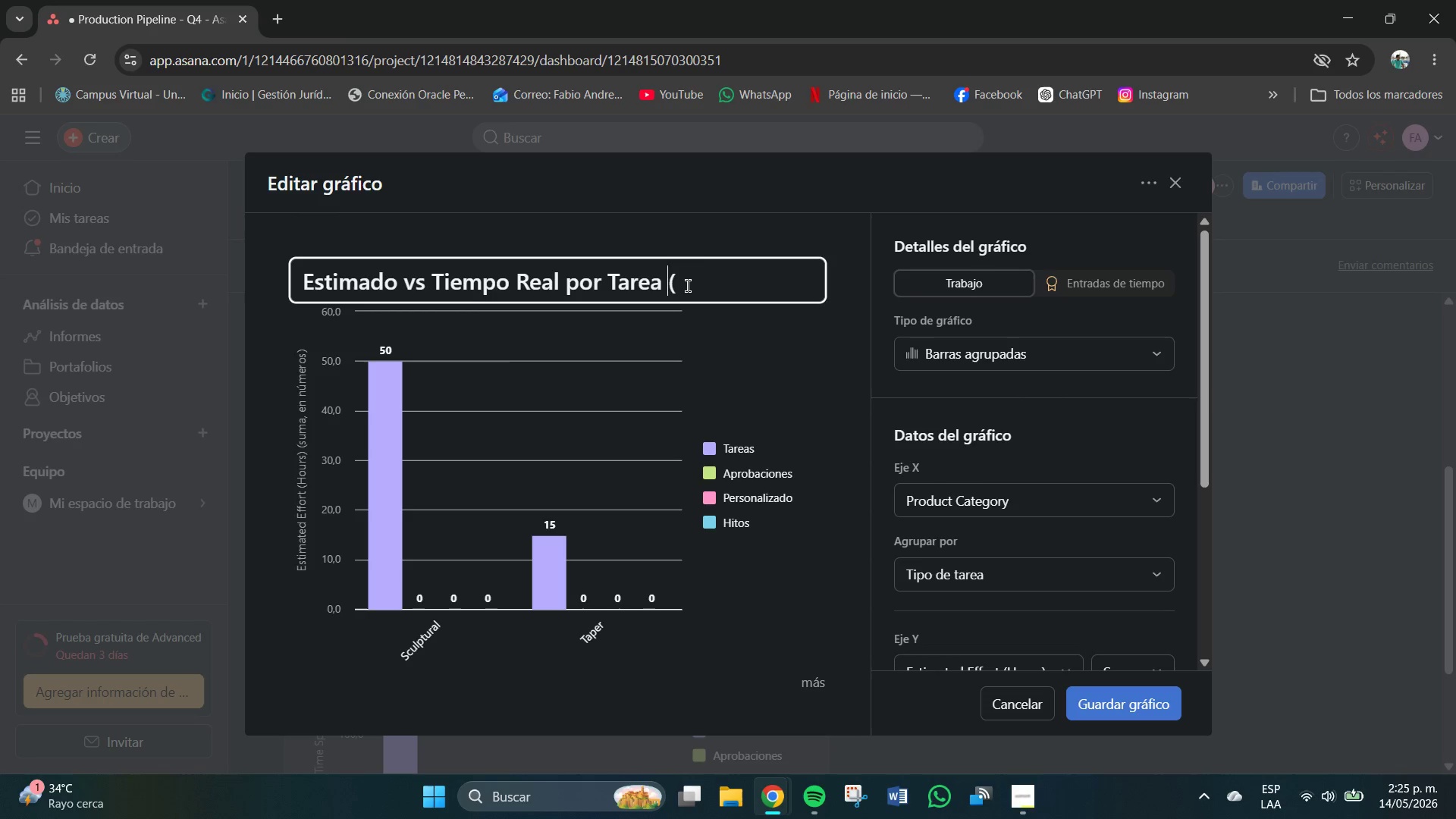 
left_click([689, 284])
 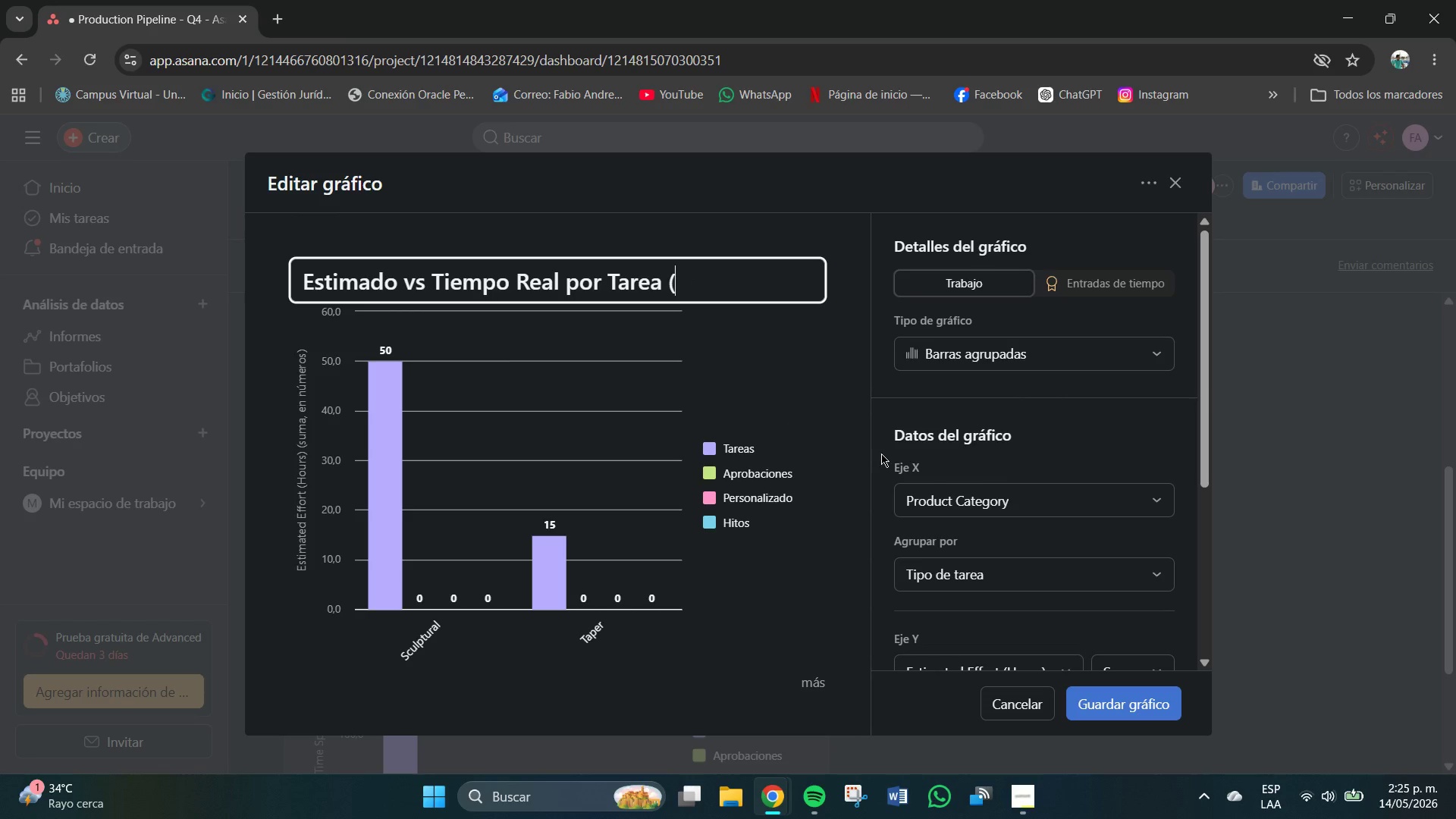 
scroll: coordinate [899, 458], scroll_direction: down, amount: 3.0
 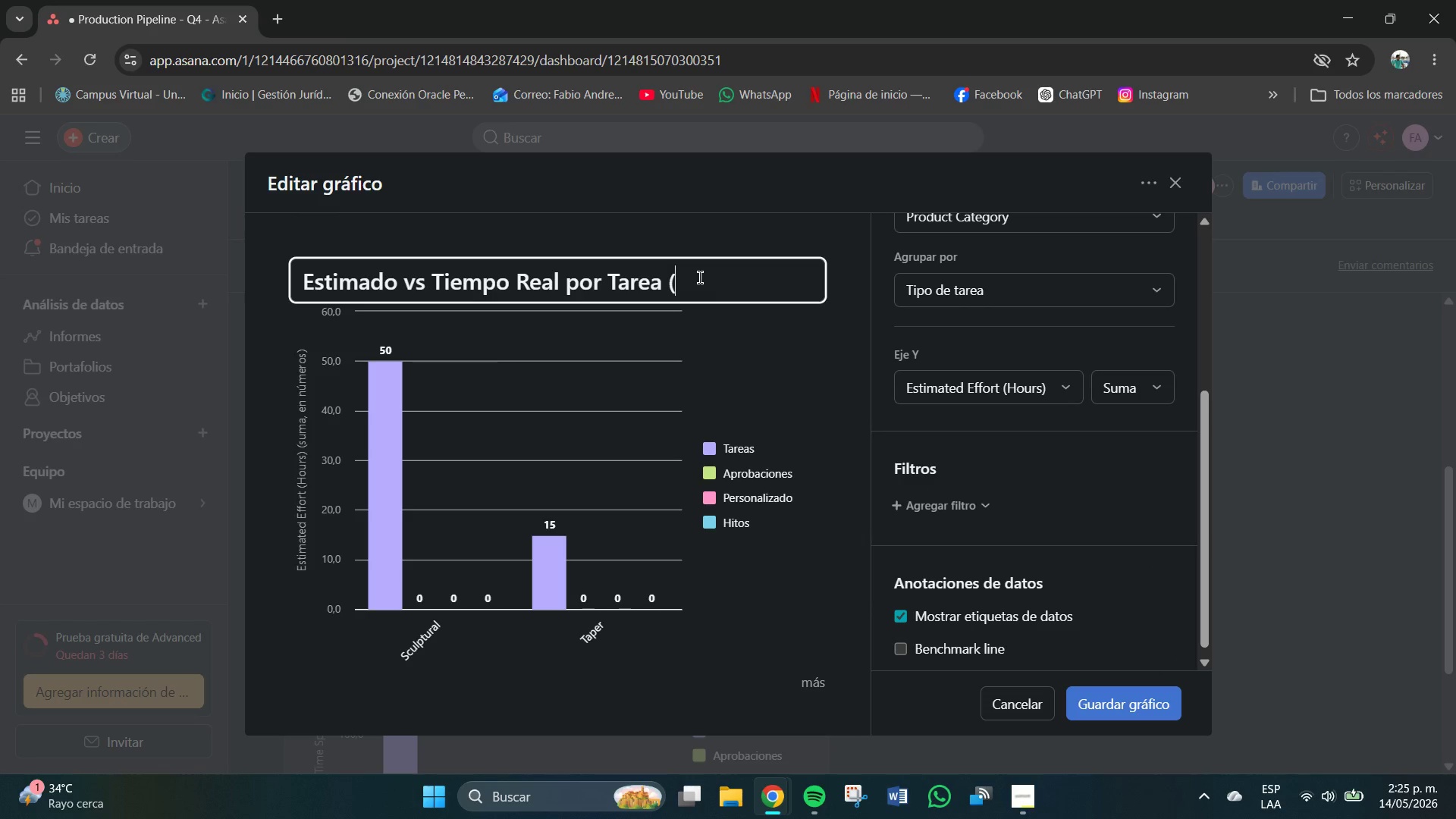 
type( ES)
key(Backspace)
type(stimate Effort *Hours()
 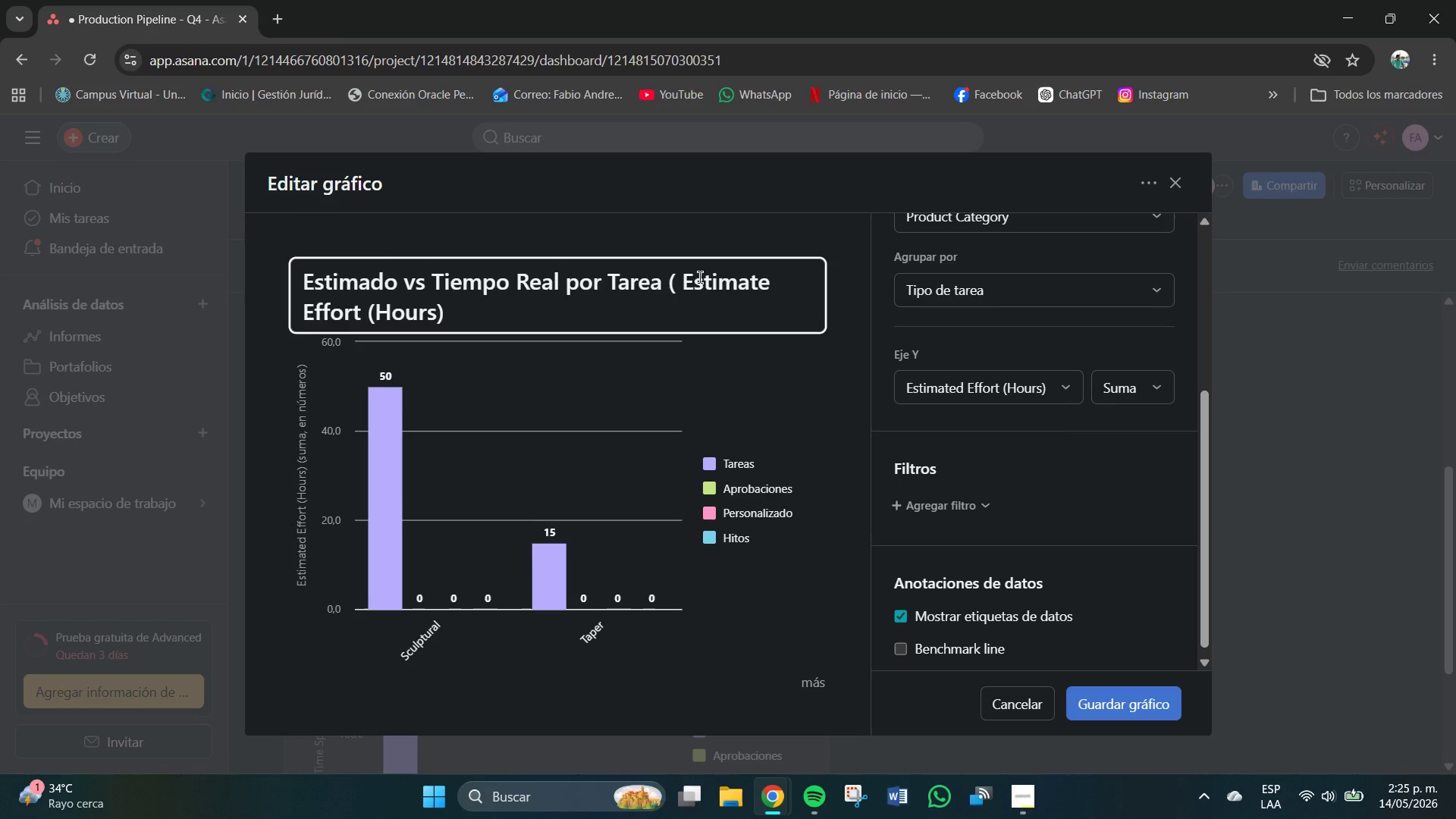 
key(Enter)
 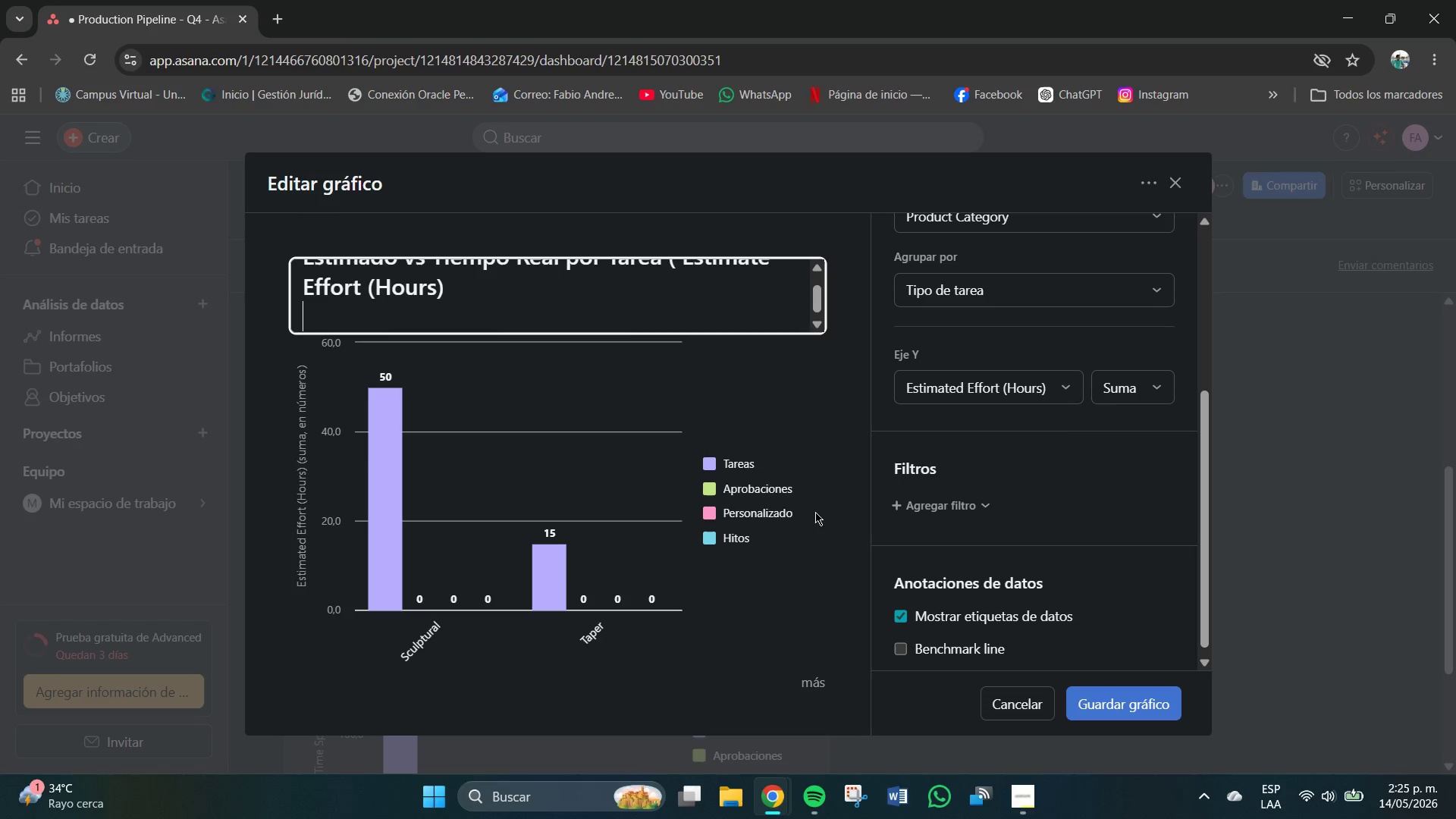 
key(Backspace)
 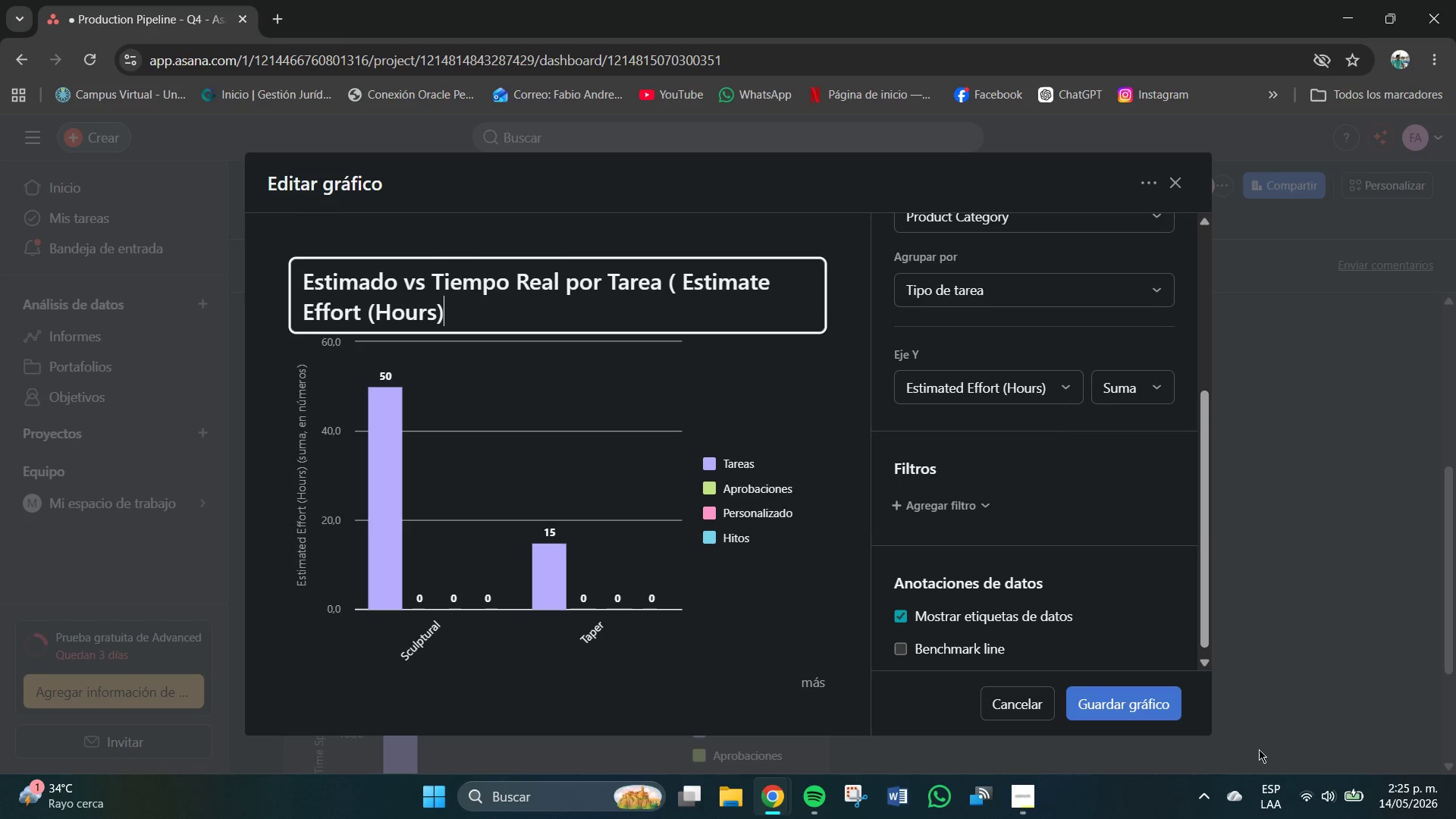 
left_click([1121, 705])
 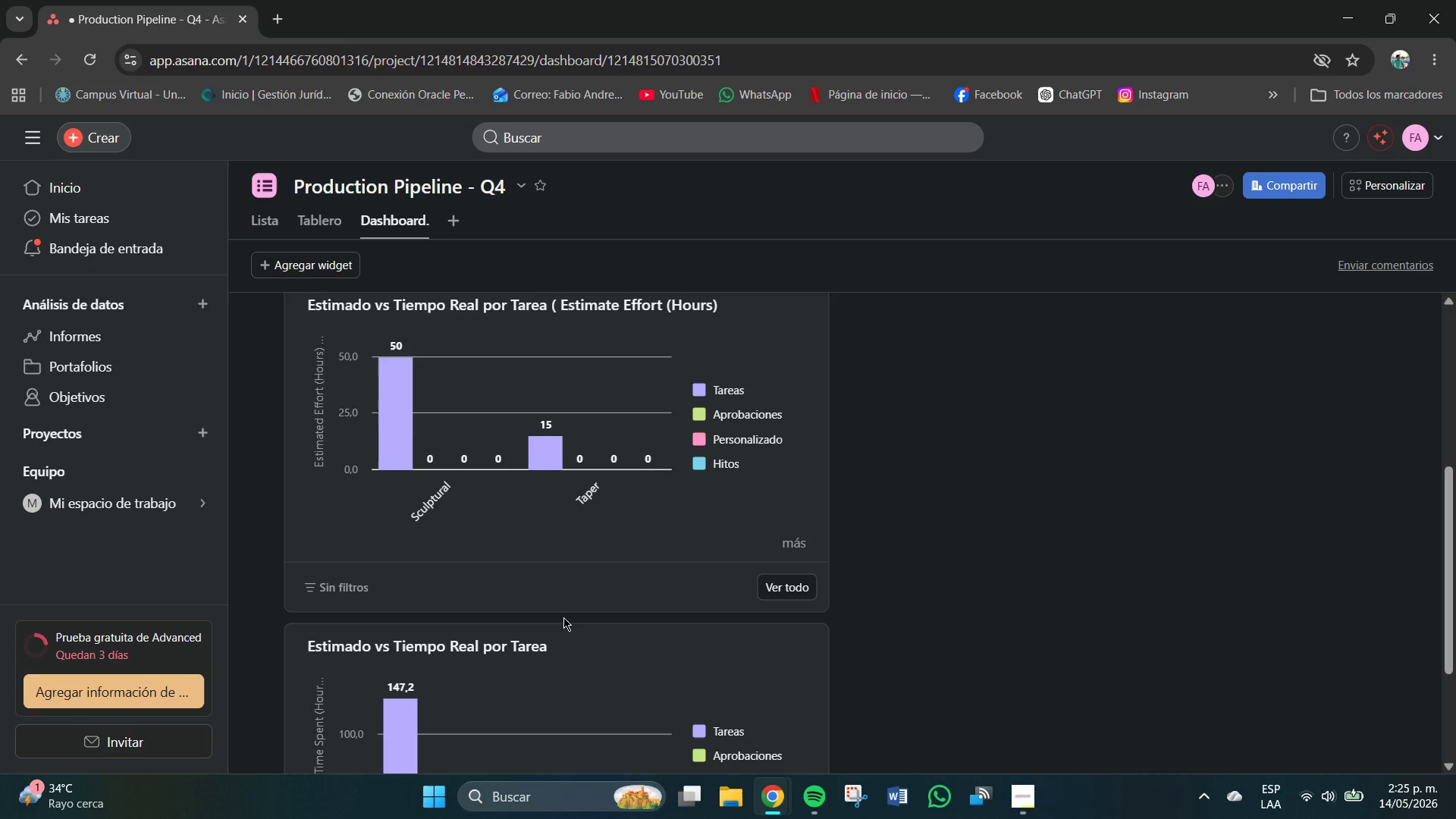 
scroll: coordinate [604, 645], scroll_direction: down, amount: 1.0
 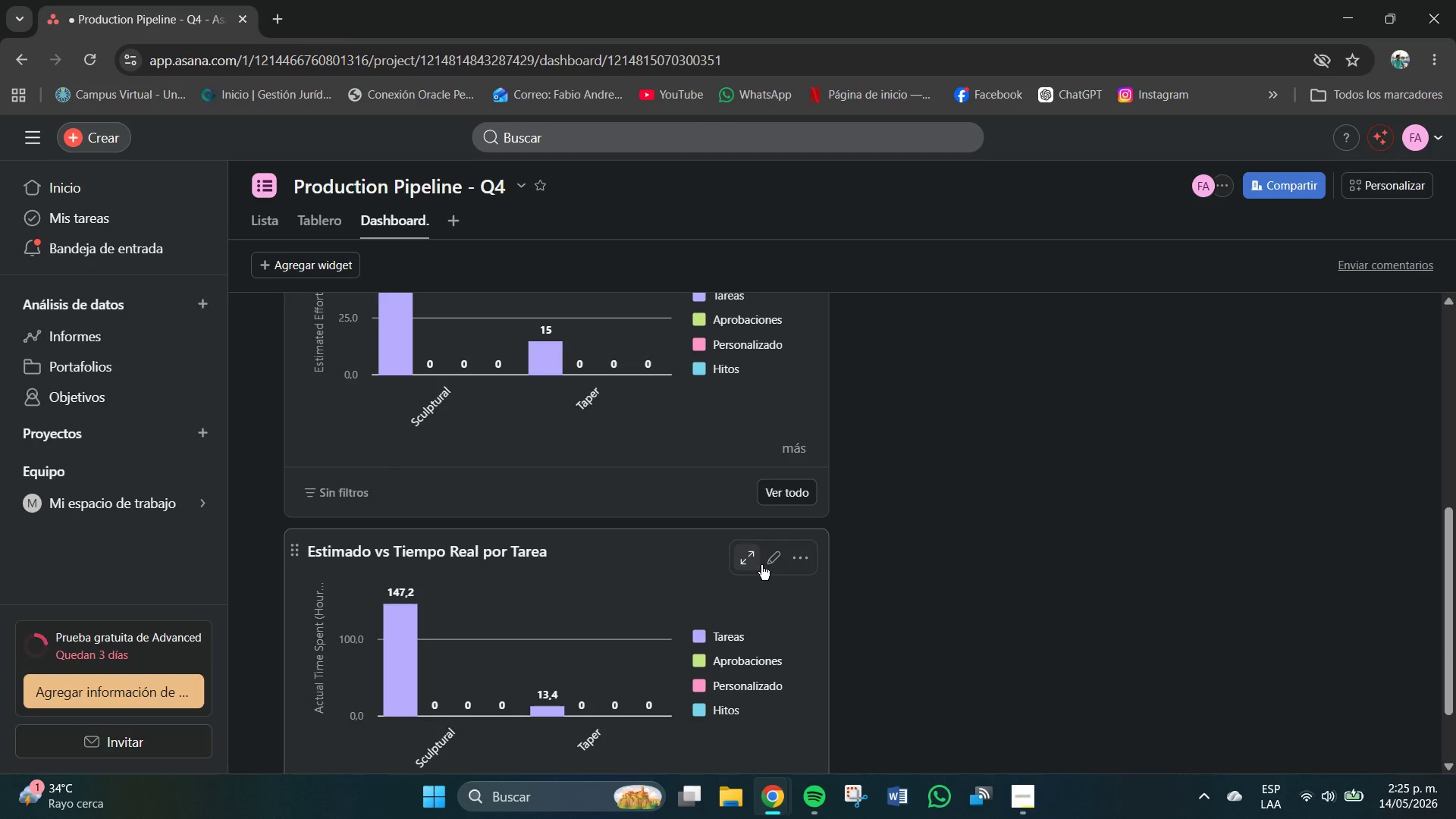 
left_click([769, 565])
 